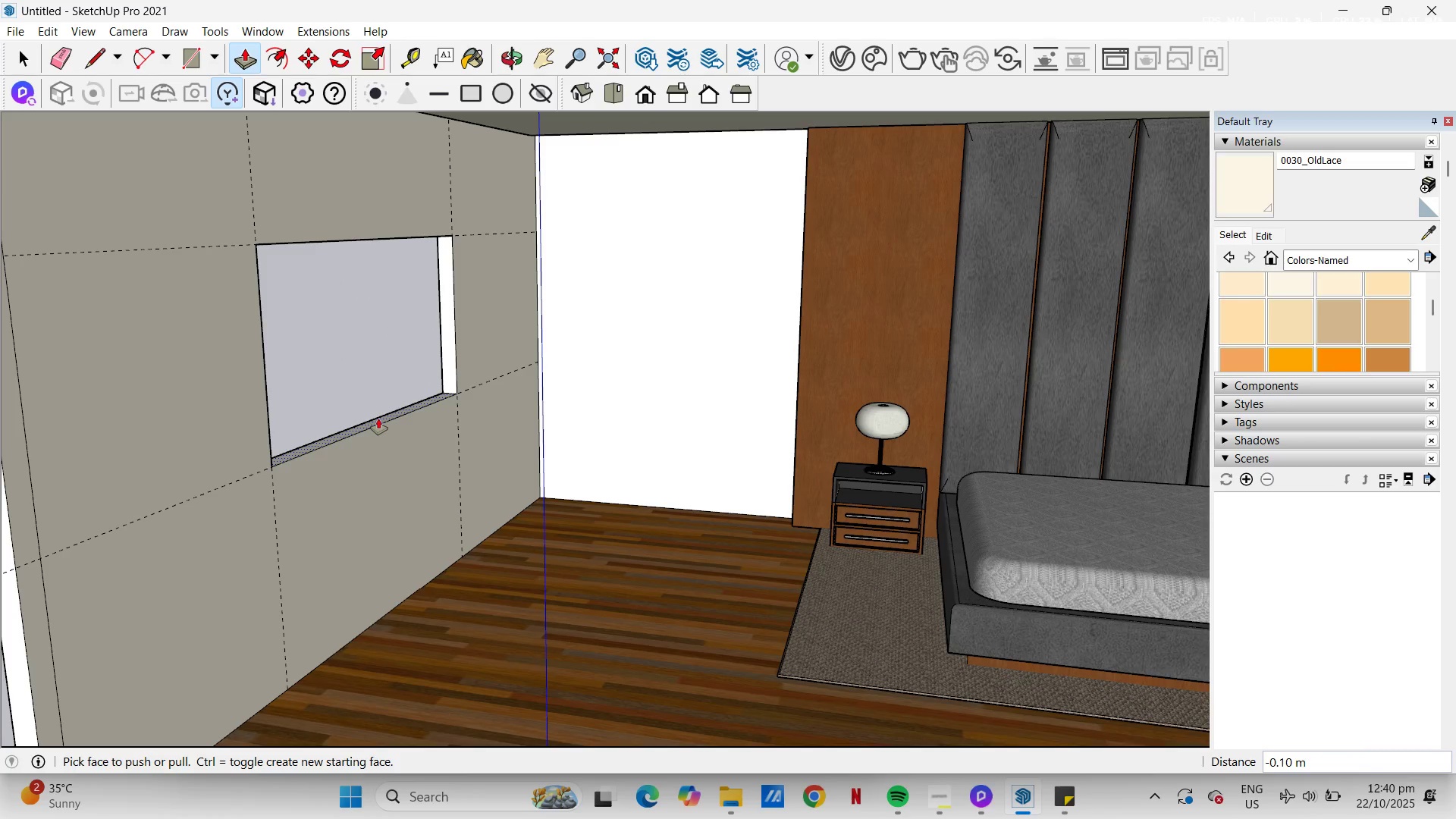 
left_click([378, 419])
 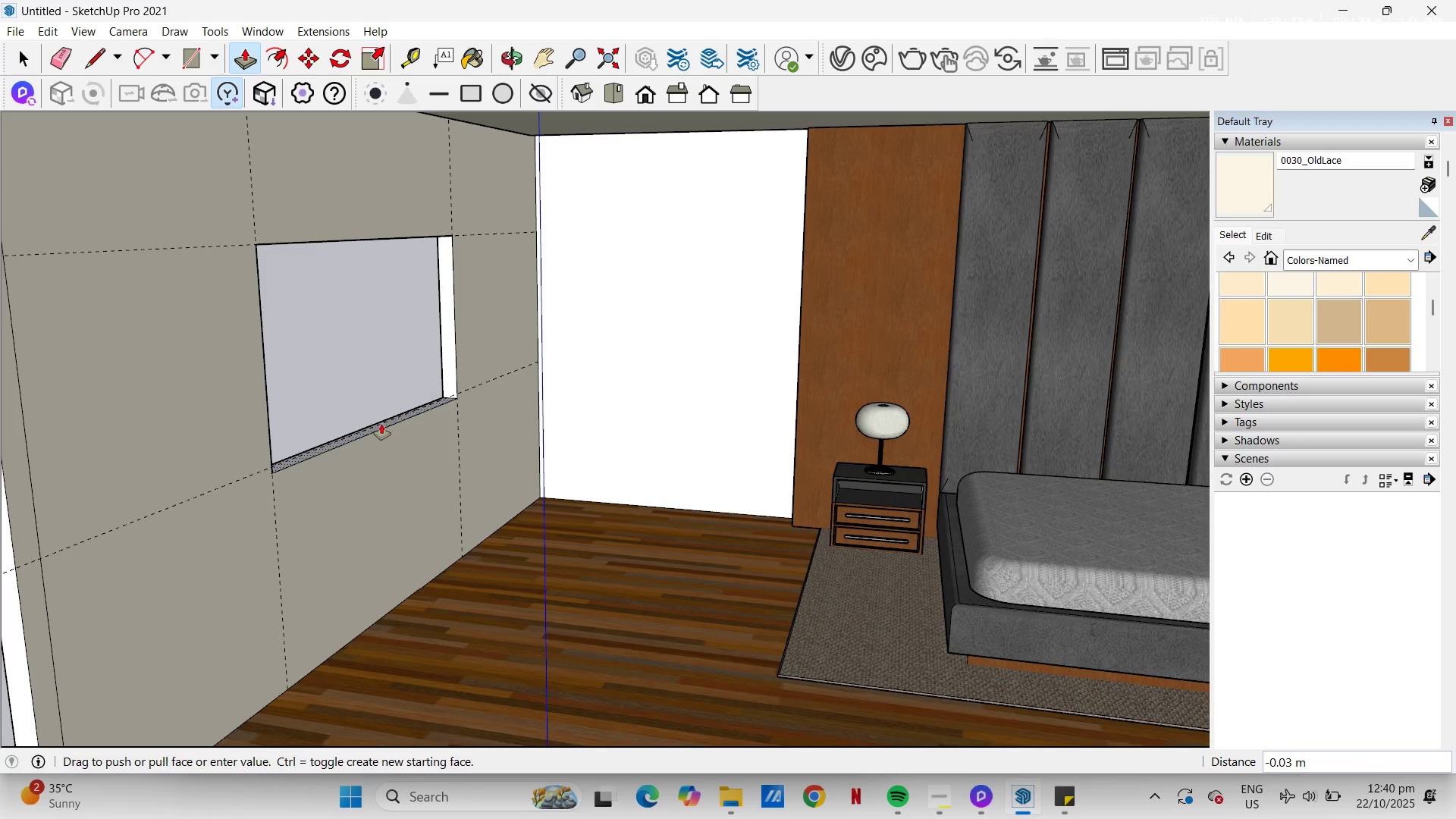 
key(NumpadDecimal)
 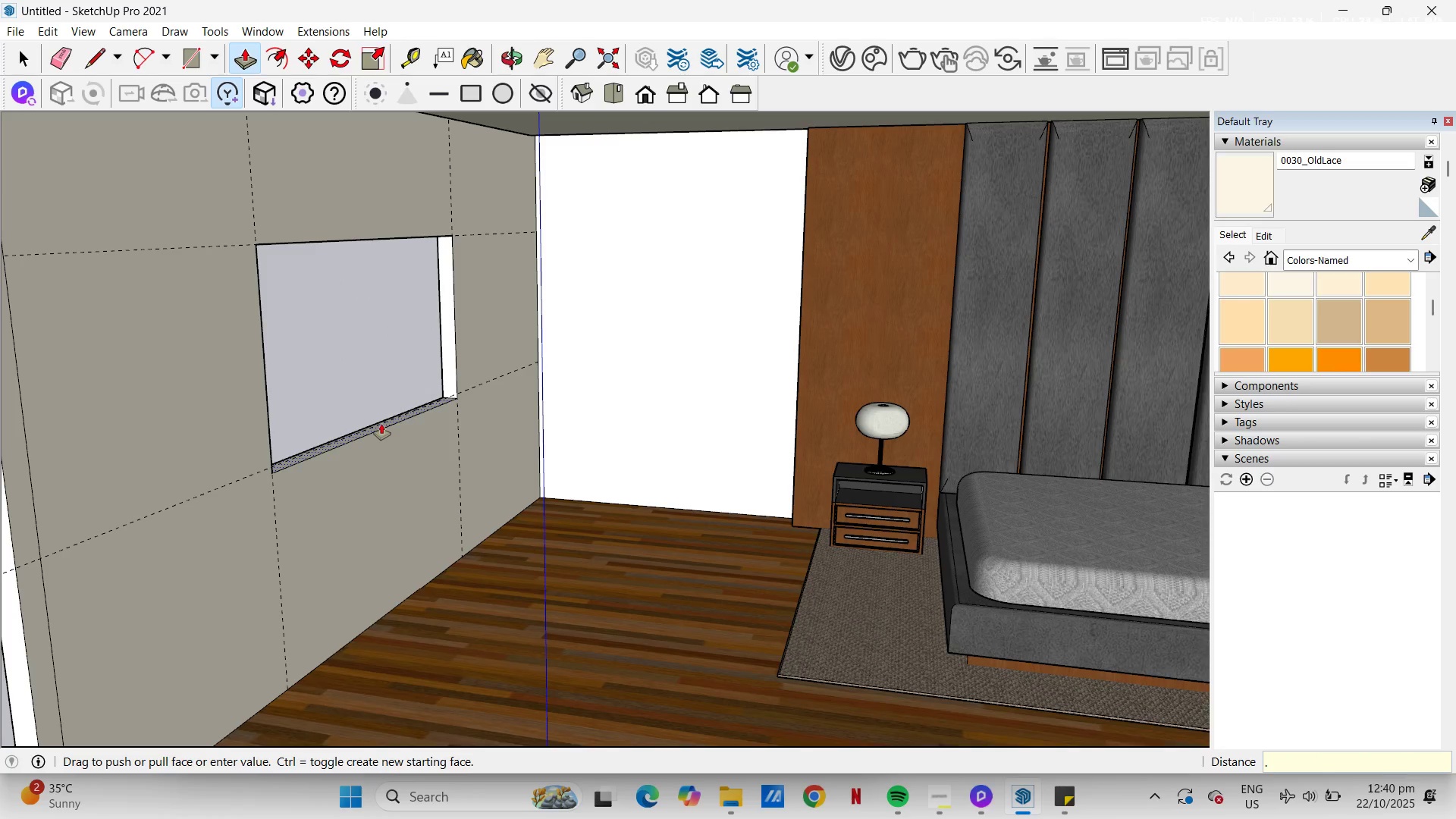 
key(Numpad1)
 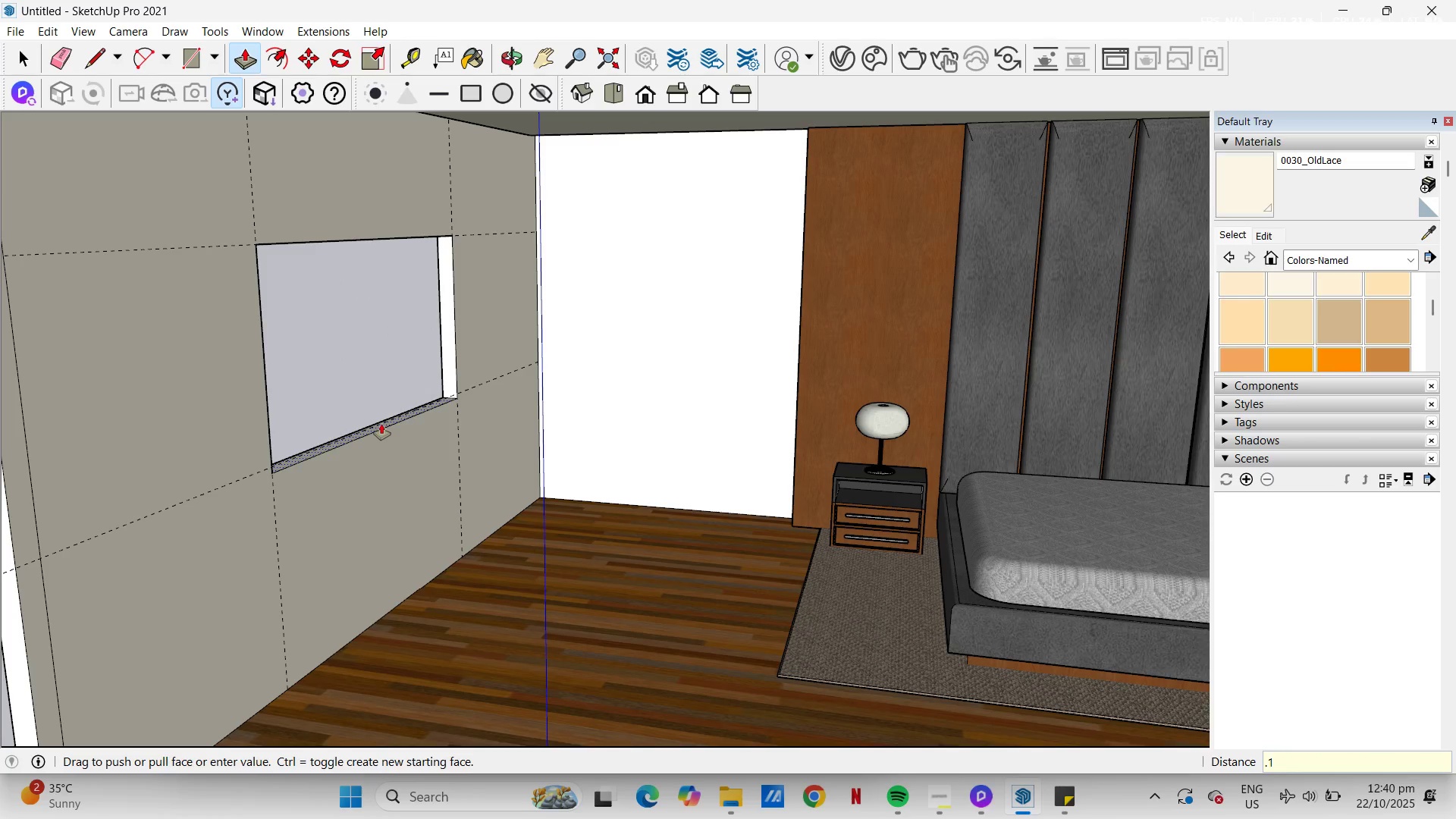 
key(NumpadEnter)
 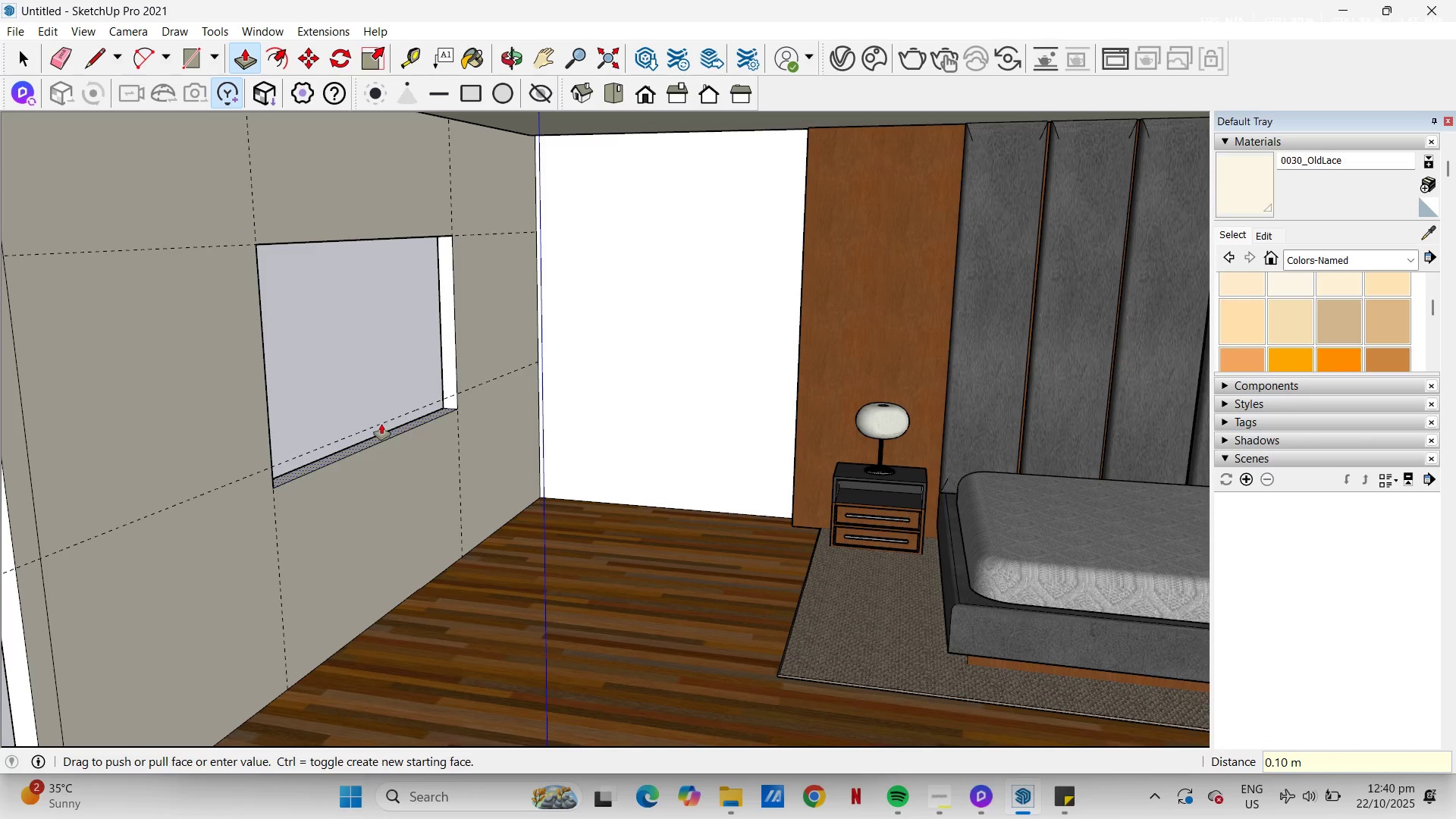 
key(E)
 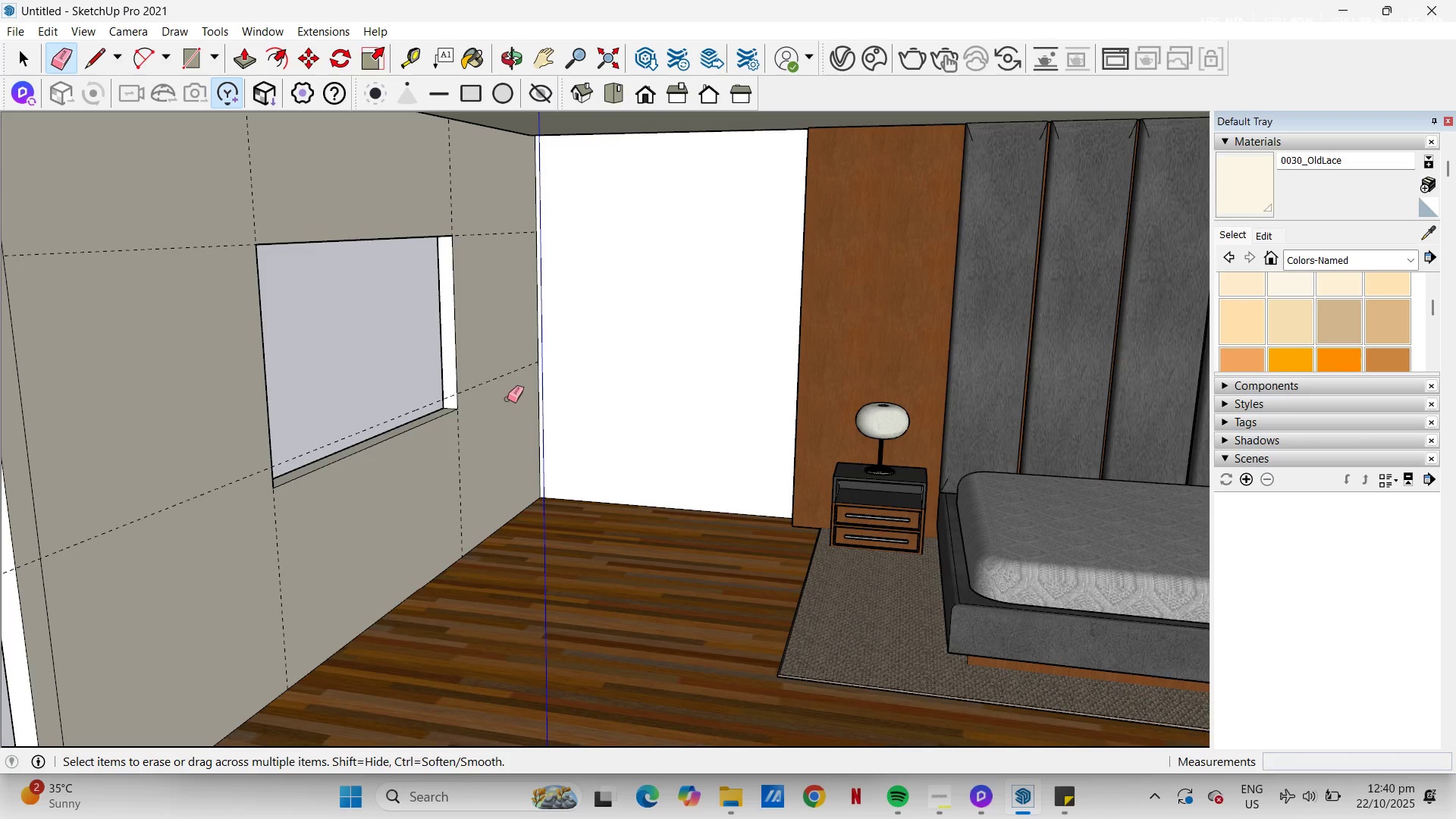 
left_click_drag(start_coordinate=[505, 394], to_coordinate=[493, 195])
 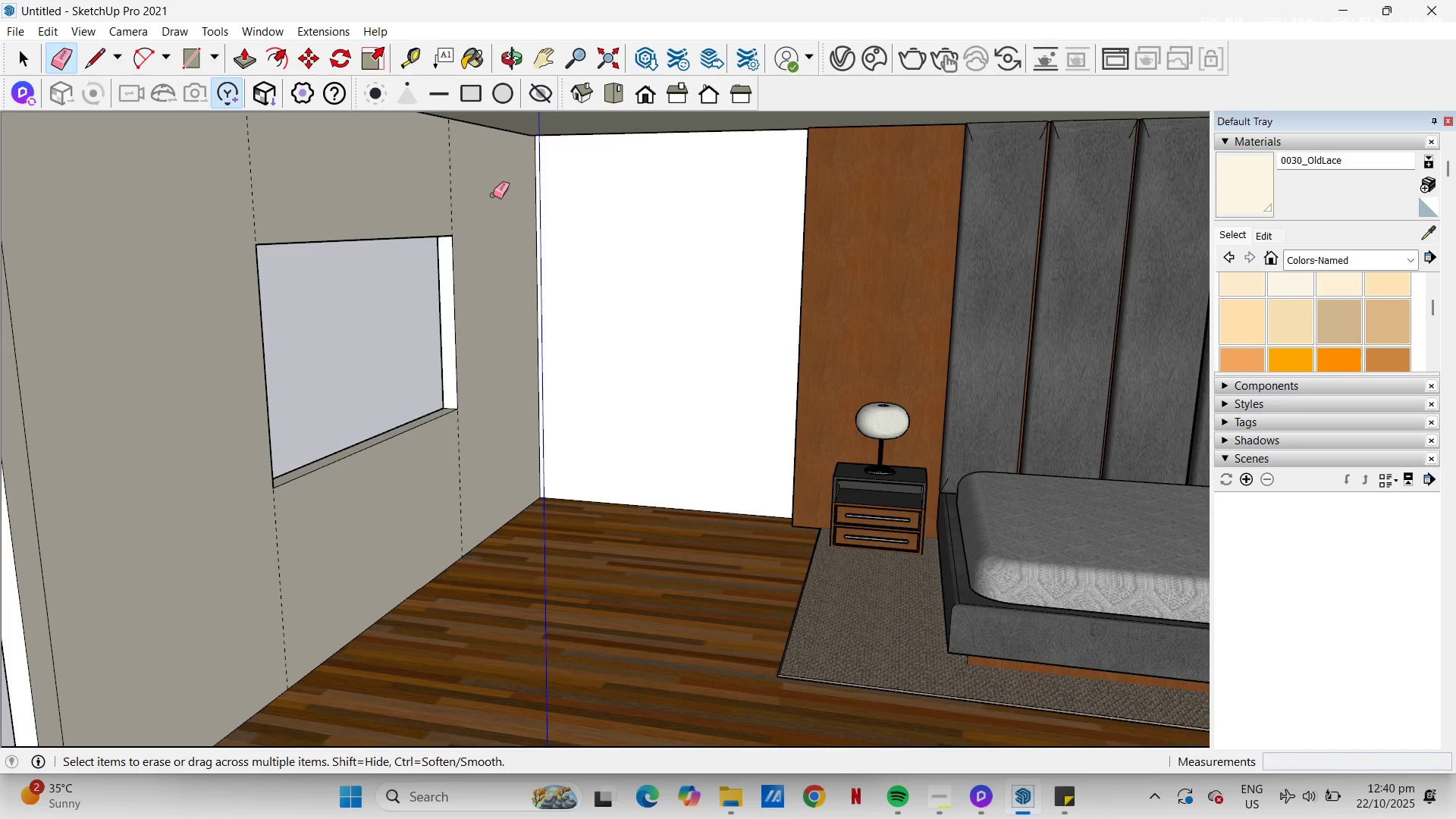 
left_click_drag(start_coordinate=[493, 195], to_coordinate=[215, 200])
 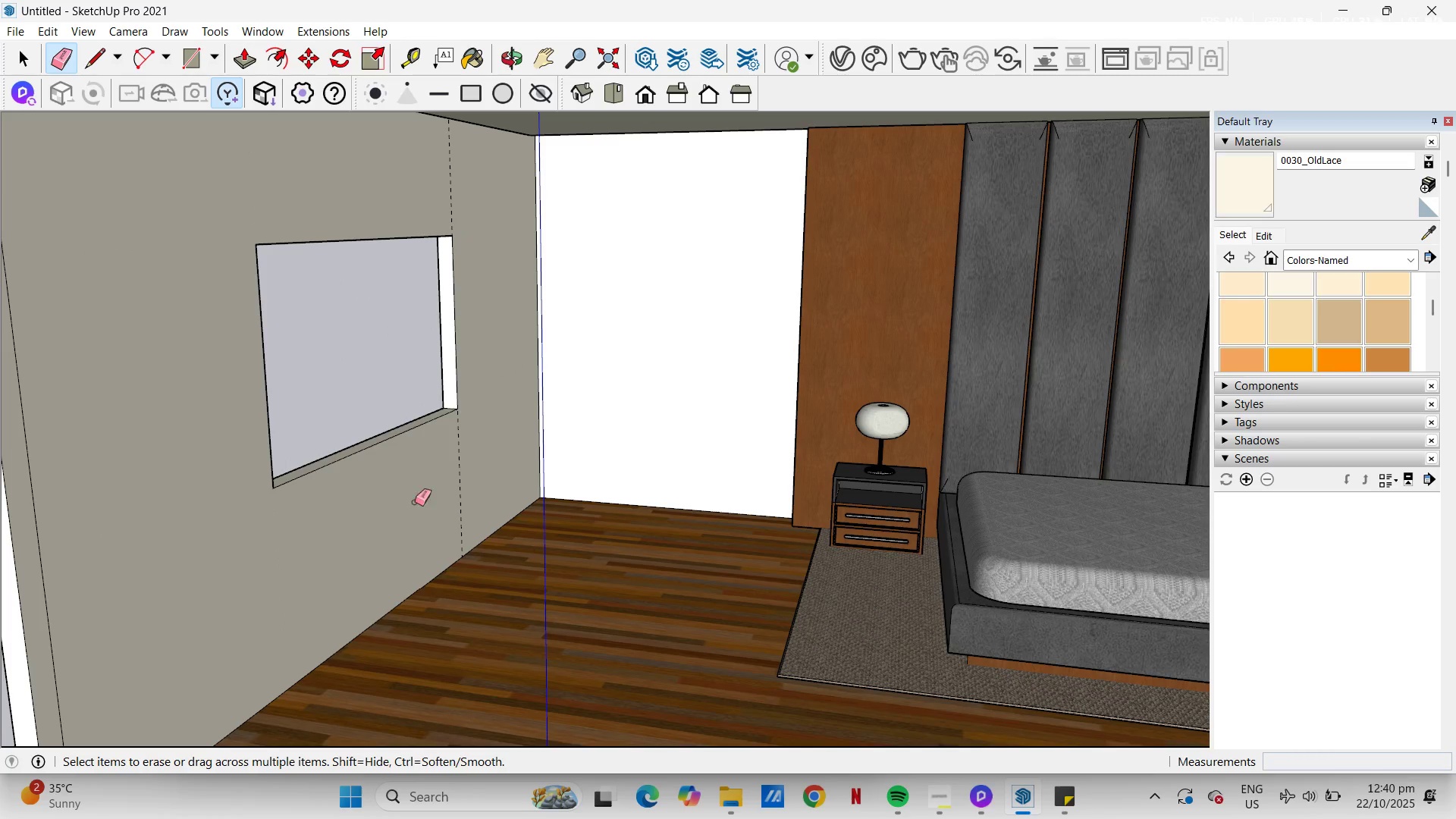 
left_click_drag(start_coordinate=[453, 490], to_coordinate=[476, 469])
 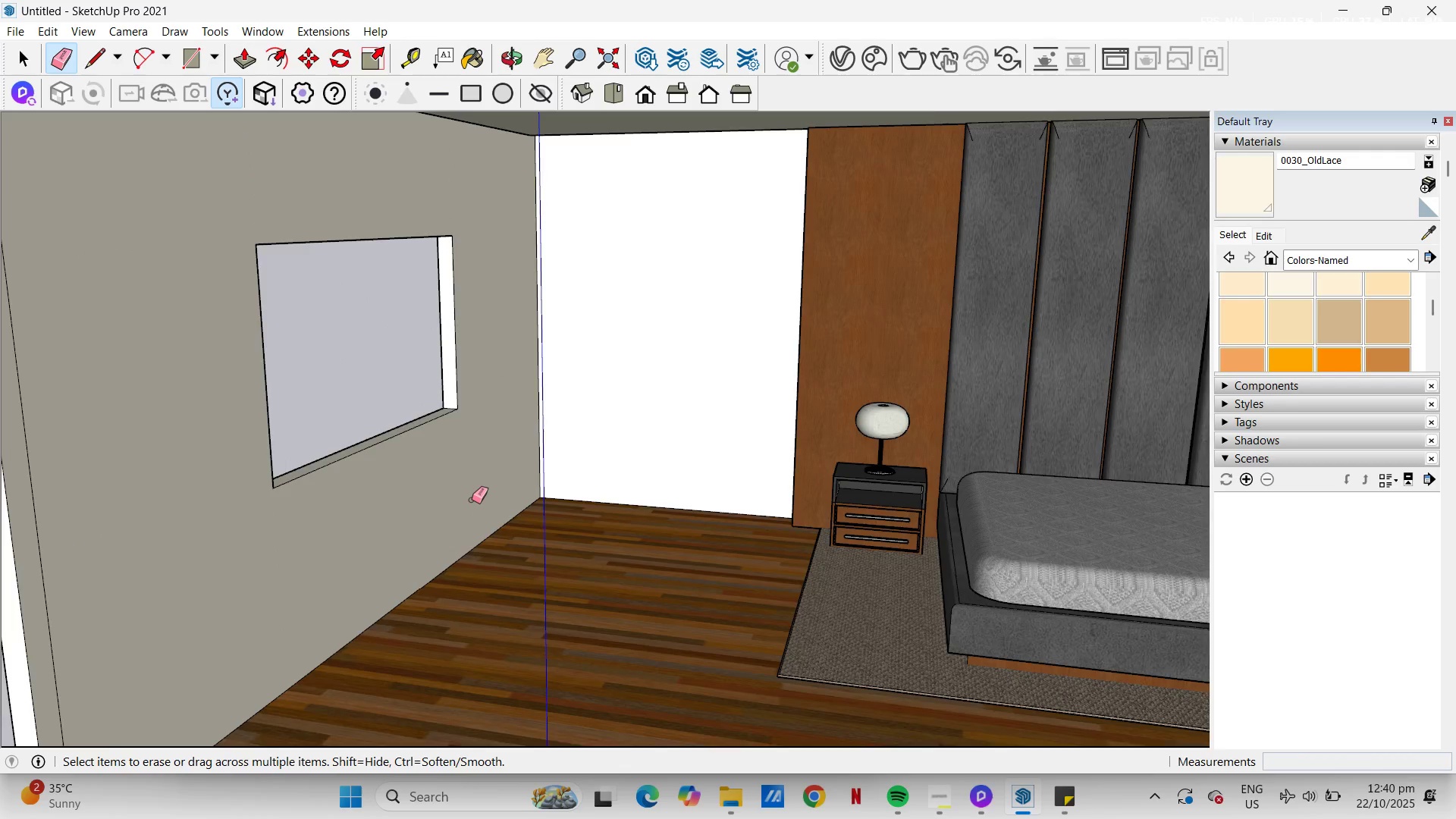 
scroll: coordinate [442, 491], scroll_direction: down, amount: 9.0
 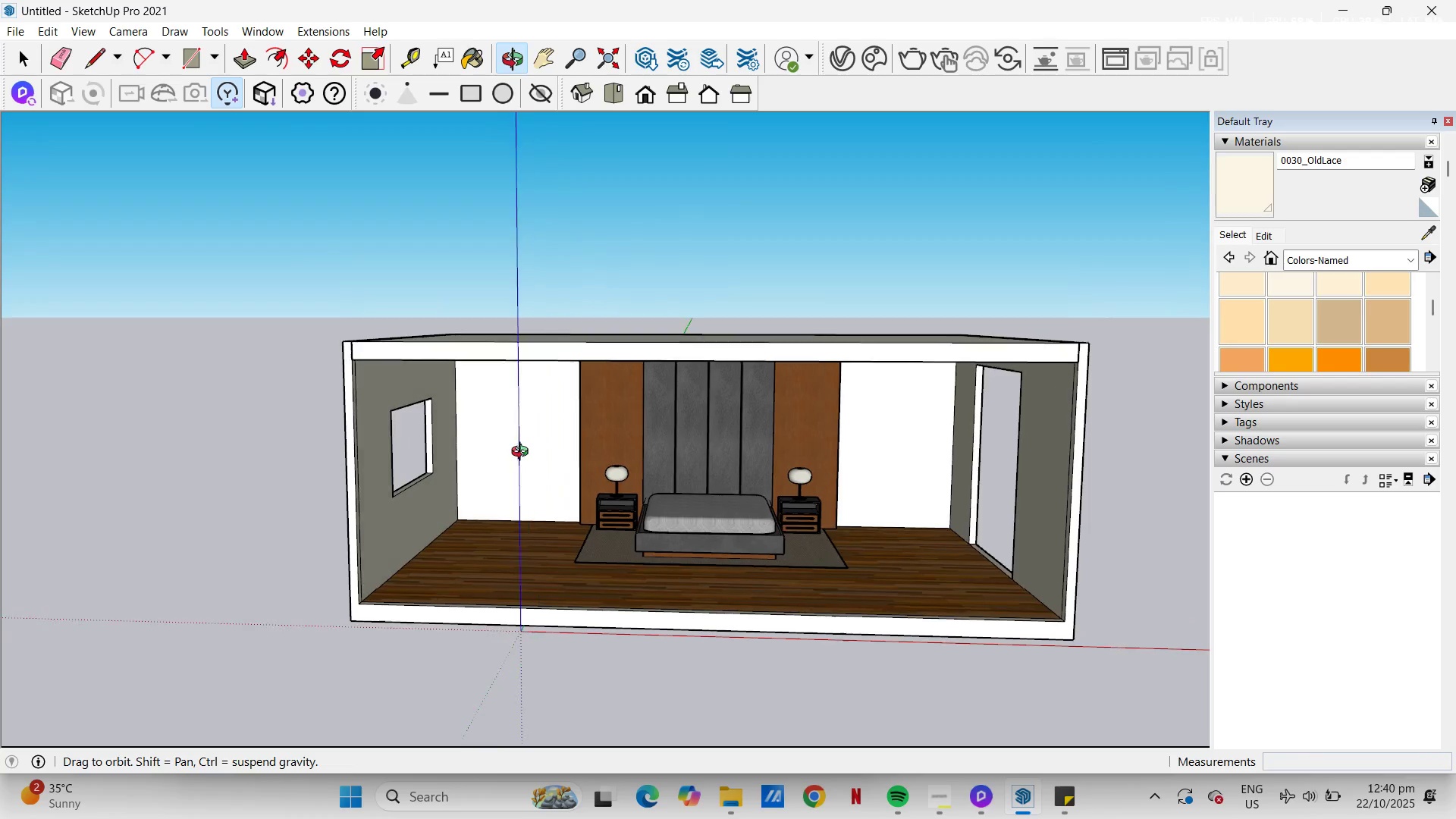 
scroll: coordinate [776, 524], scroll_direction: up, amount: 4.0
 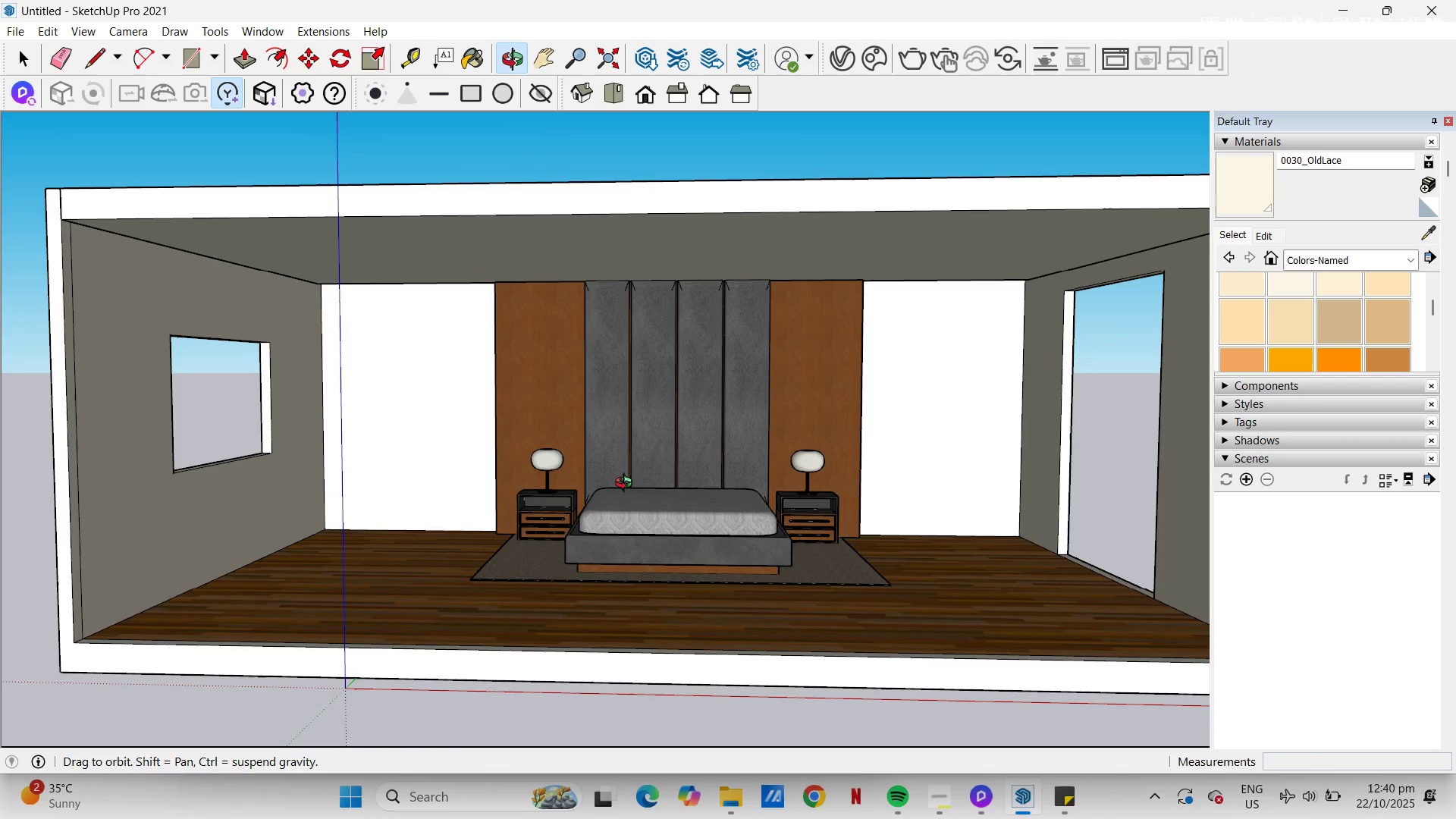 
key(Space)
 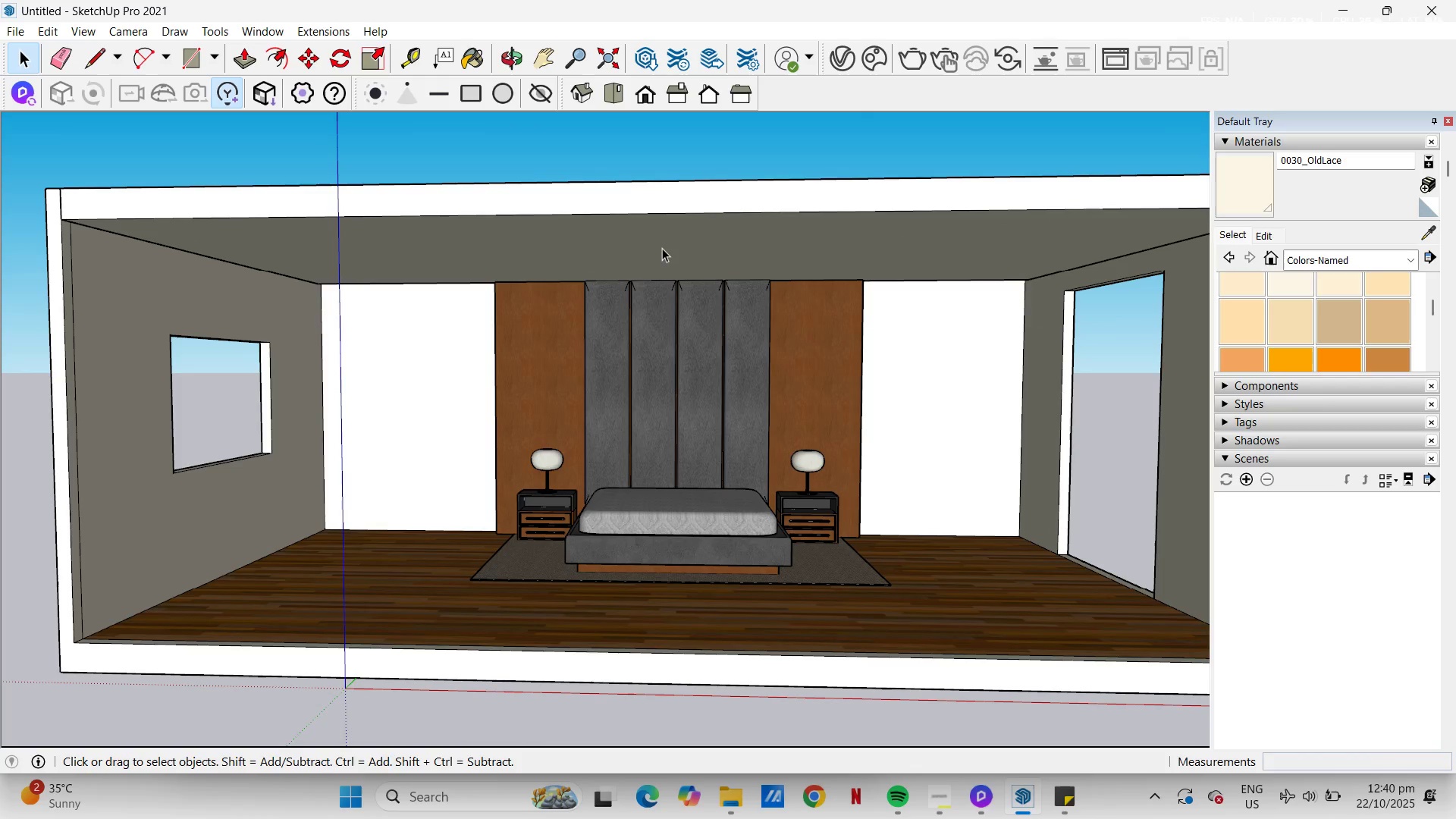 
left_click([662, 248])
 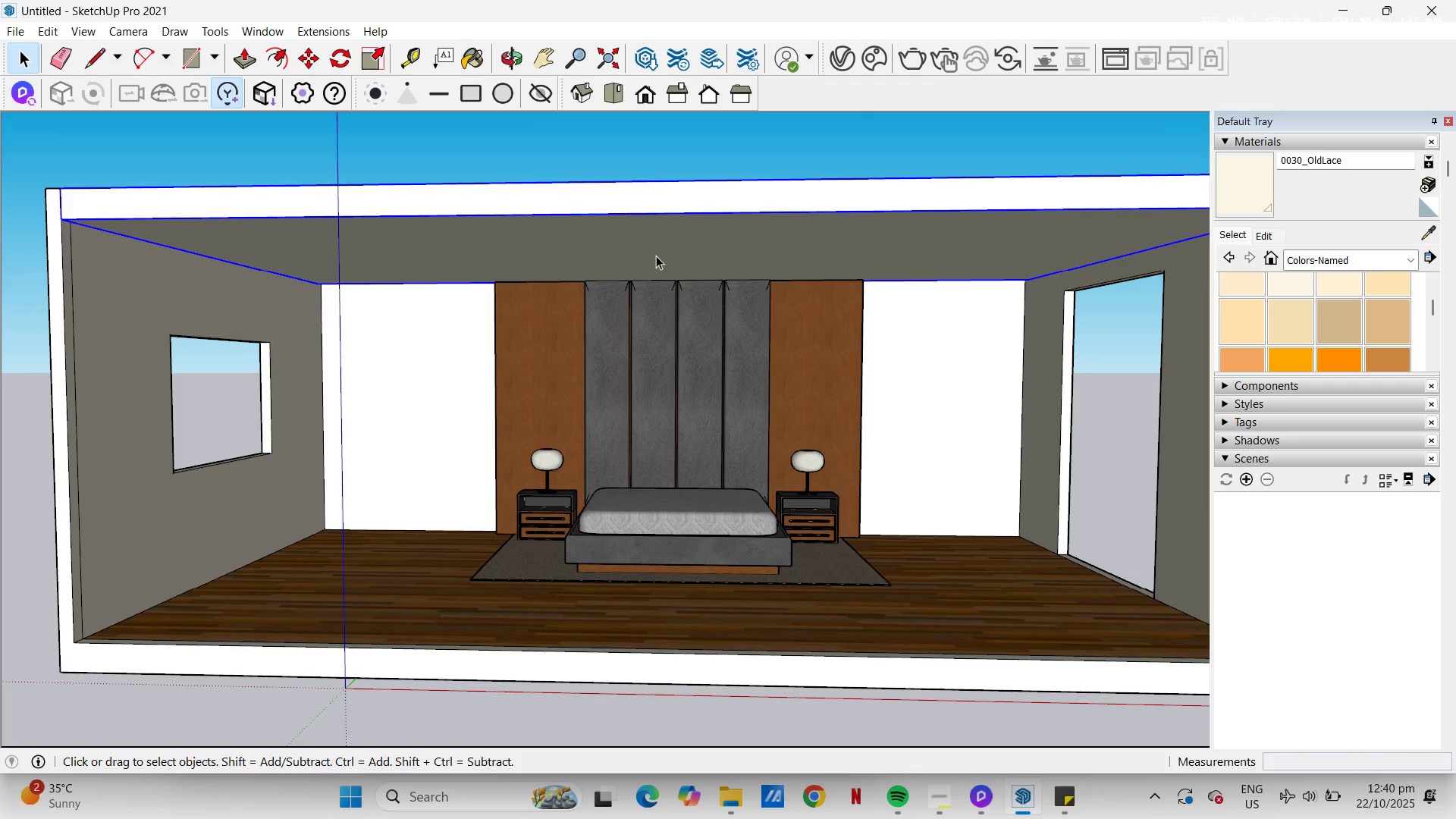 
double_click([656, 256])
 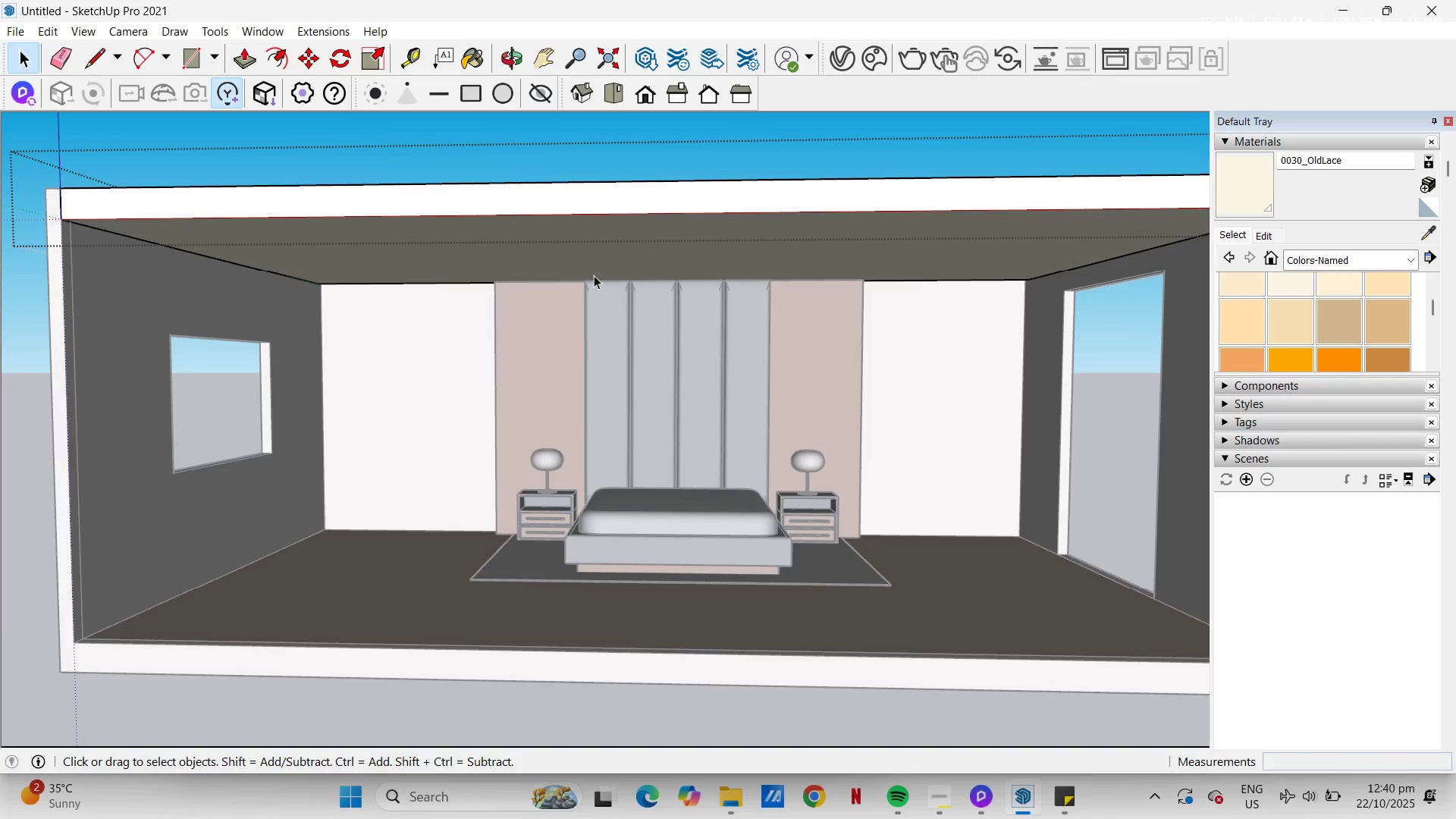 
scroll: coordinate [593, 276], scroll_direction: up, amount: 4.0
 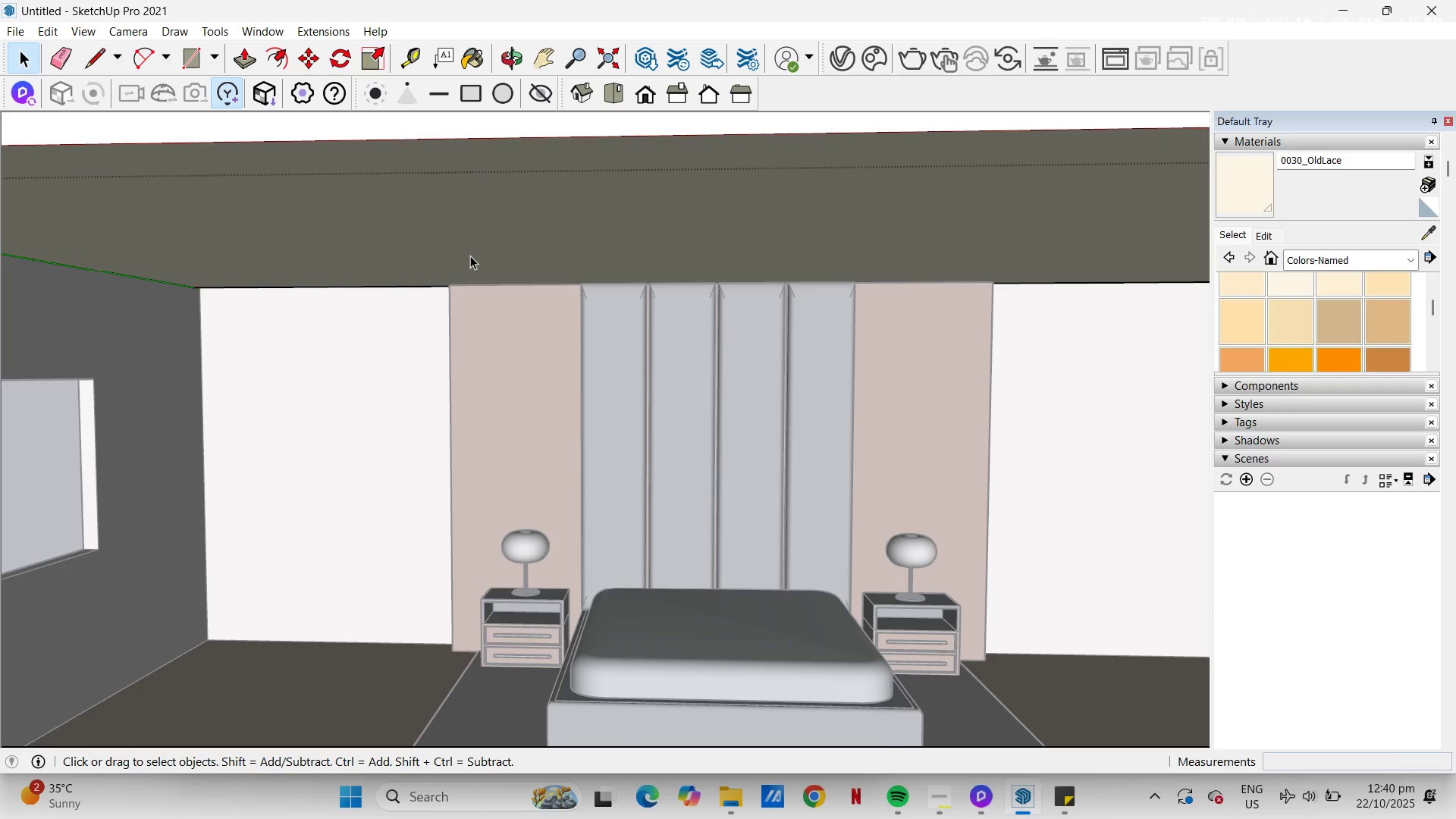 
left_click([470, 256])
 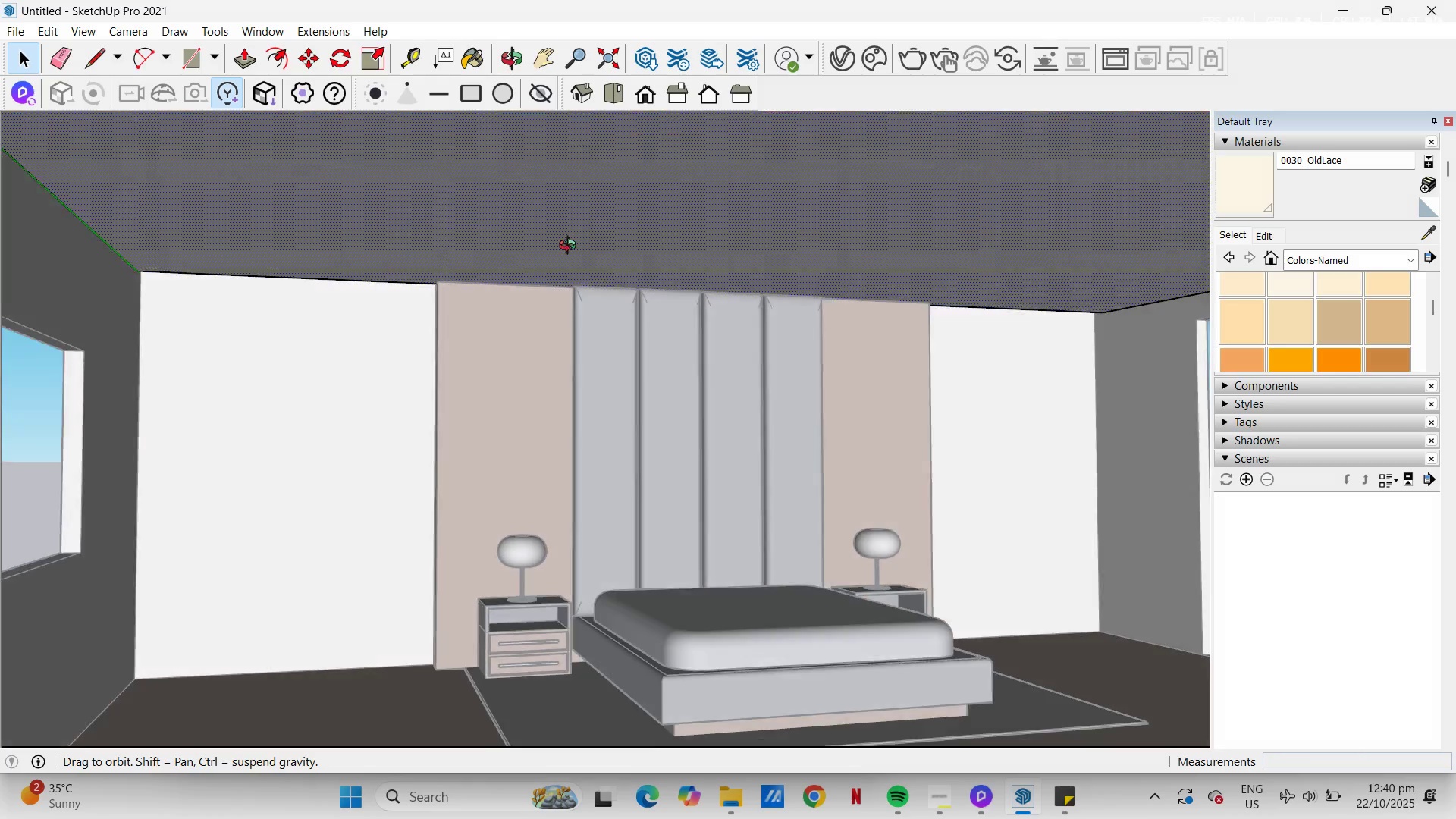 
scroll: coordinate [429, 286], scroll_direction: up, amount: 8.0
 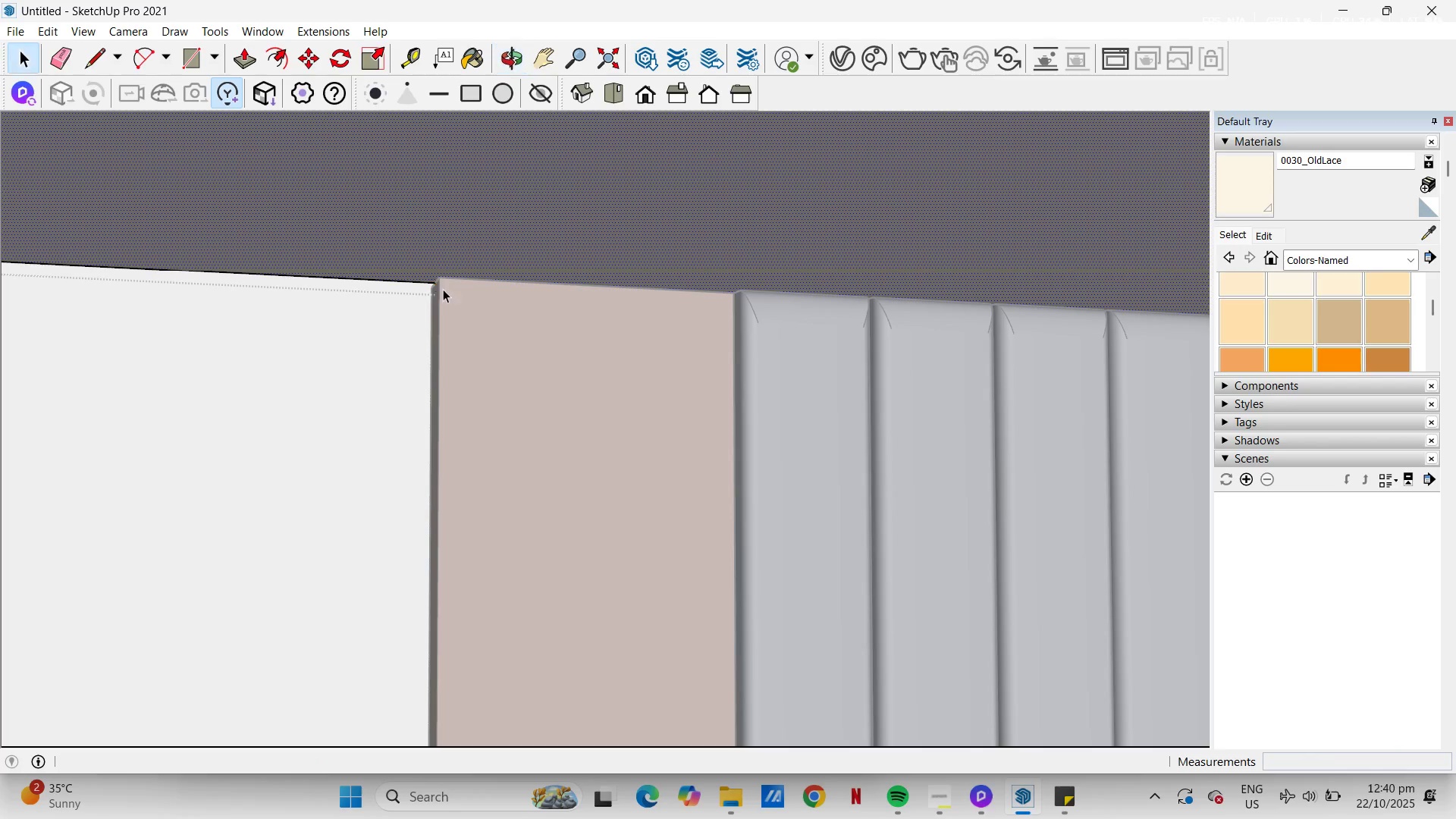 
key(L)
 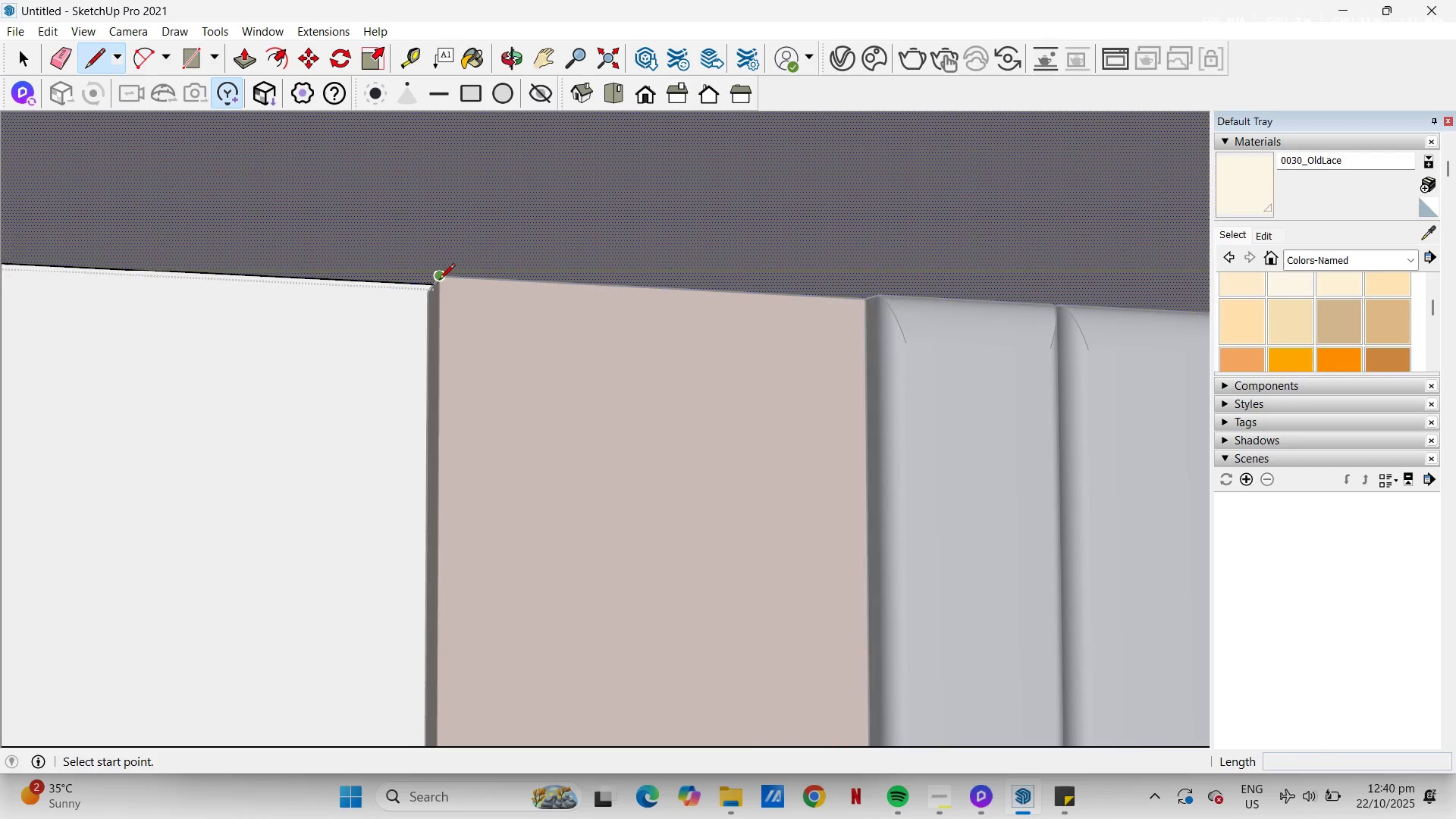 
scroll: coordinate [439, 281], scroll_direction: up, amount: 5.0
 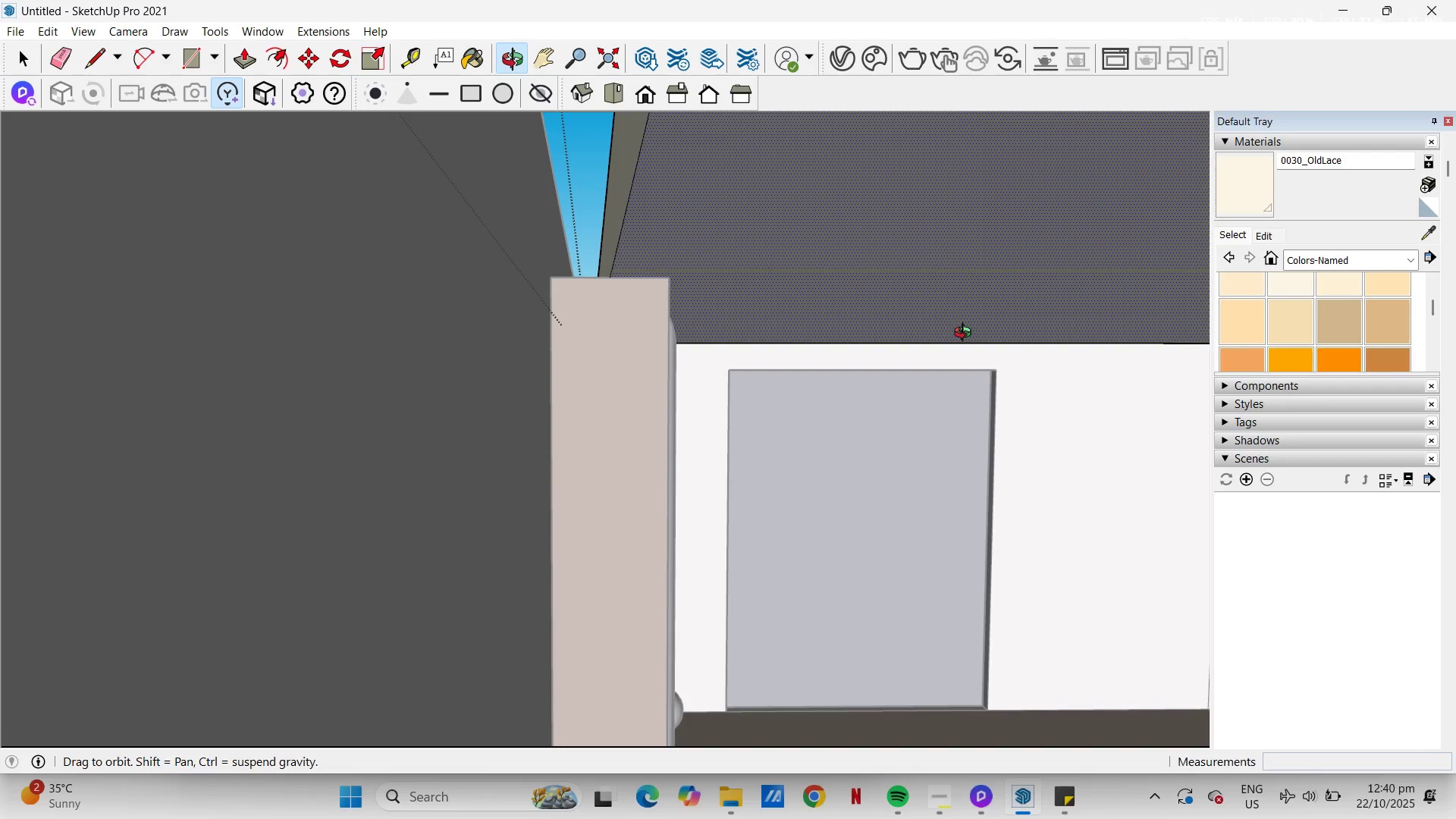 
wait(6.08)
 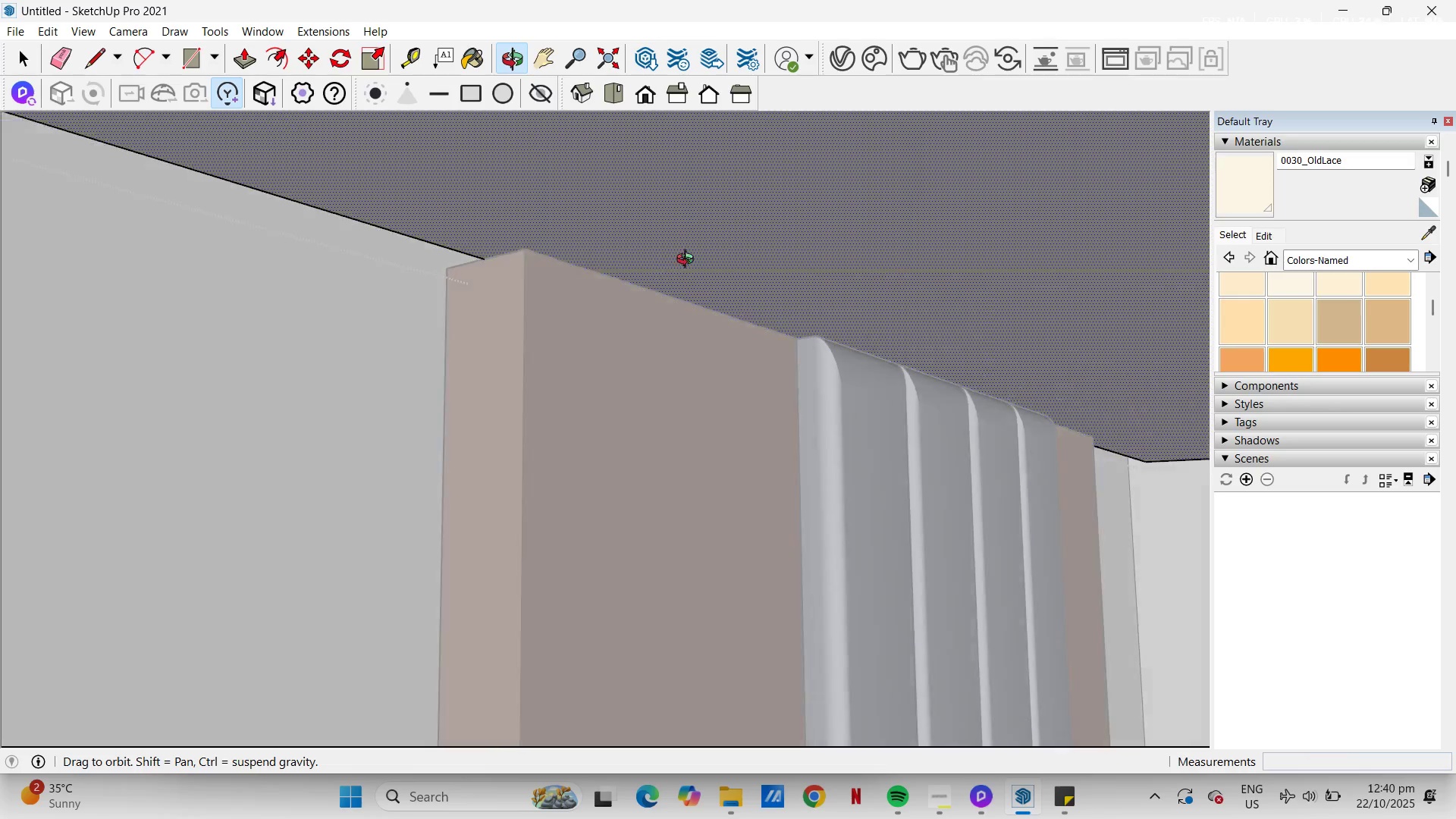 
key(Space)
 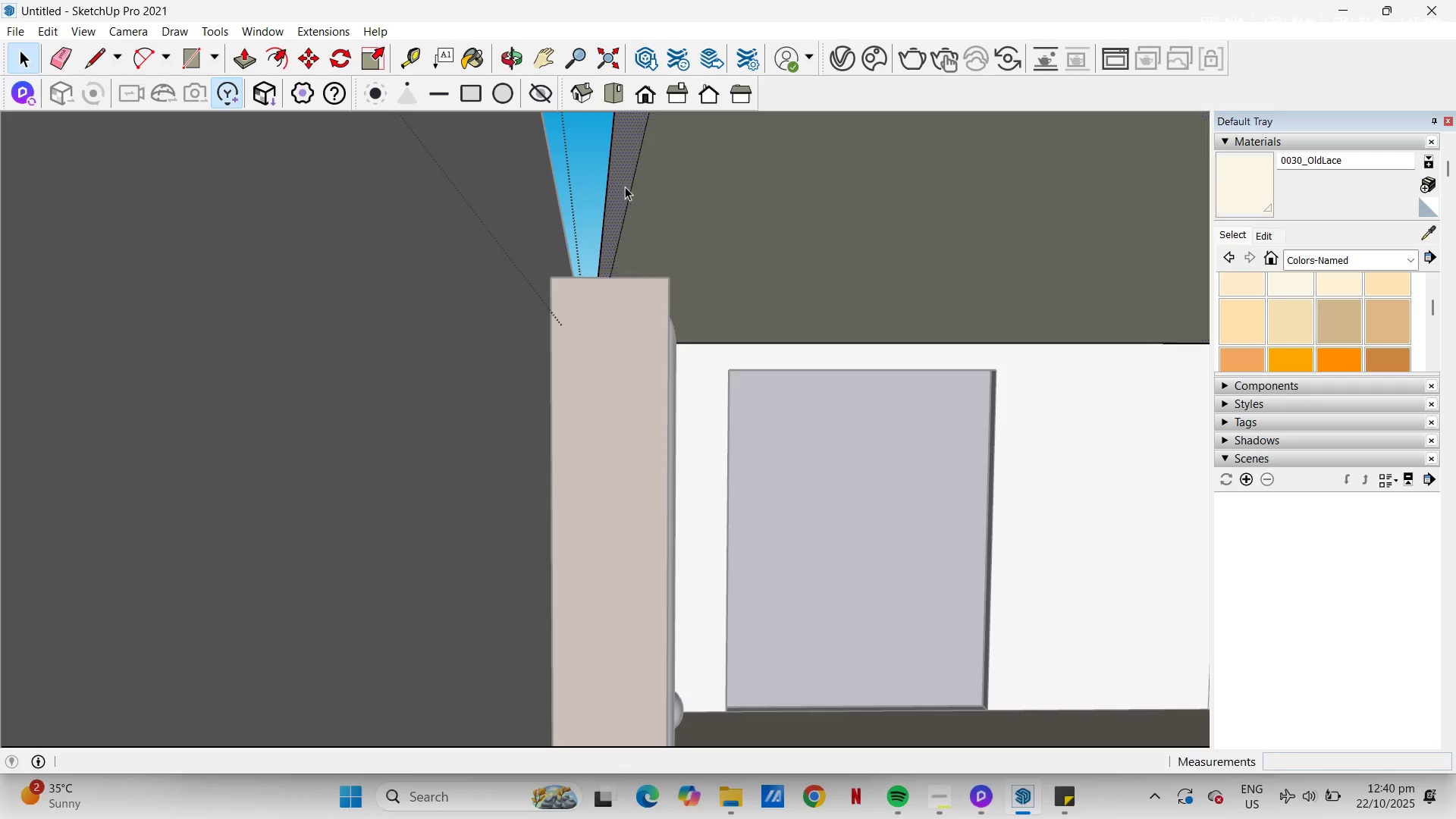 
left_click([625, 187])
 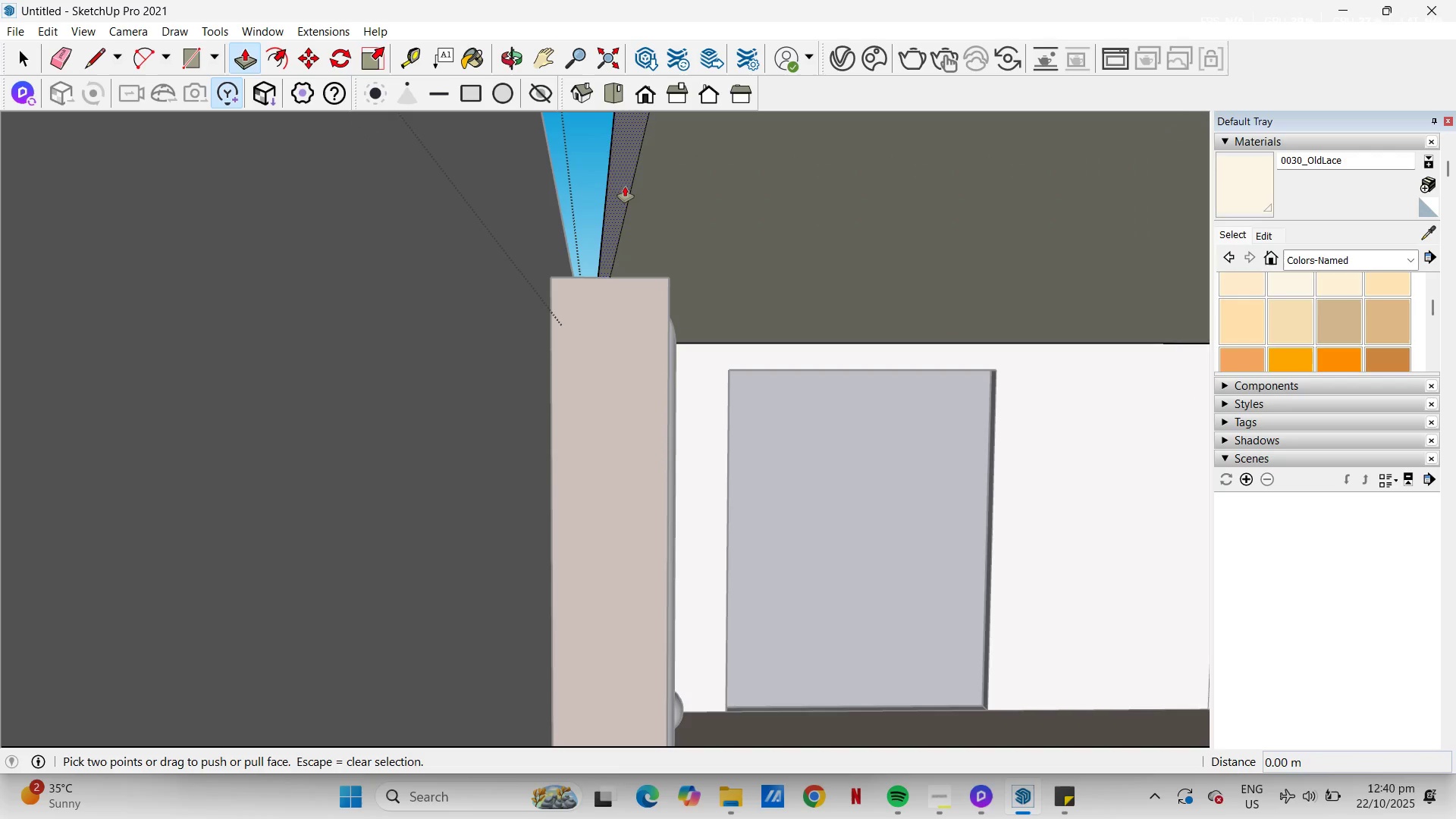 
key(P)
 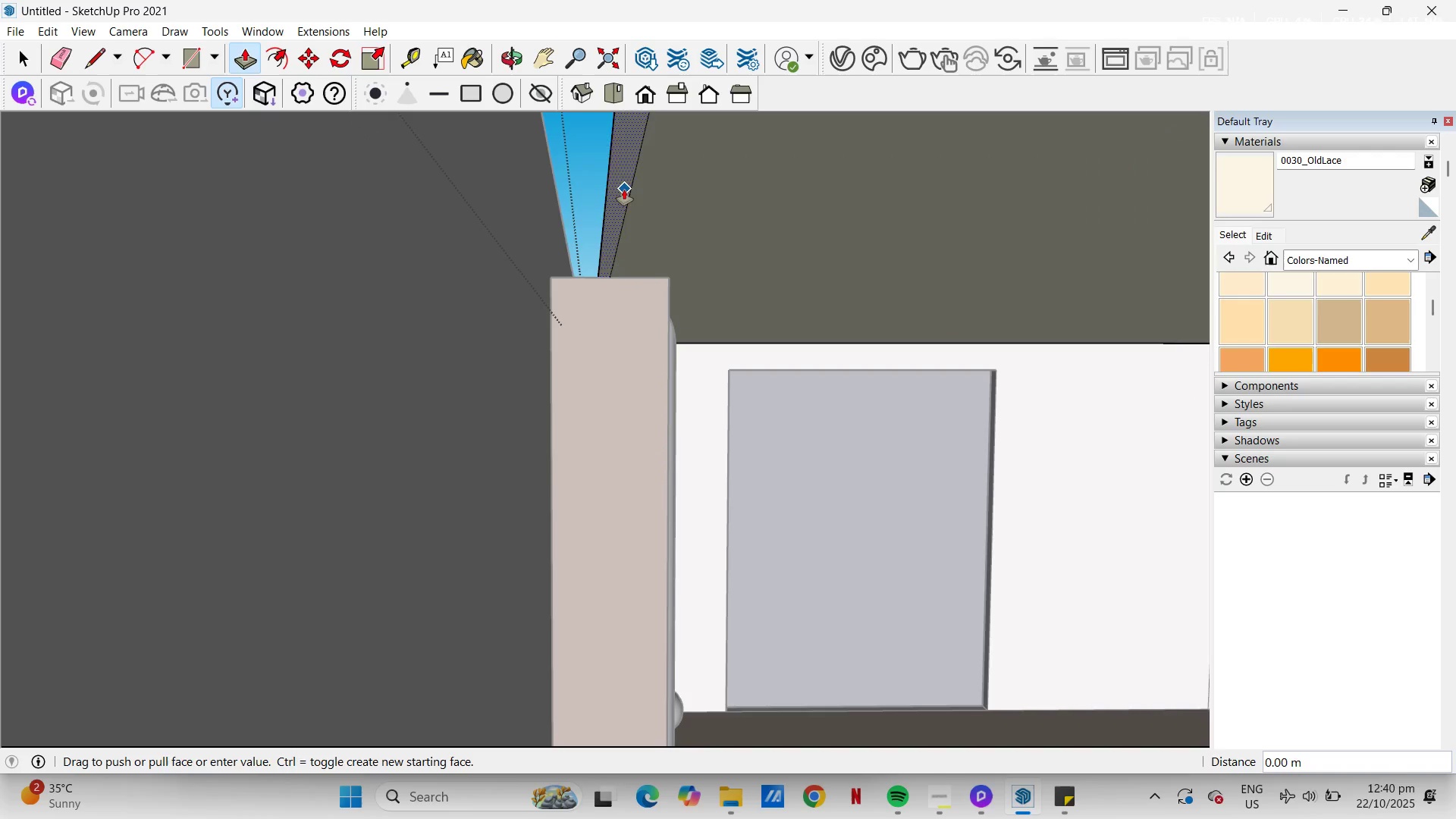 
left_click([624, 190])
 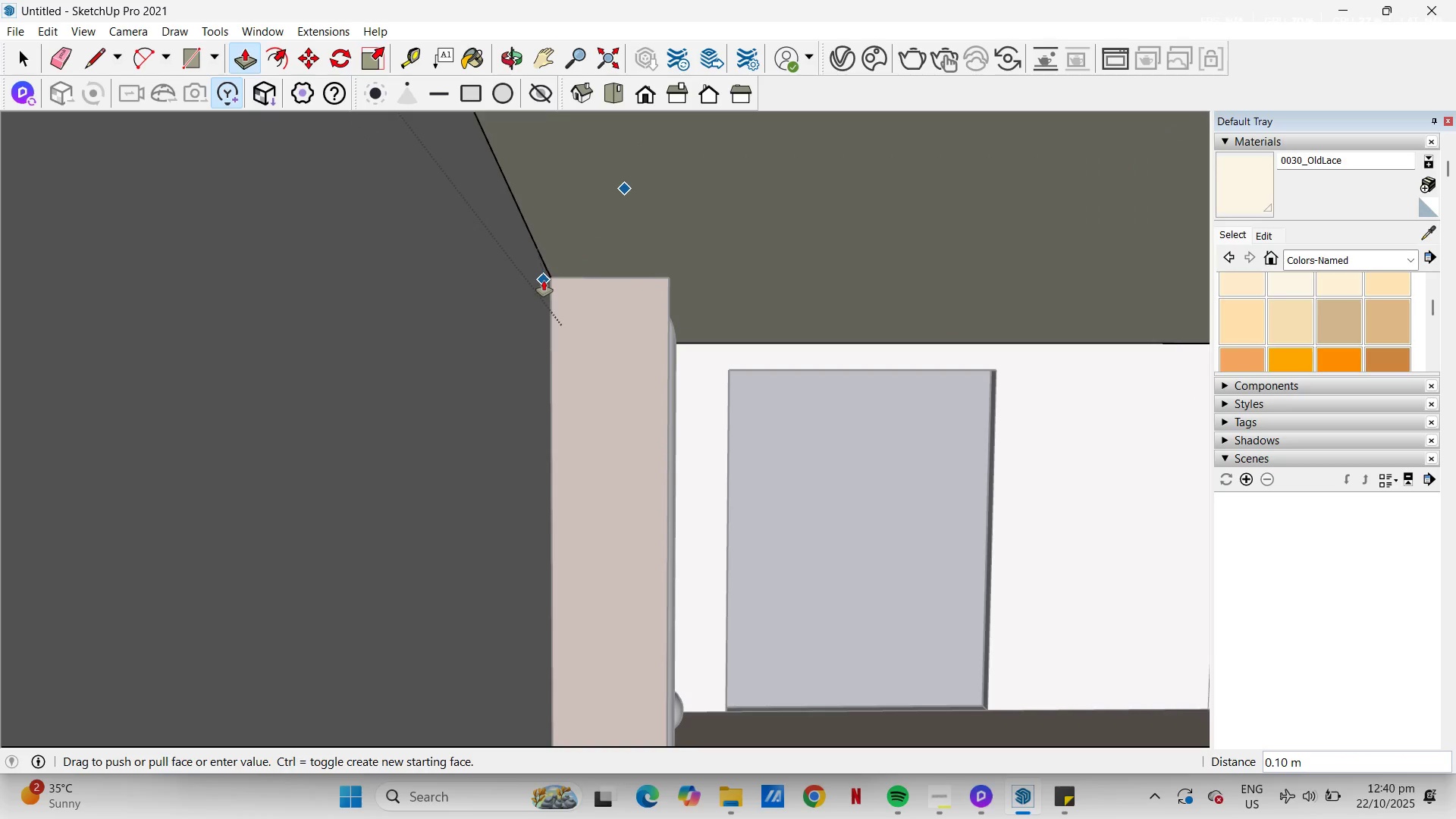 
left_click([544, 281])
 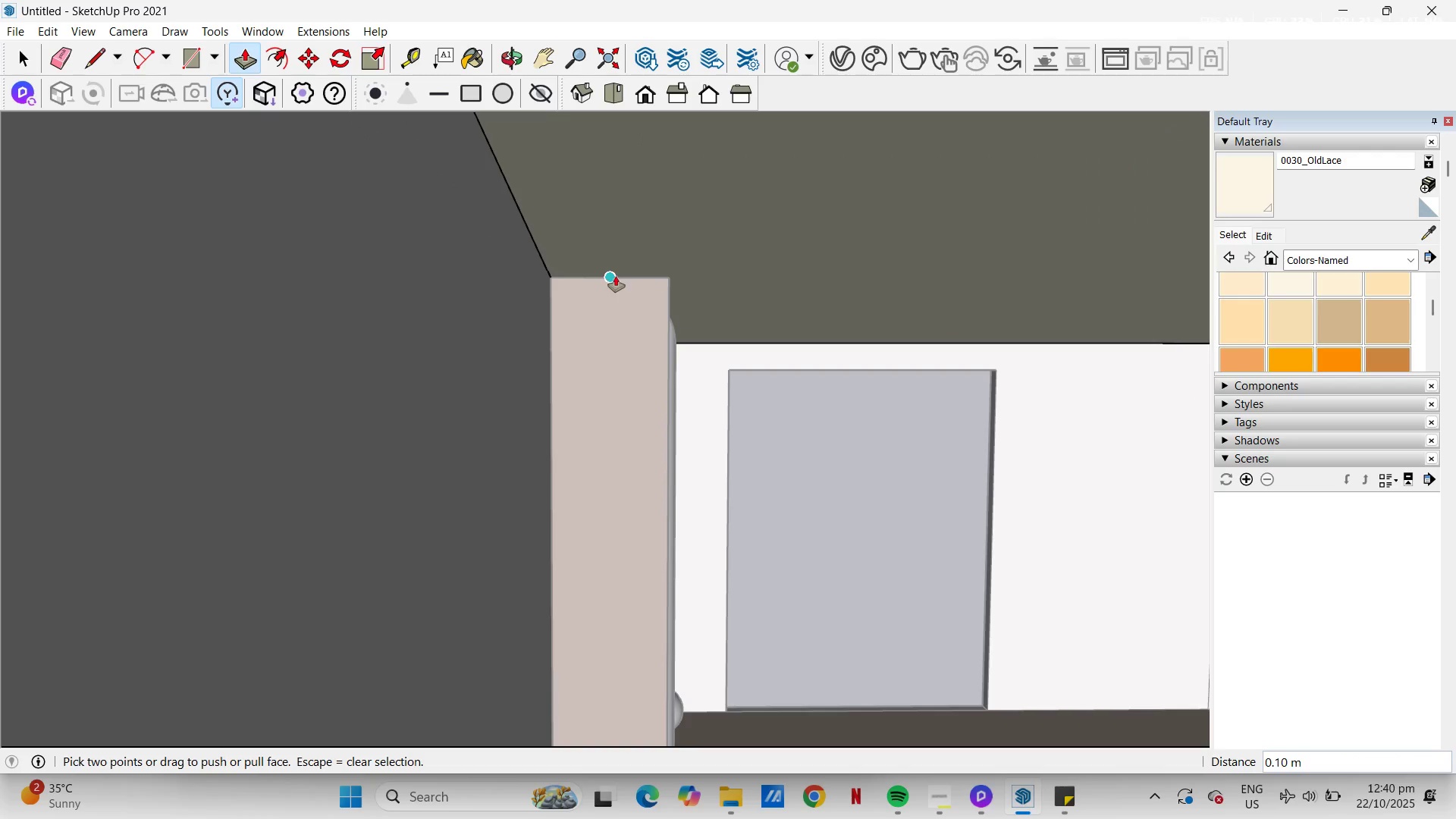 
key(Space)
 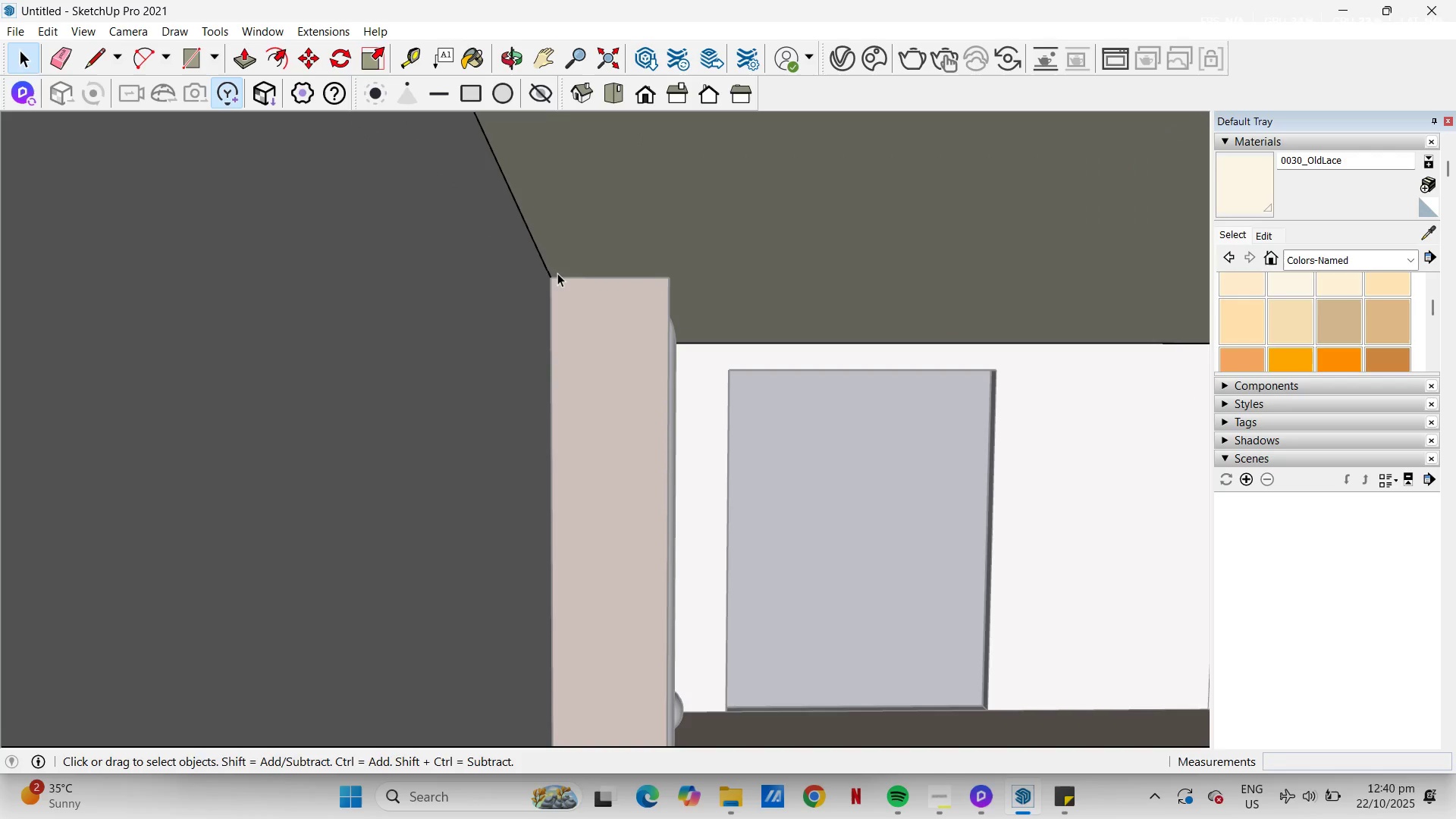 
key(L)
 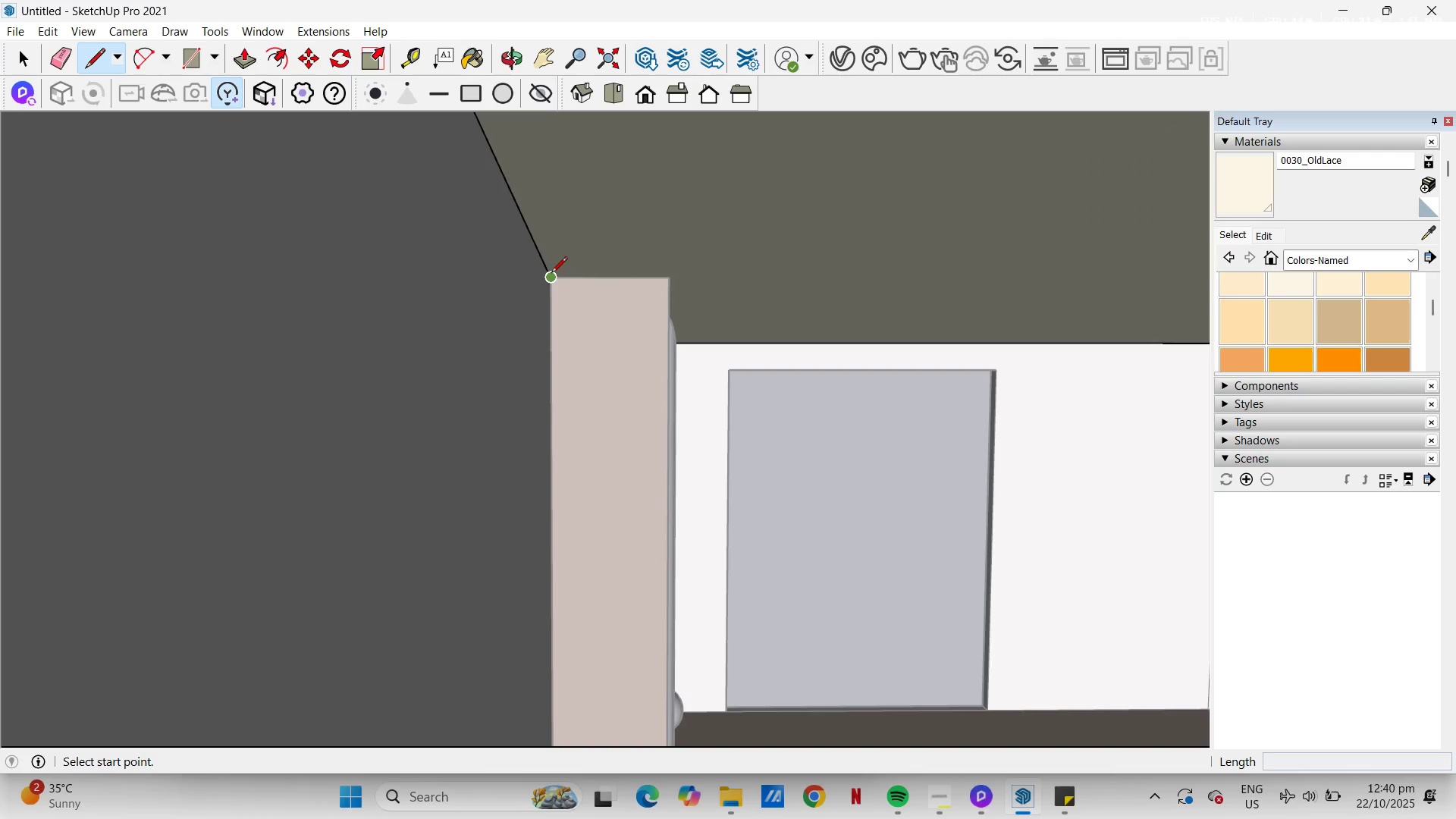 
left_click([551, 274])
 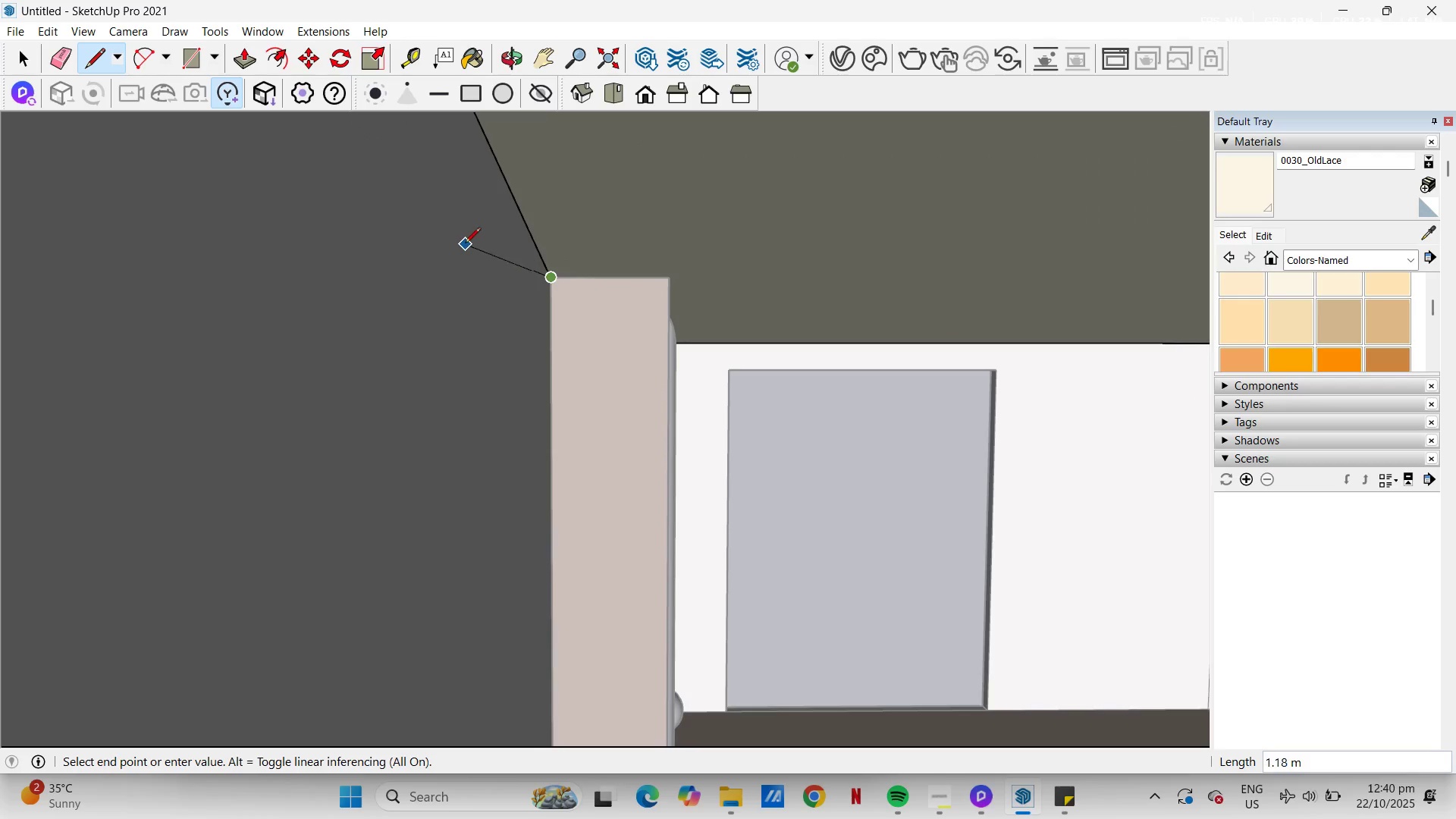 
scroll: coordinate [395, 236], scroll_direction: down, amount: 11.0
 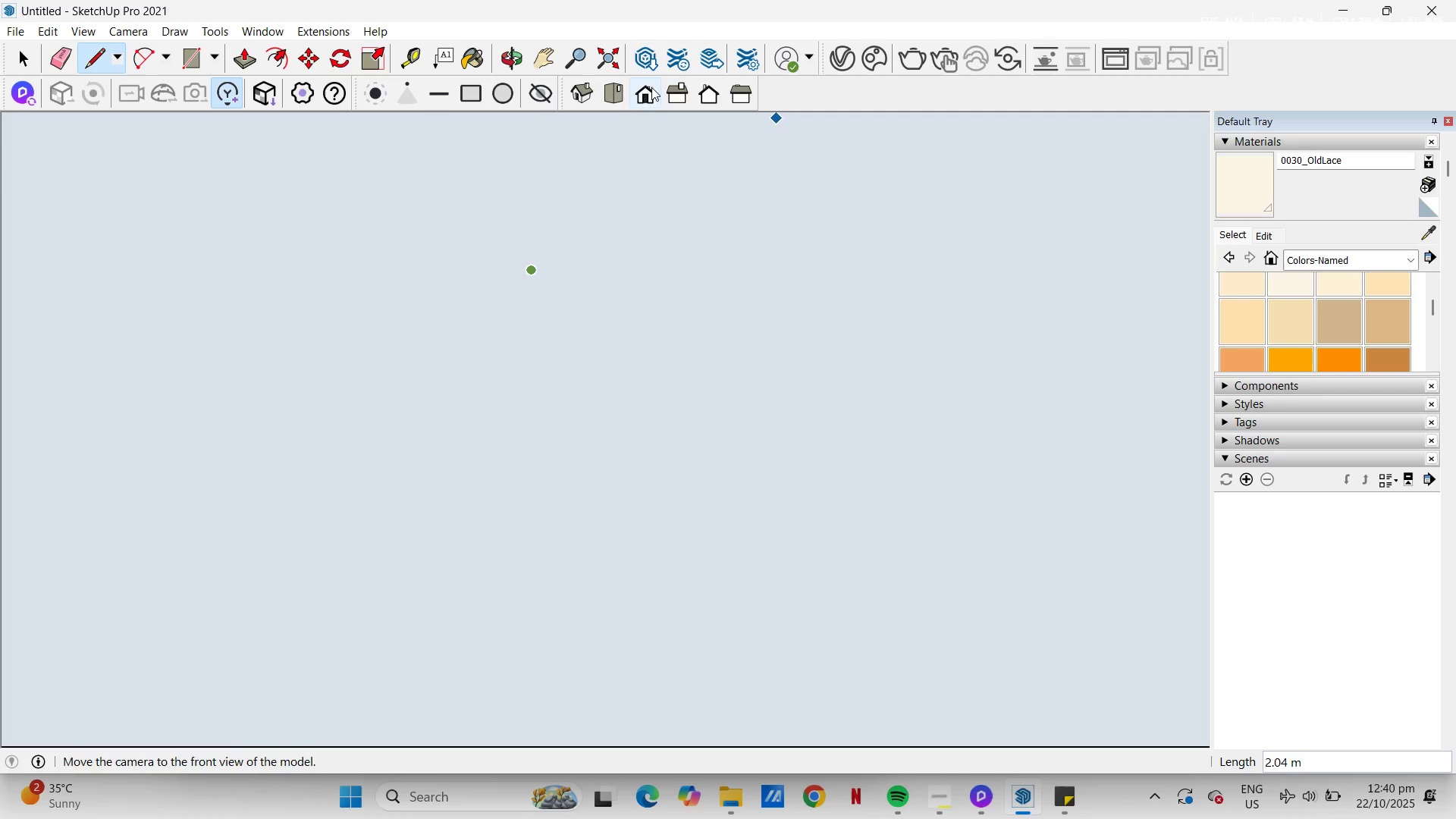 
left_click([640, 89])
 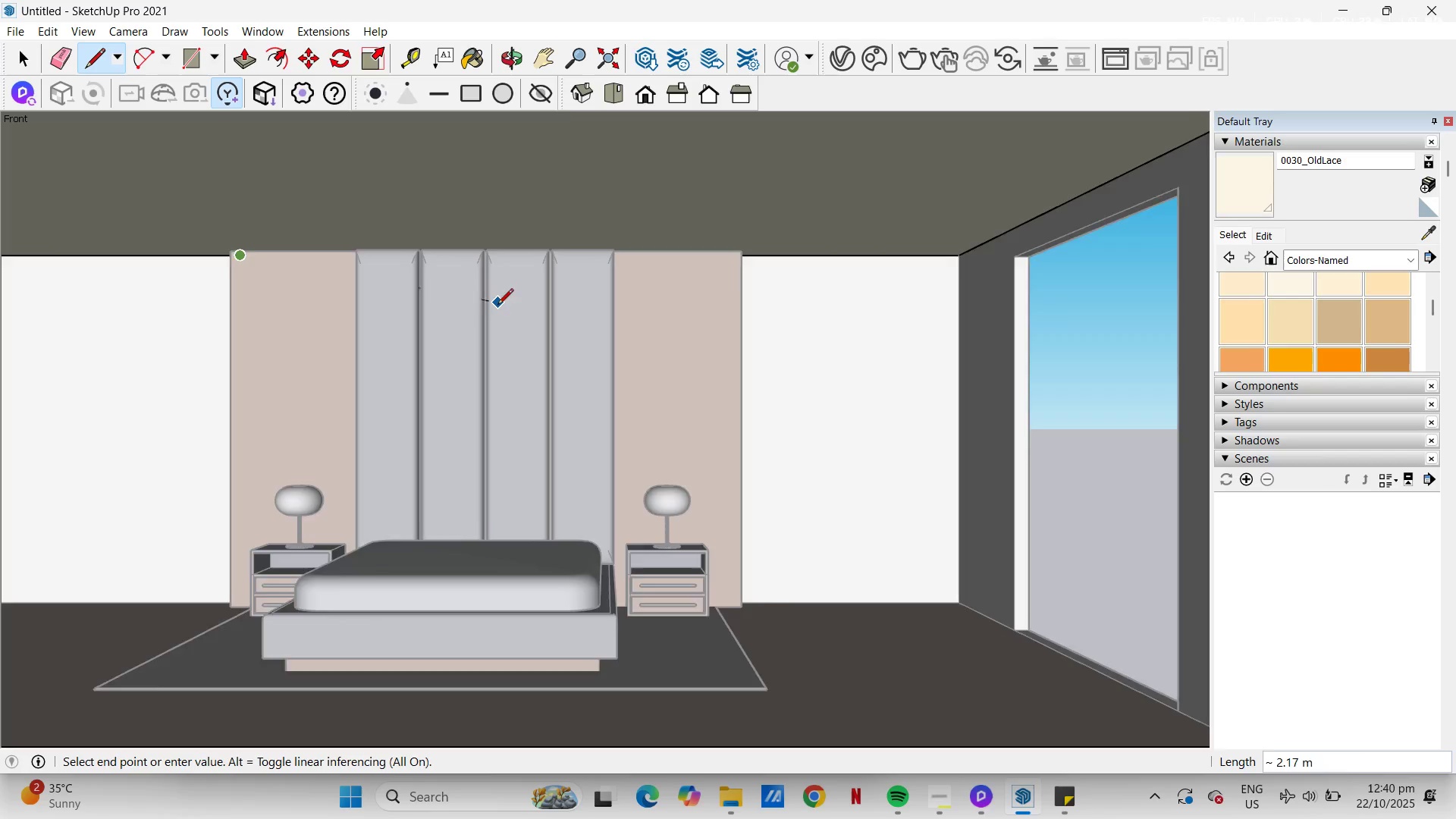 
scroll: coordinate [510, 323], scroll_direction: down, amount: 11.0
 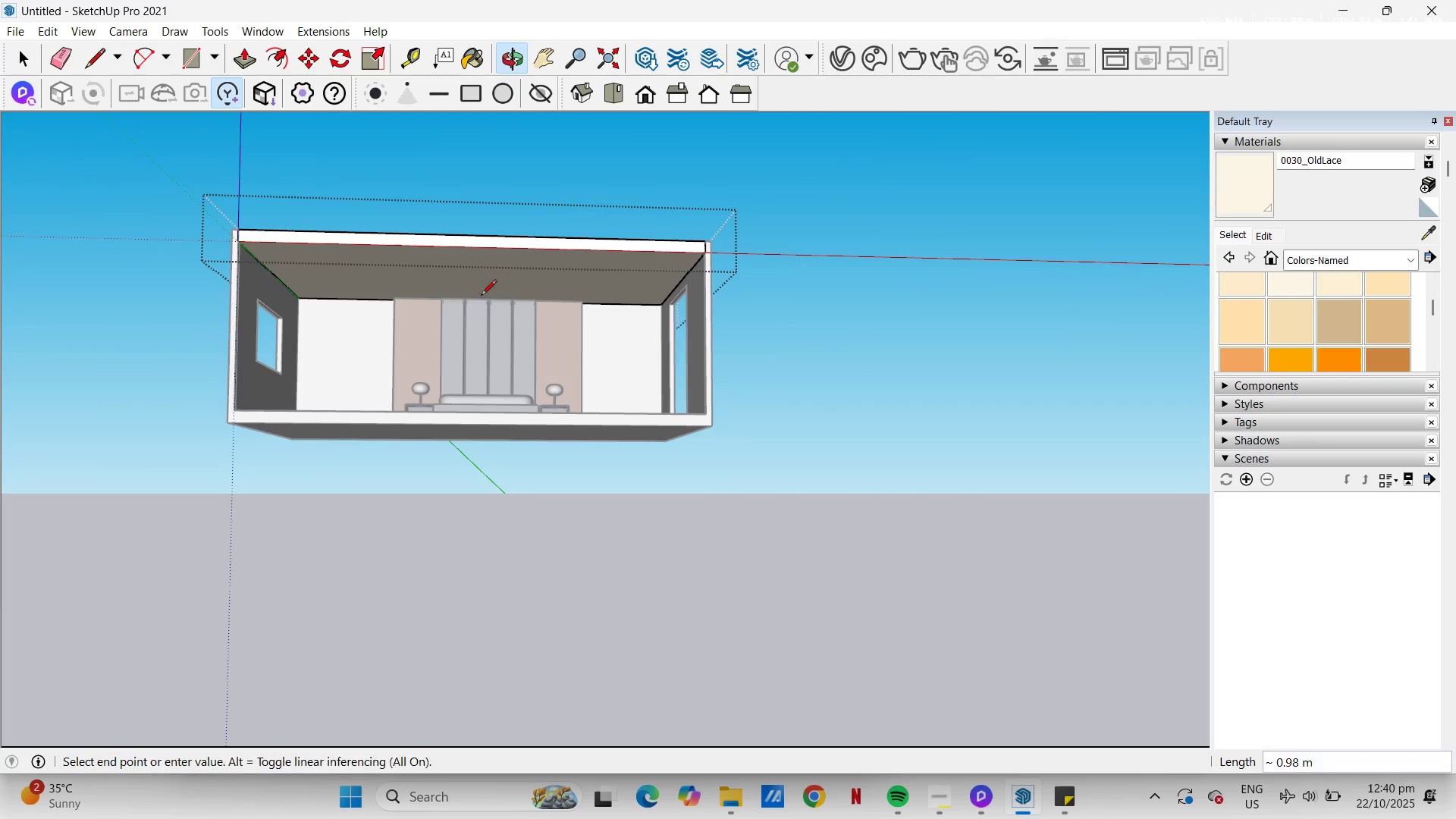 
scroll: coordinate [428, 302], scroll_direction: up, amount: 3.0
 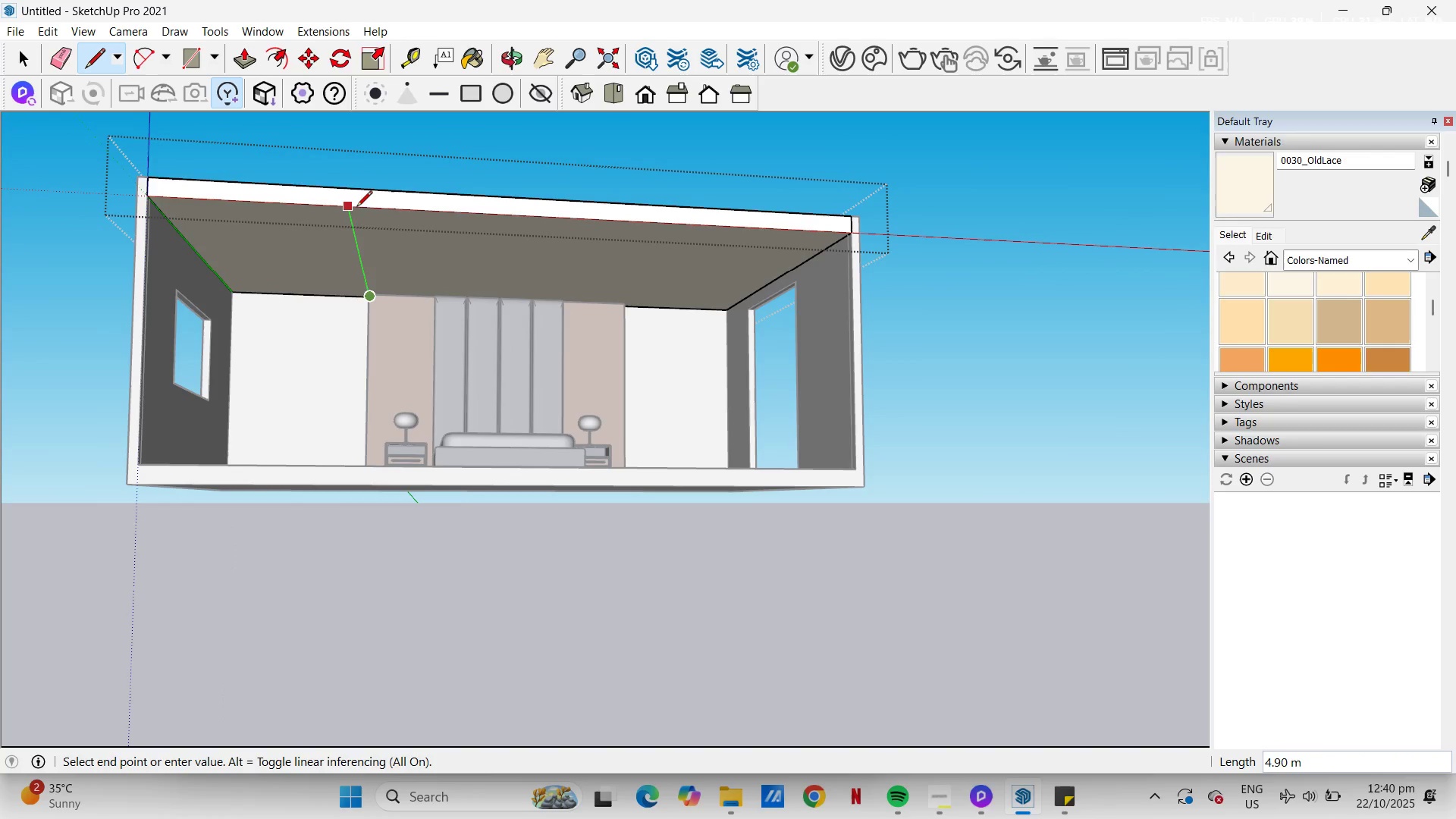 
left_click([355, 208])
 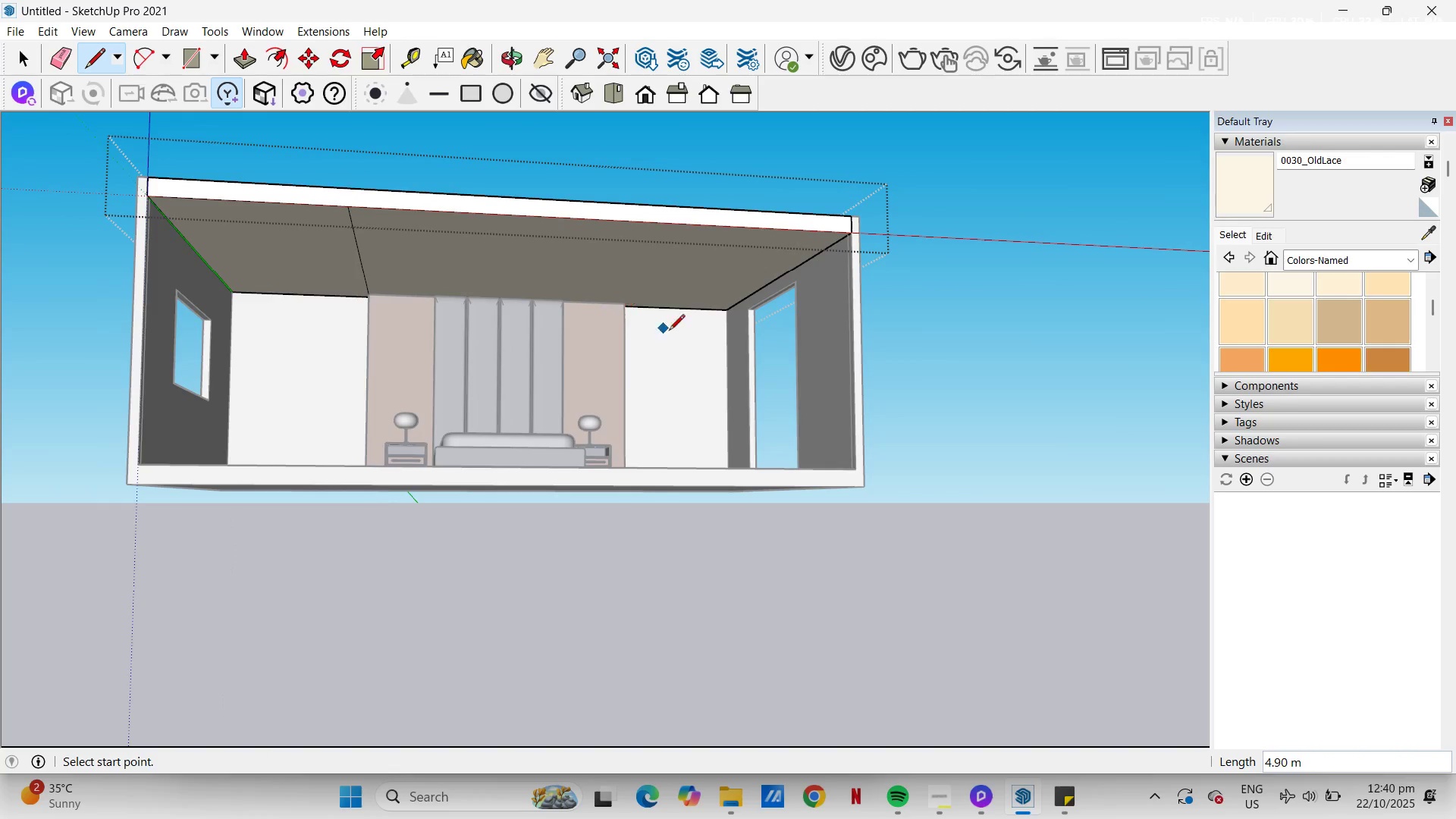 
scroll: coordinate [661, 284], scroll_direction: up, amount: 20.0
 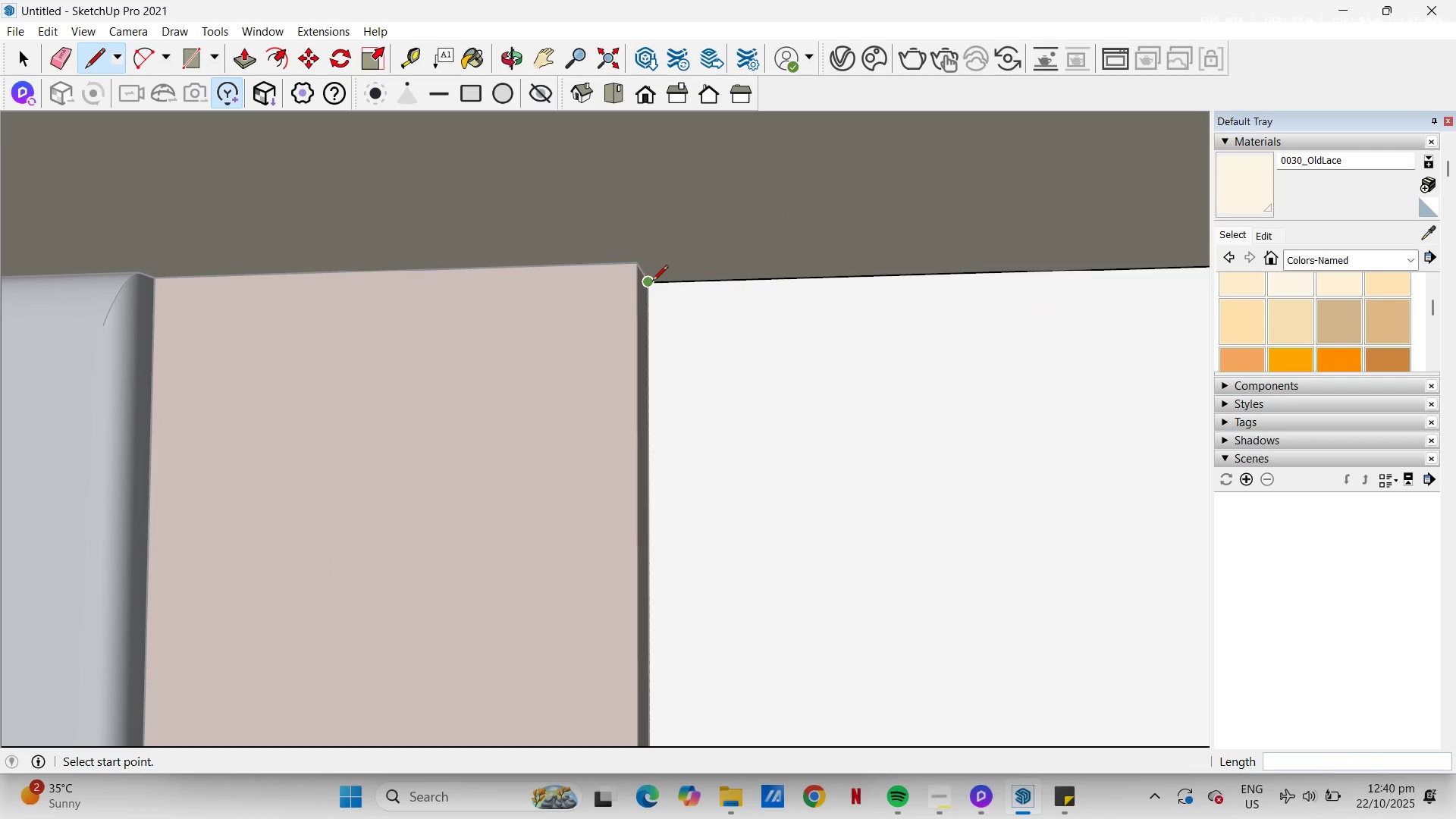 
left_click([652, 282])
 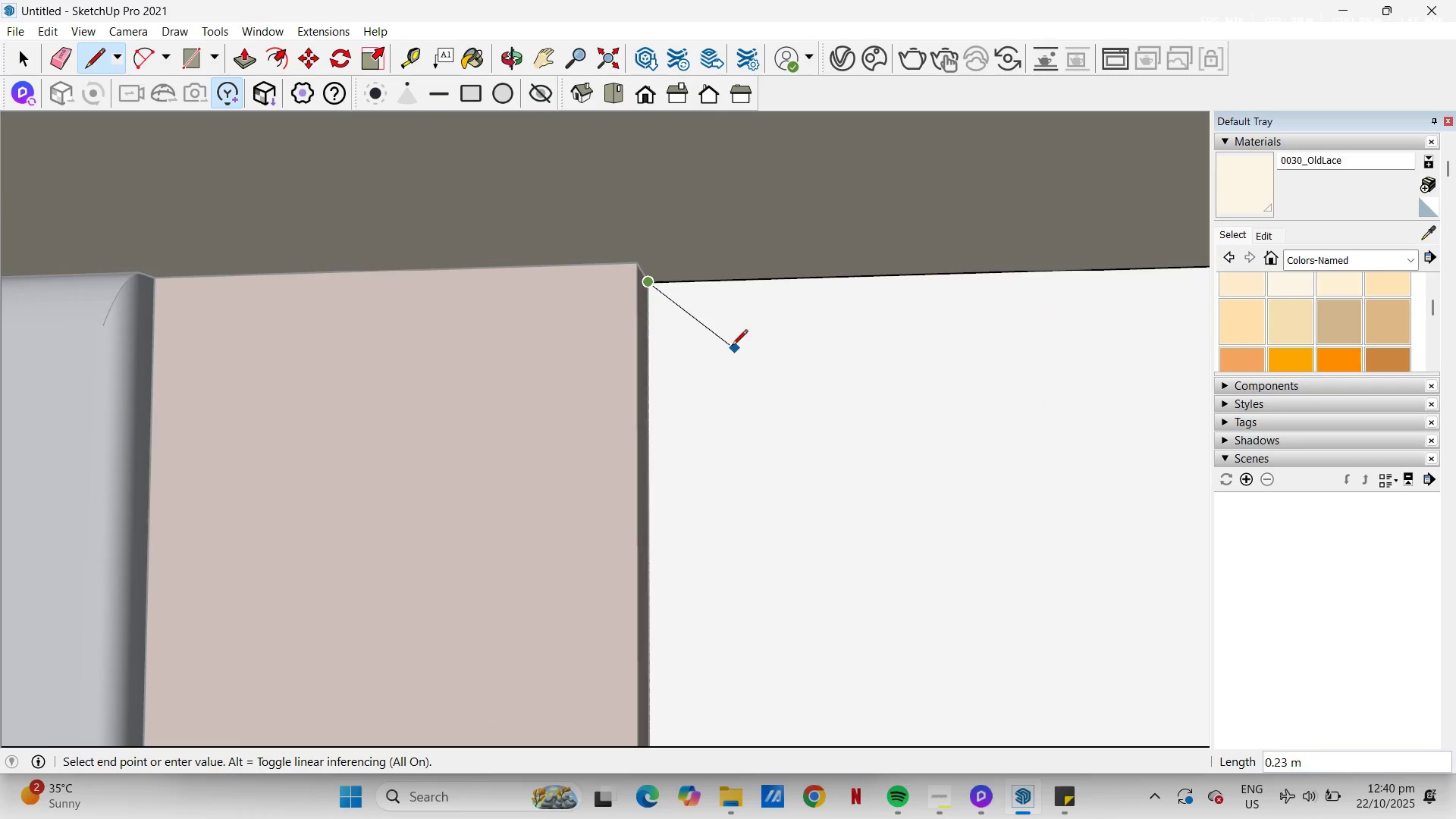 
scroll: coordinate [827, 431], scroll_direction: down, amount: 22.0
 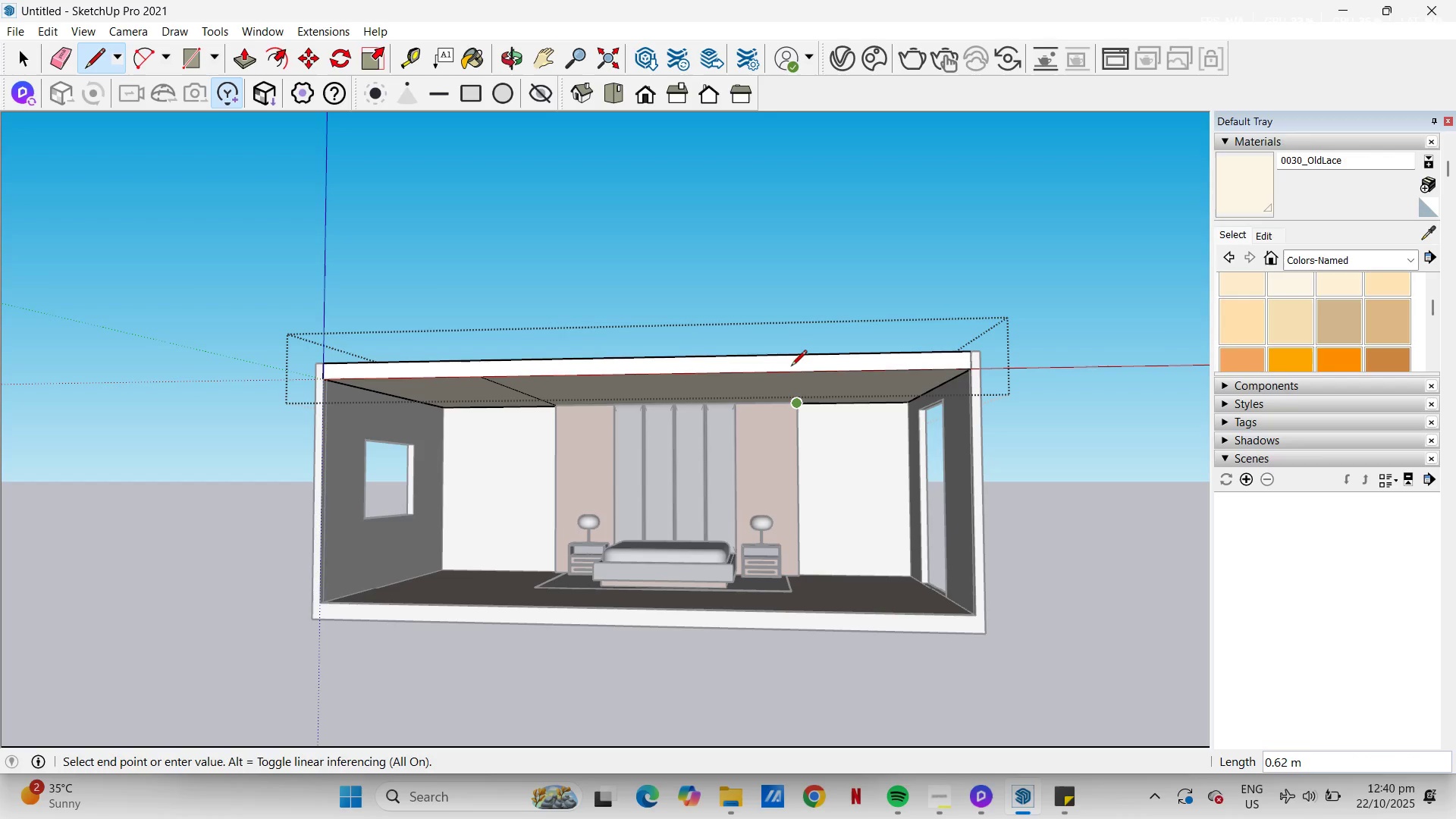 
wait(8.71)
 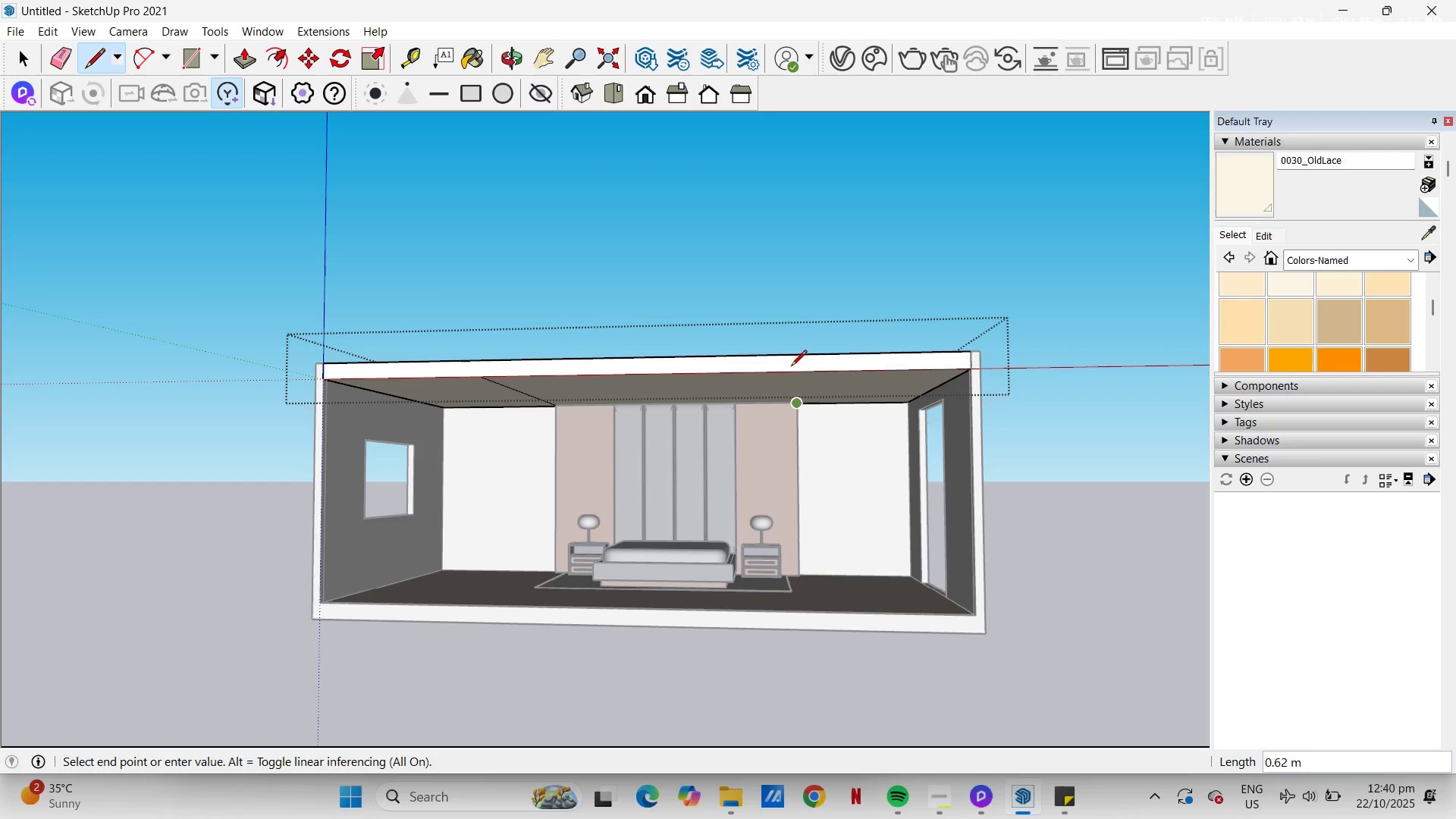 
left_click([861, 366])
 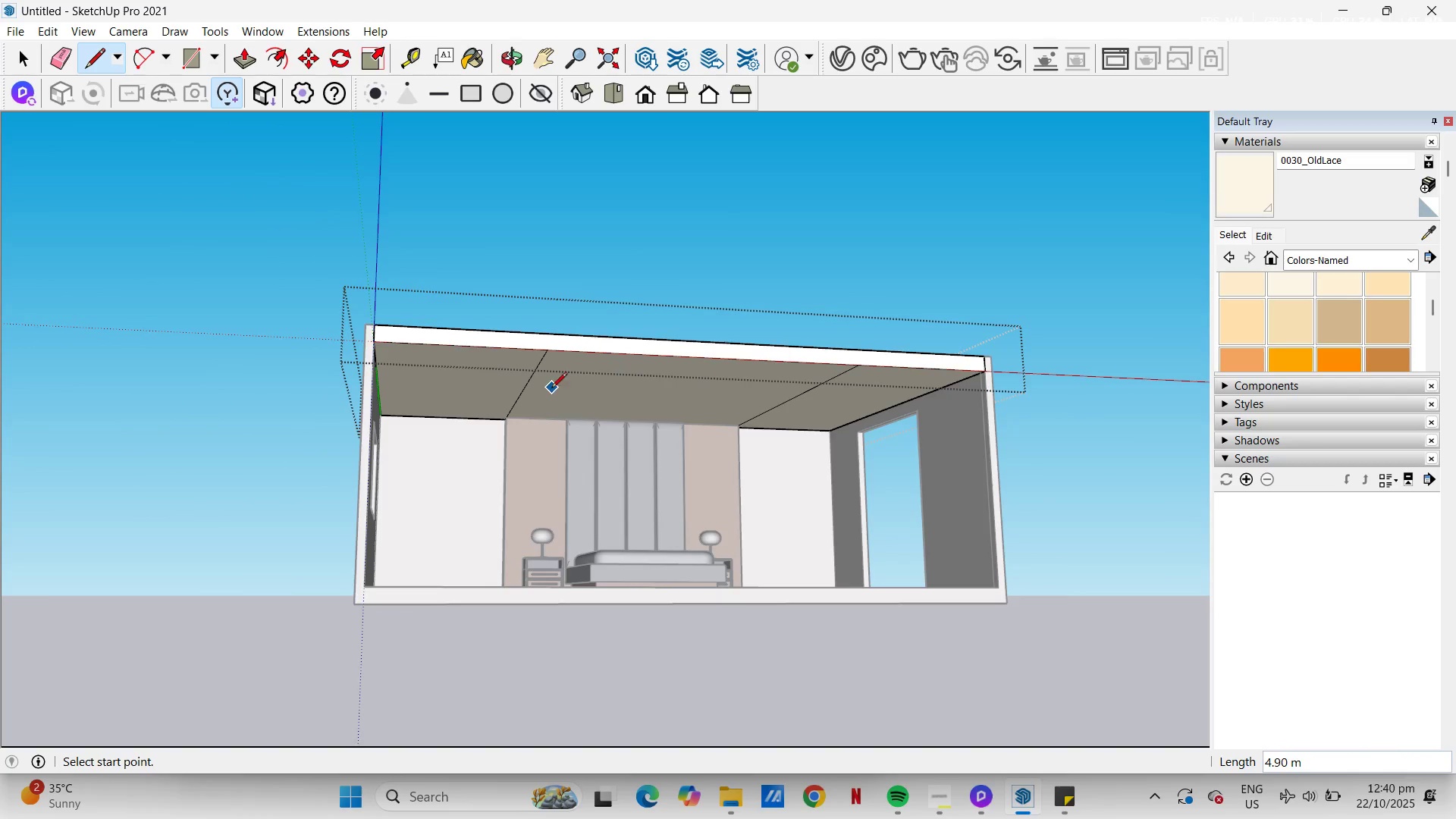 
scroll: coordinate [536, 404], scroll_direction: up, amount: 4.0
 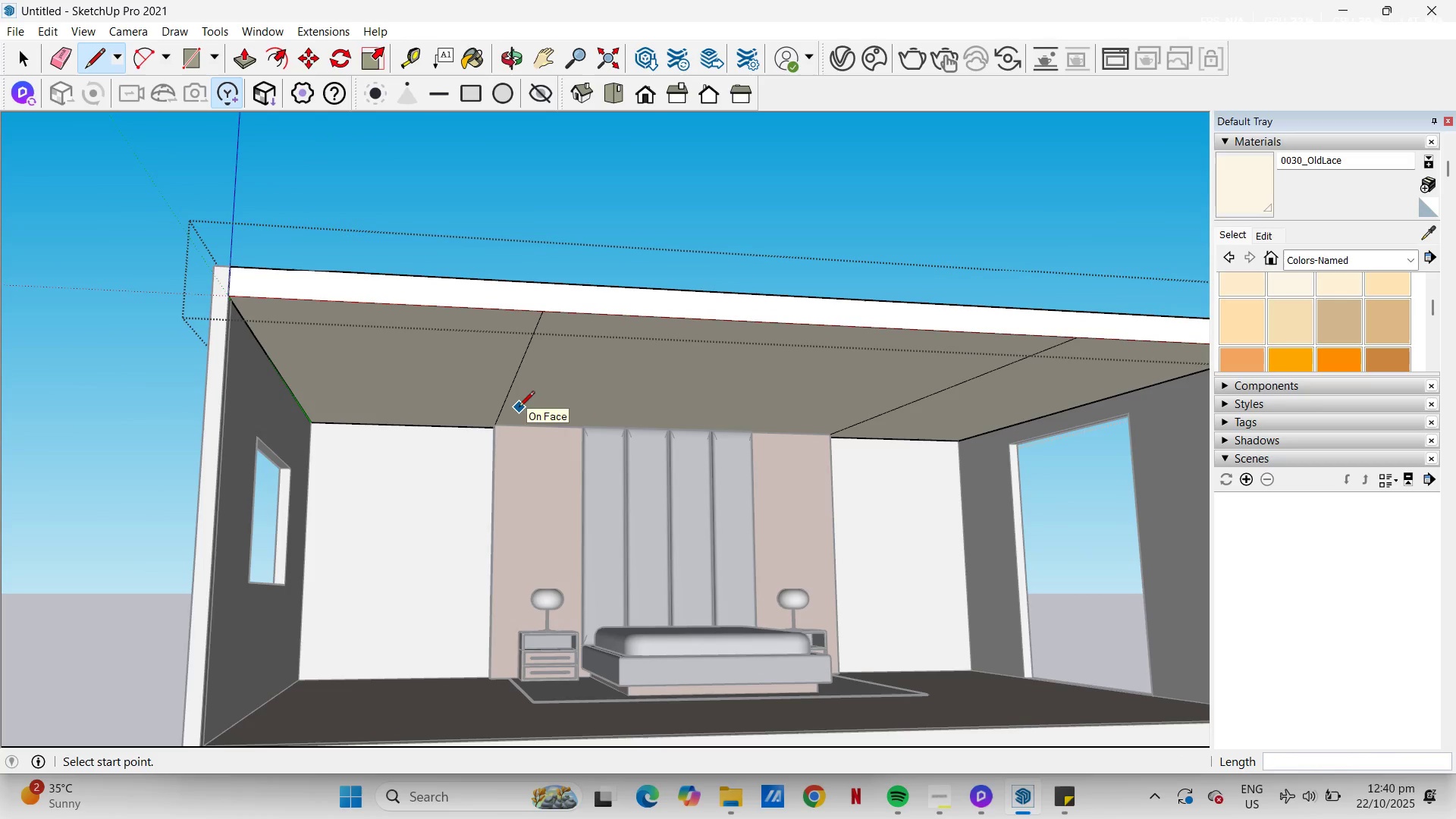 
key(P)
 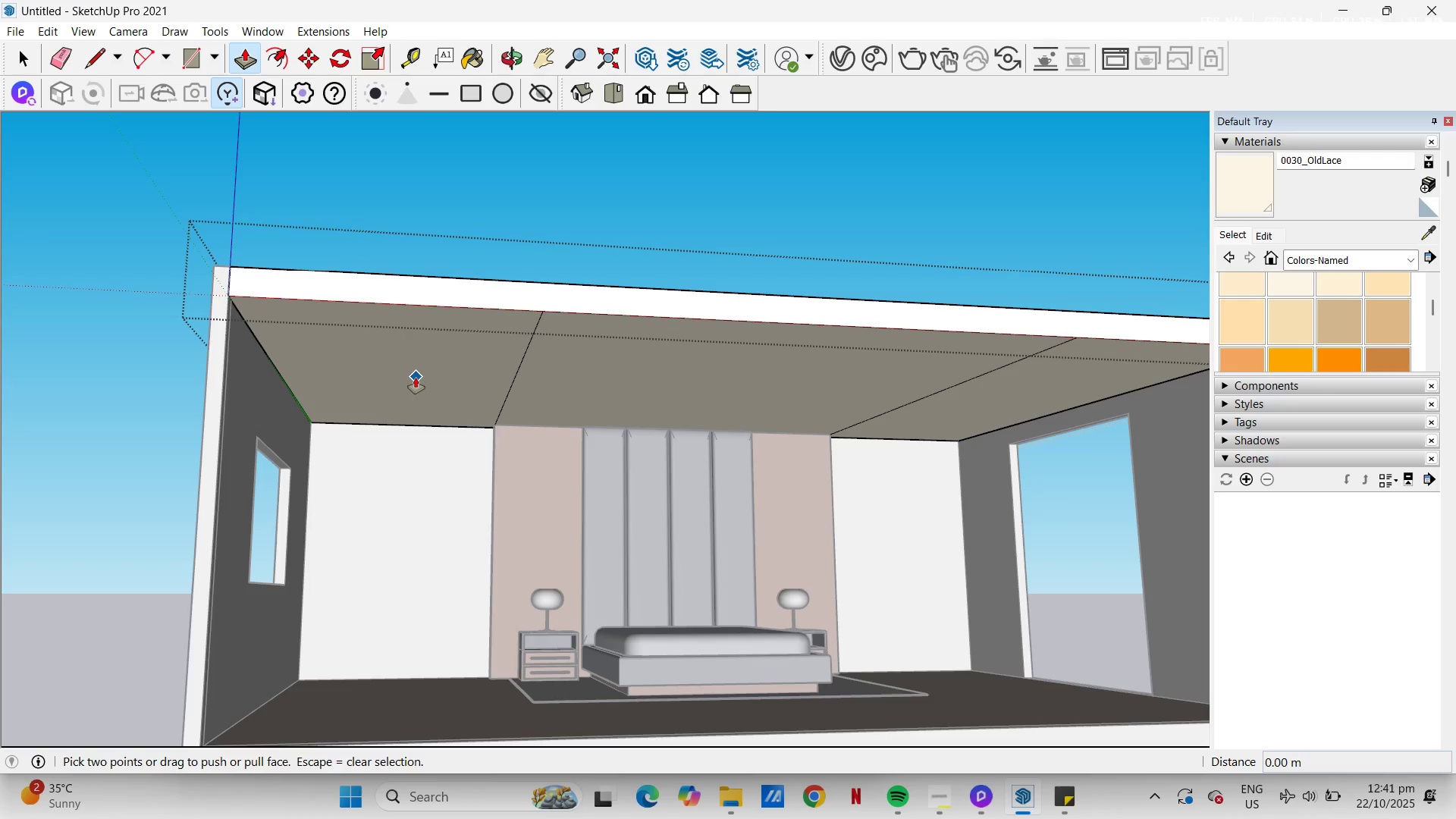 
key(Space)
 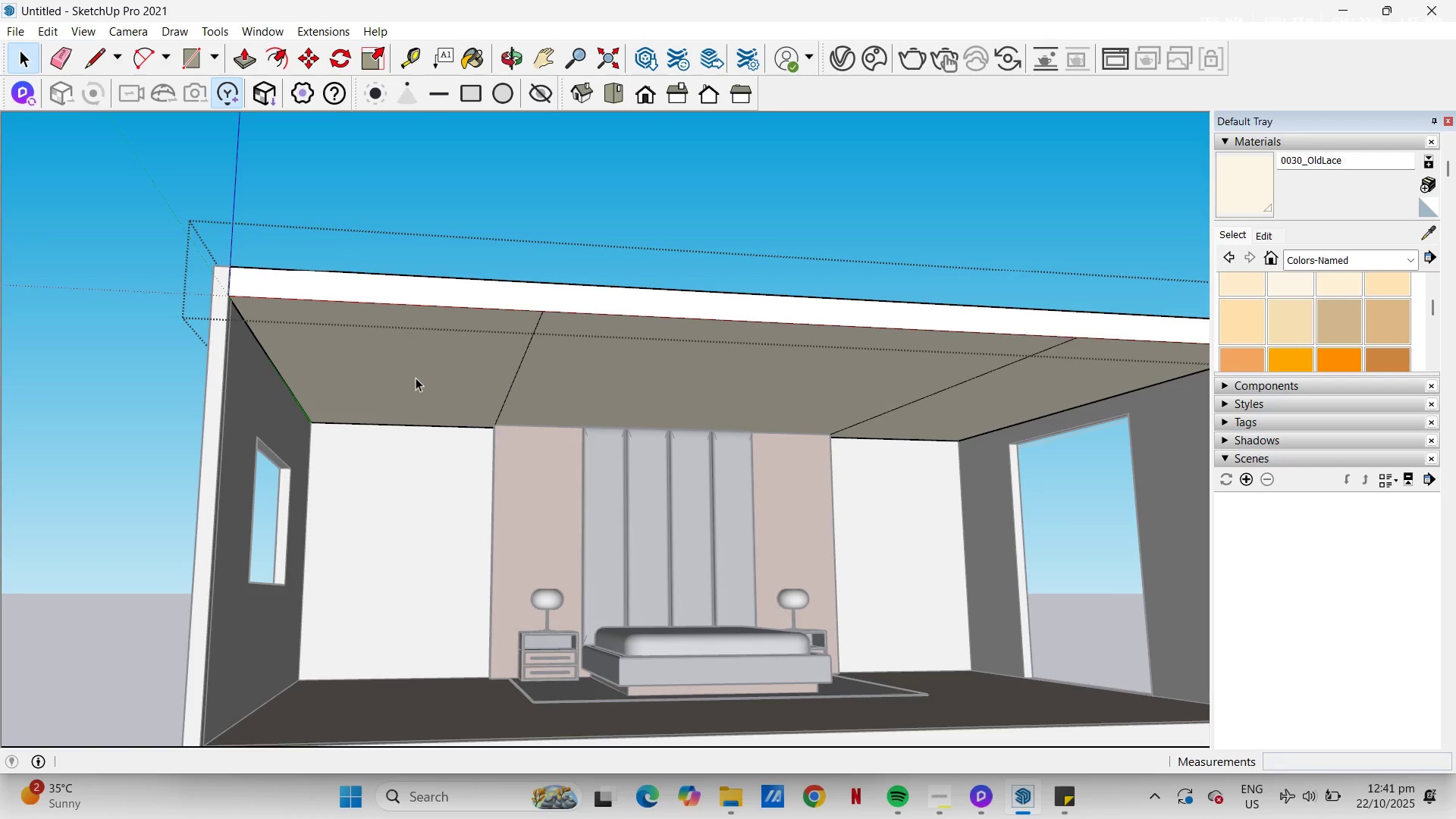 
key(P)
 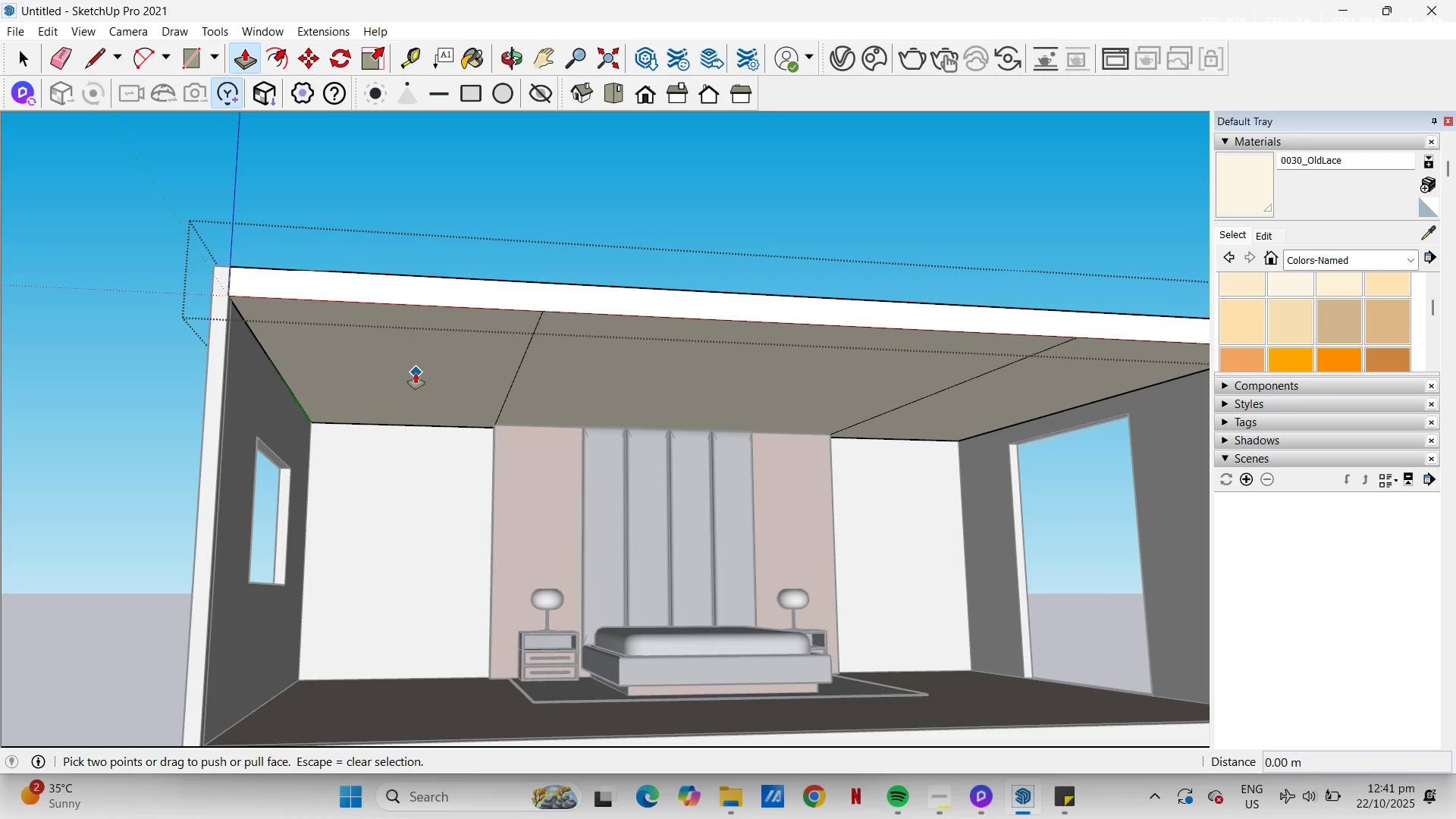 
left_click([417, 375])
 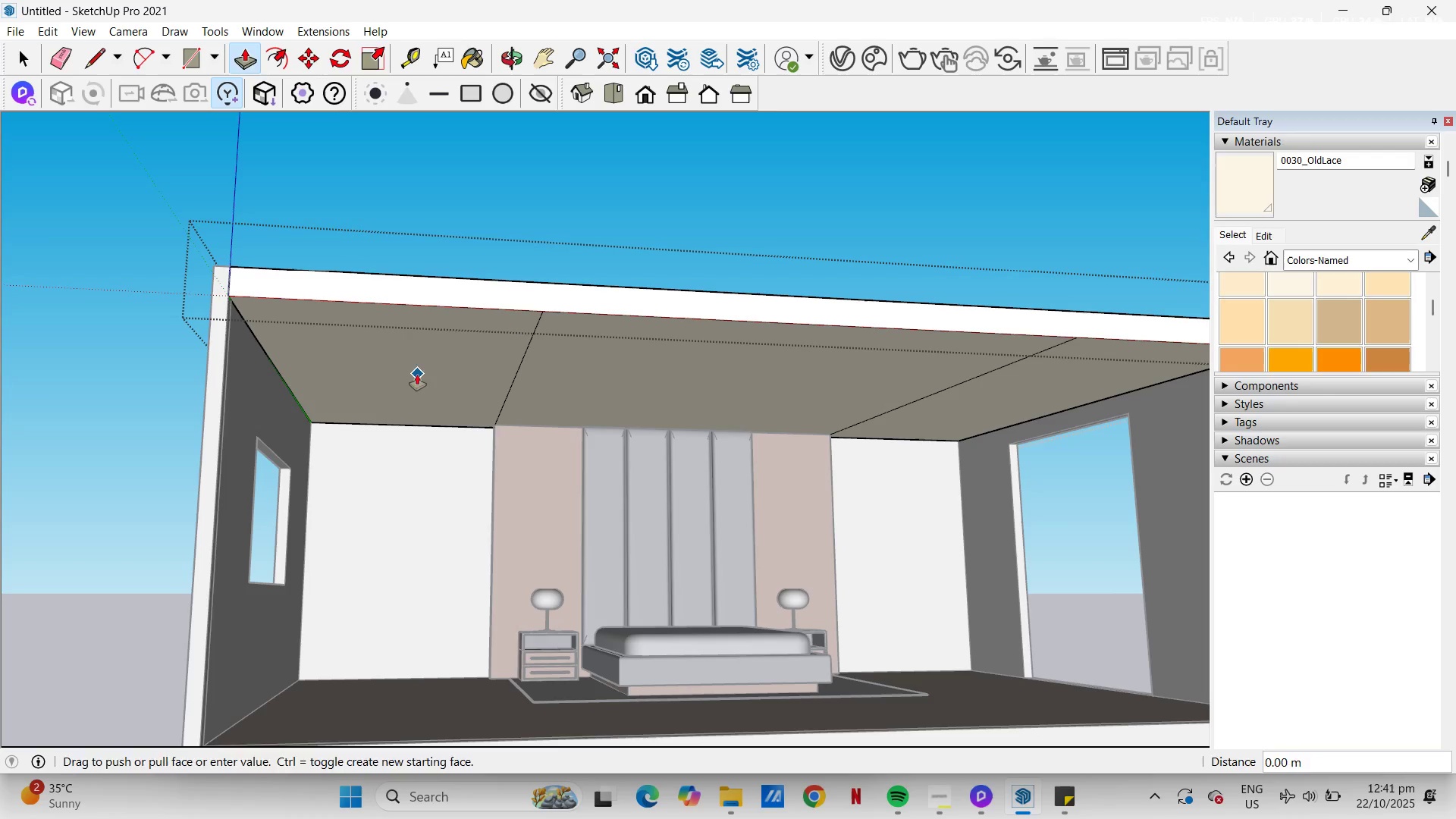 
key(Space)
 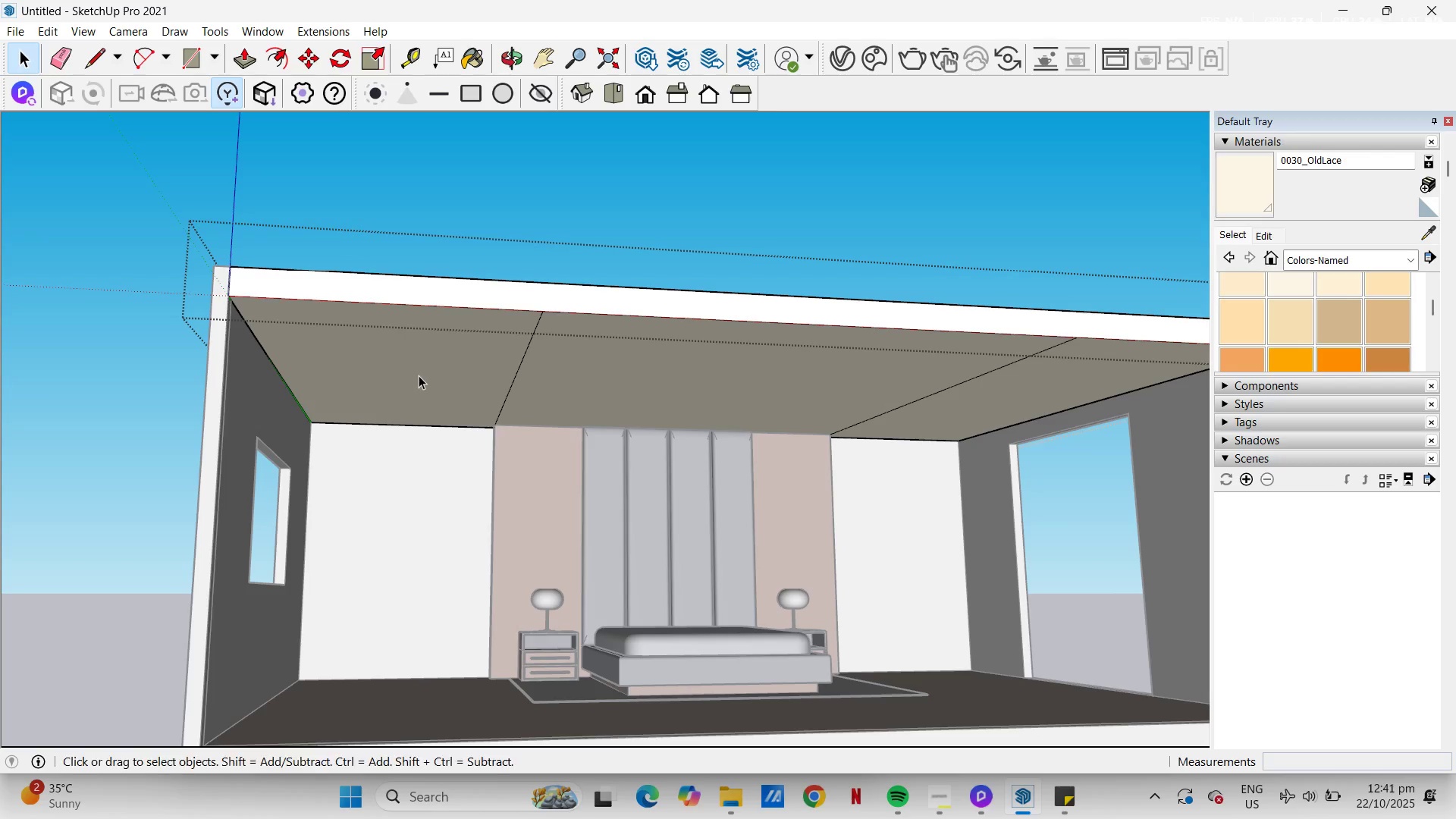 
double_click([419, 375])
 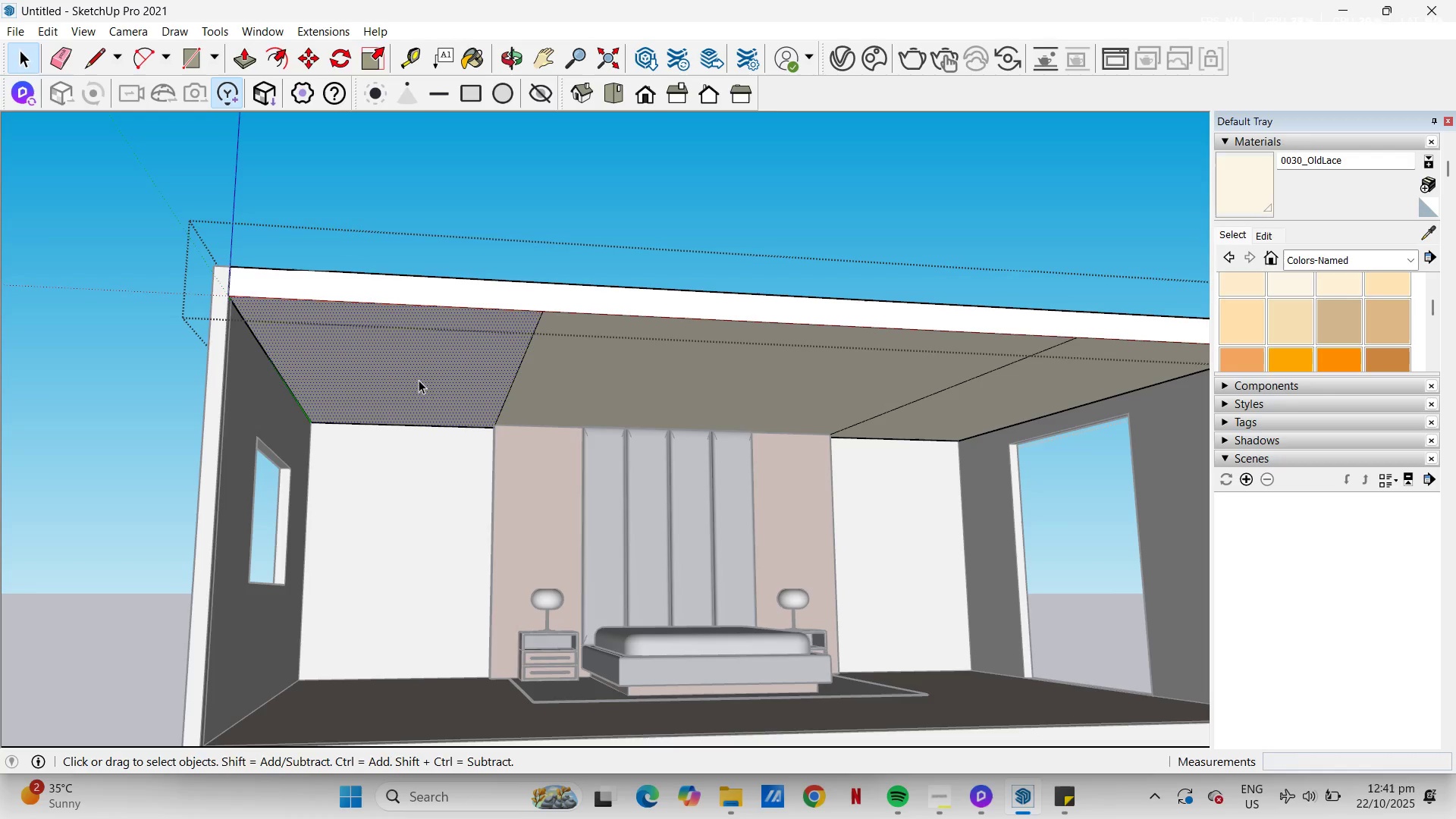 
key(P)
 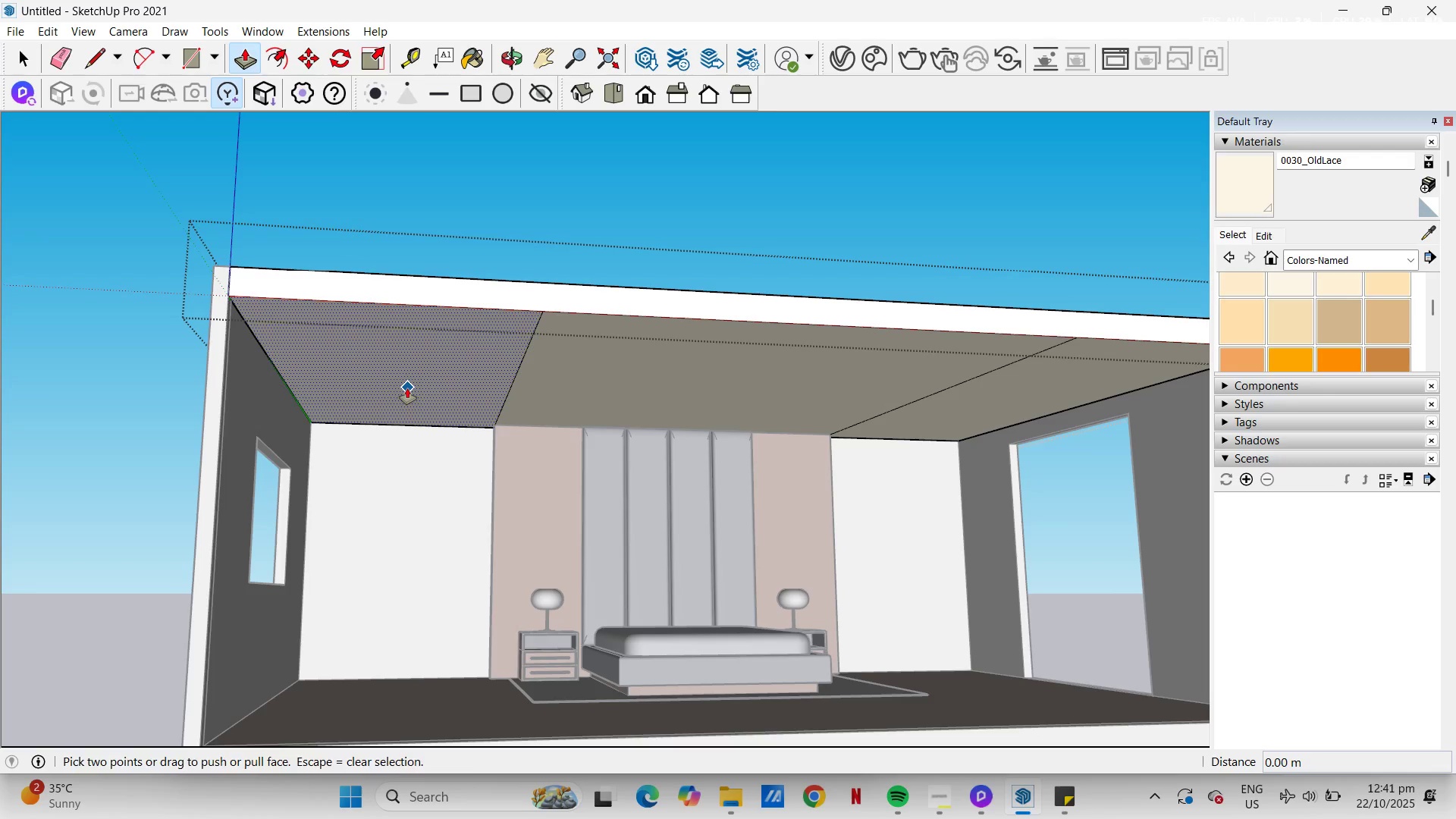 
left_click([407, 388])
 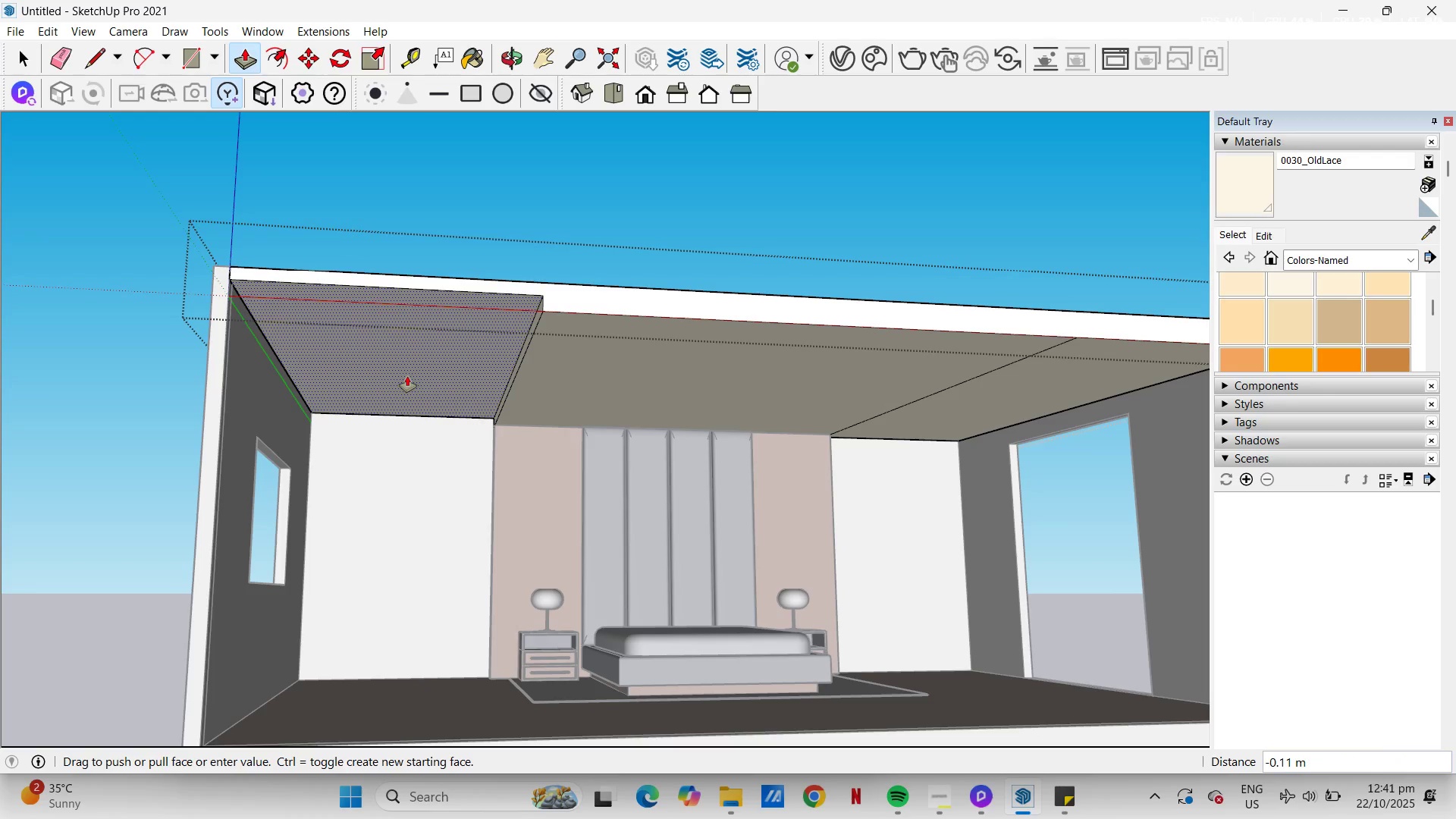 
key(NumpadDecimal)
 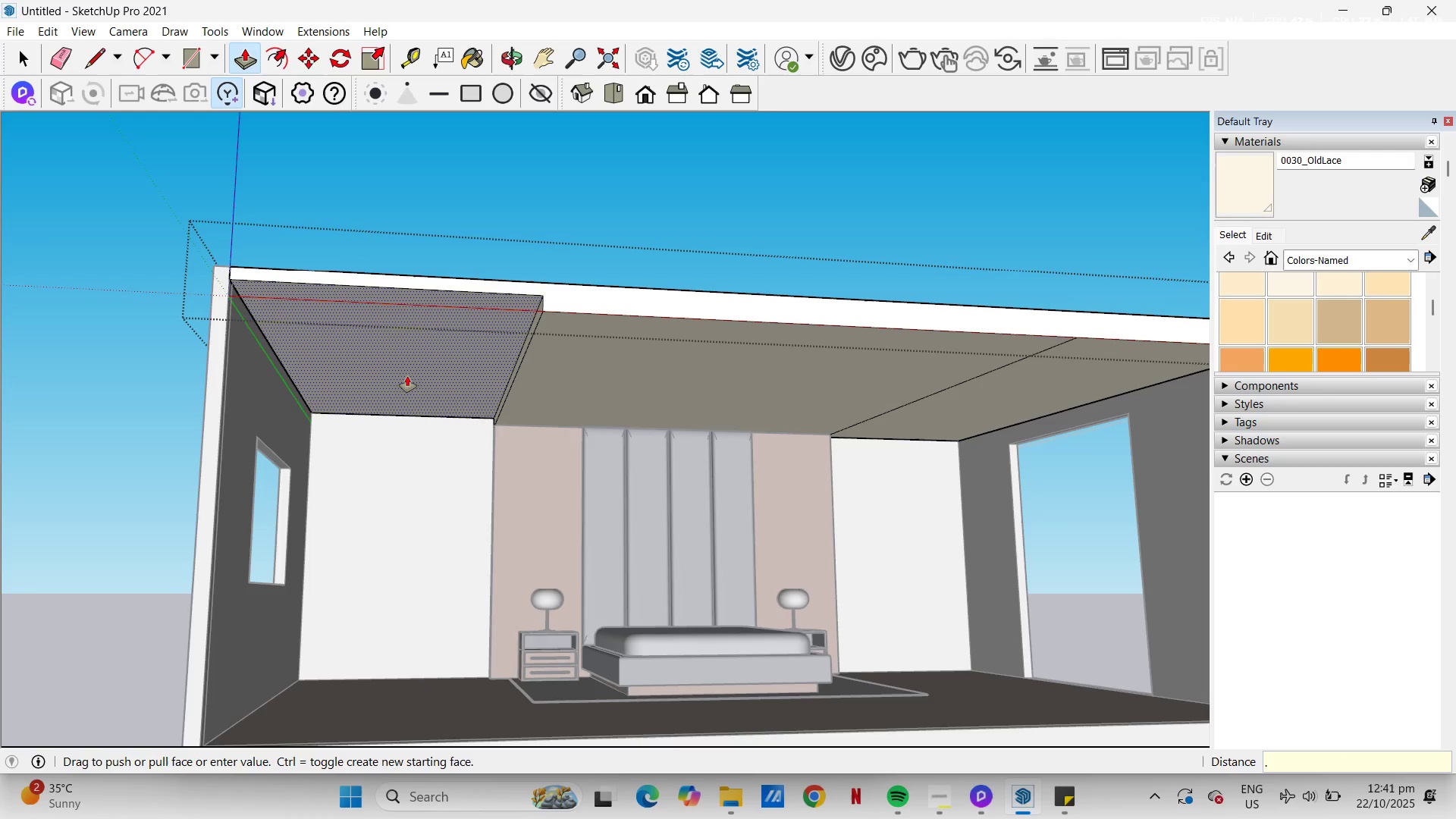 
key(Numpad0)
 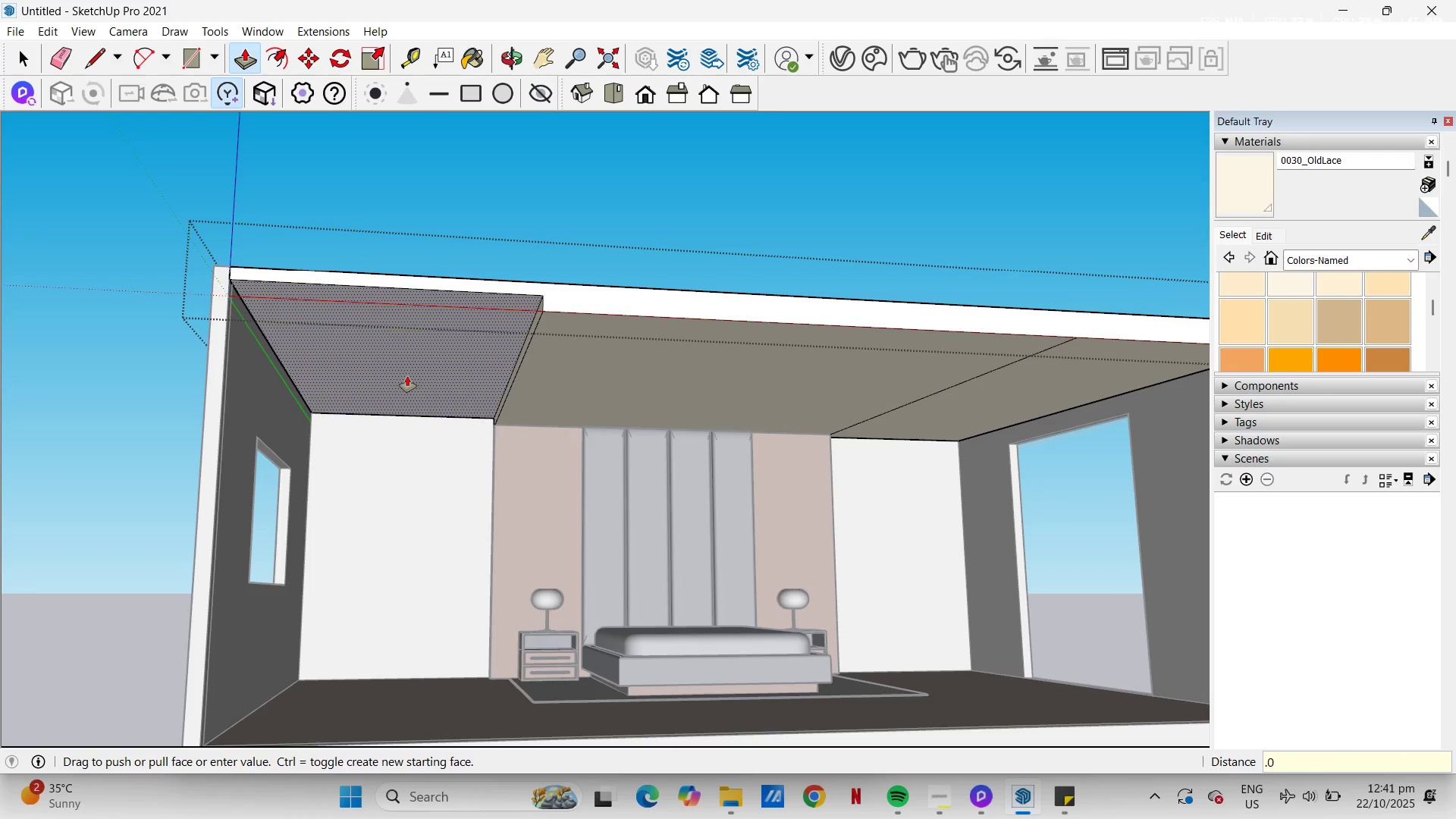 
key(Numpad1)
 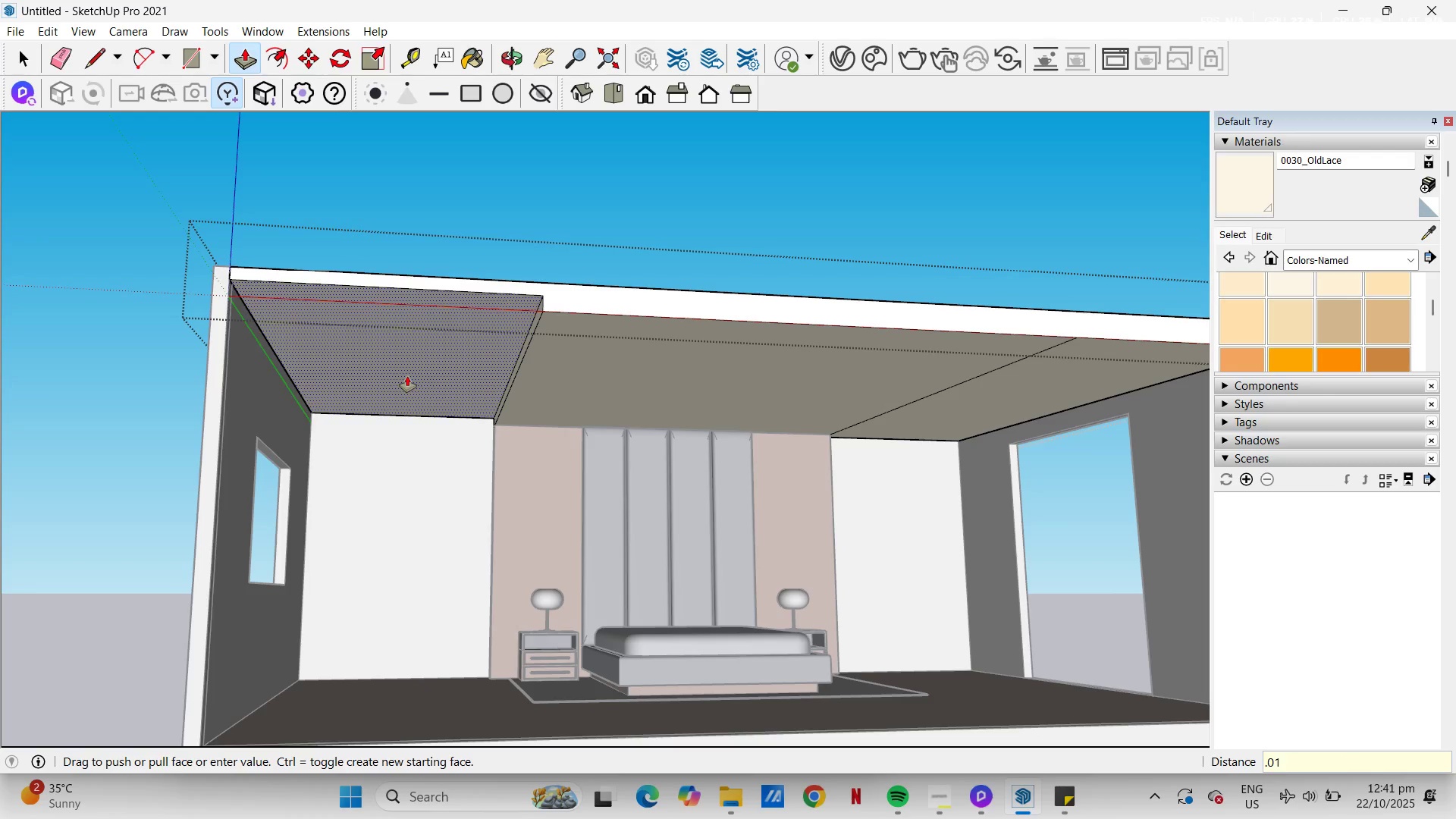 
key(NumpadEnter)
 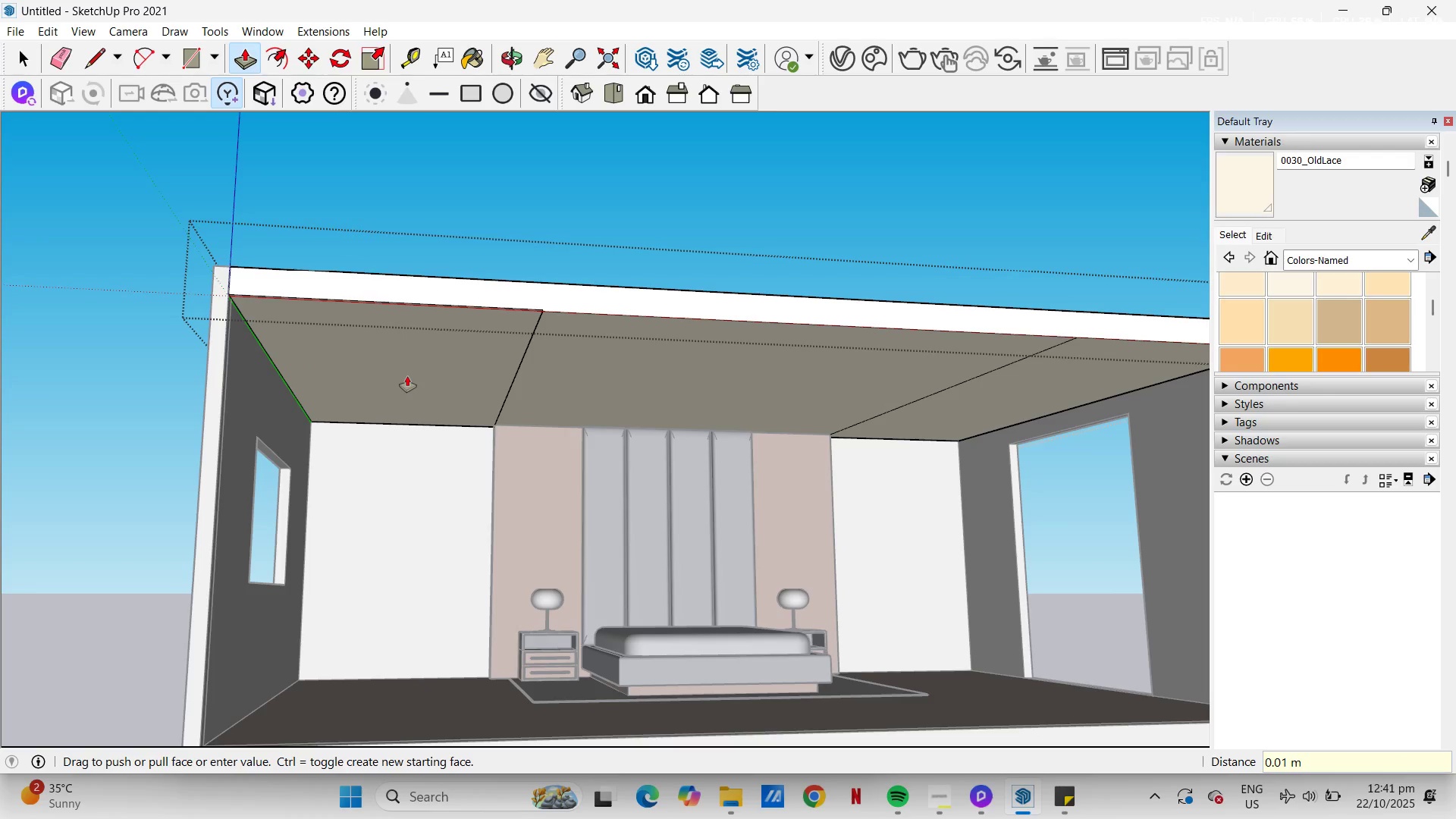 
key(Control+ControlLeft)
 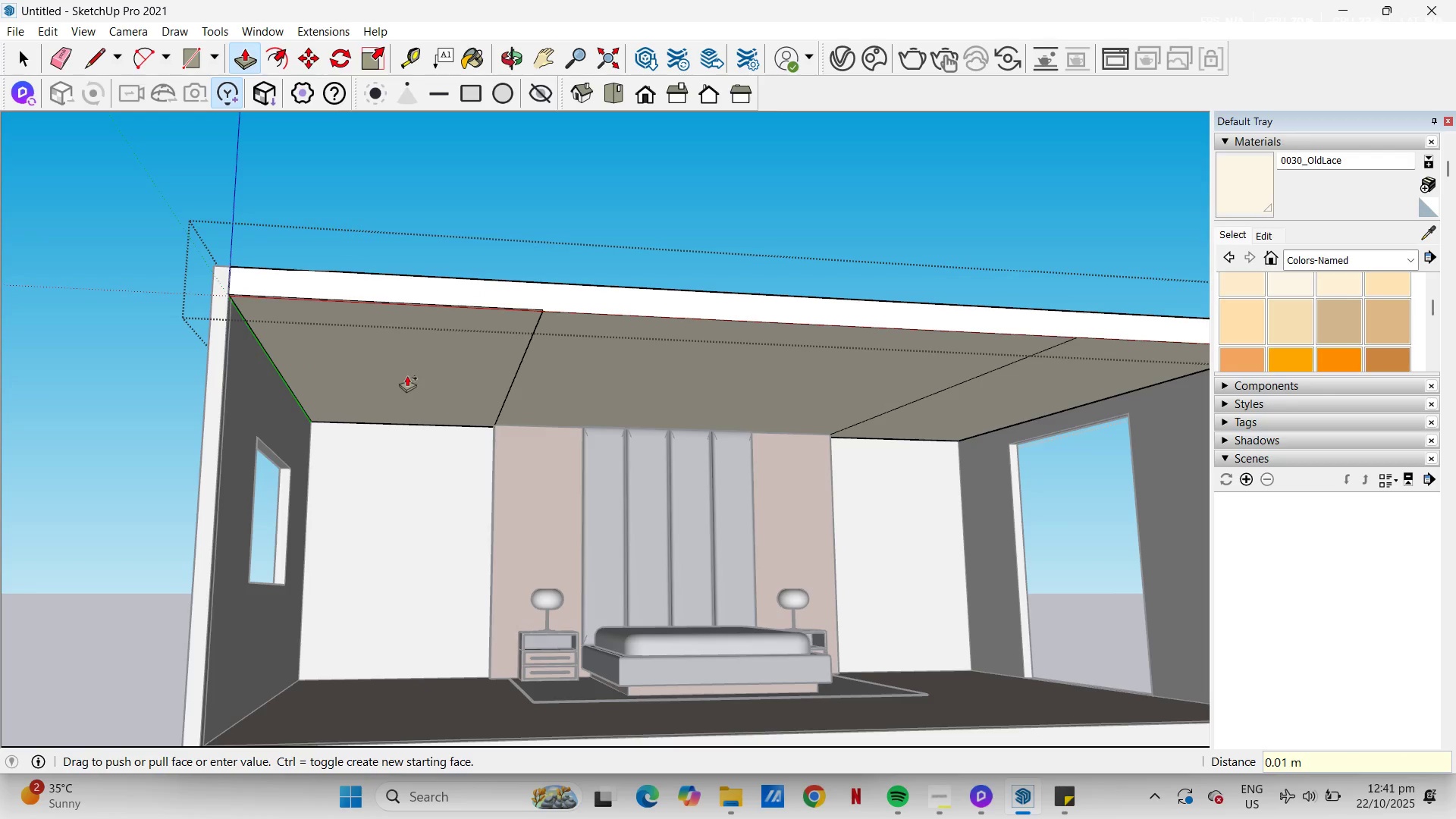 
key(Control+Z)
 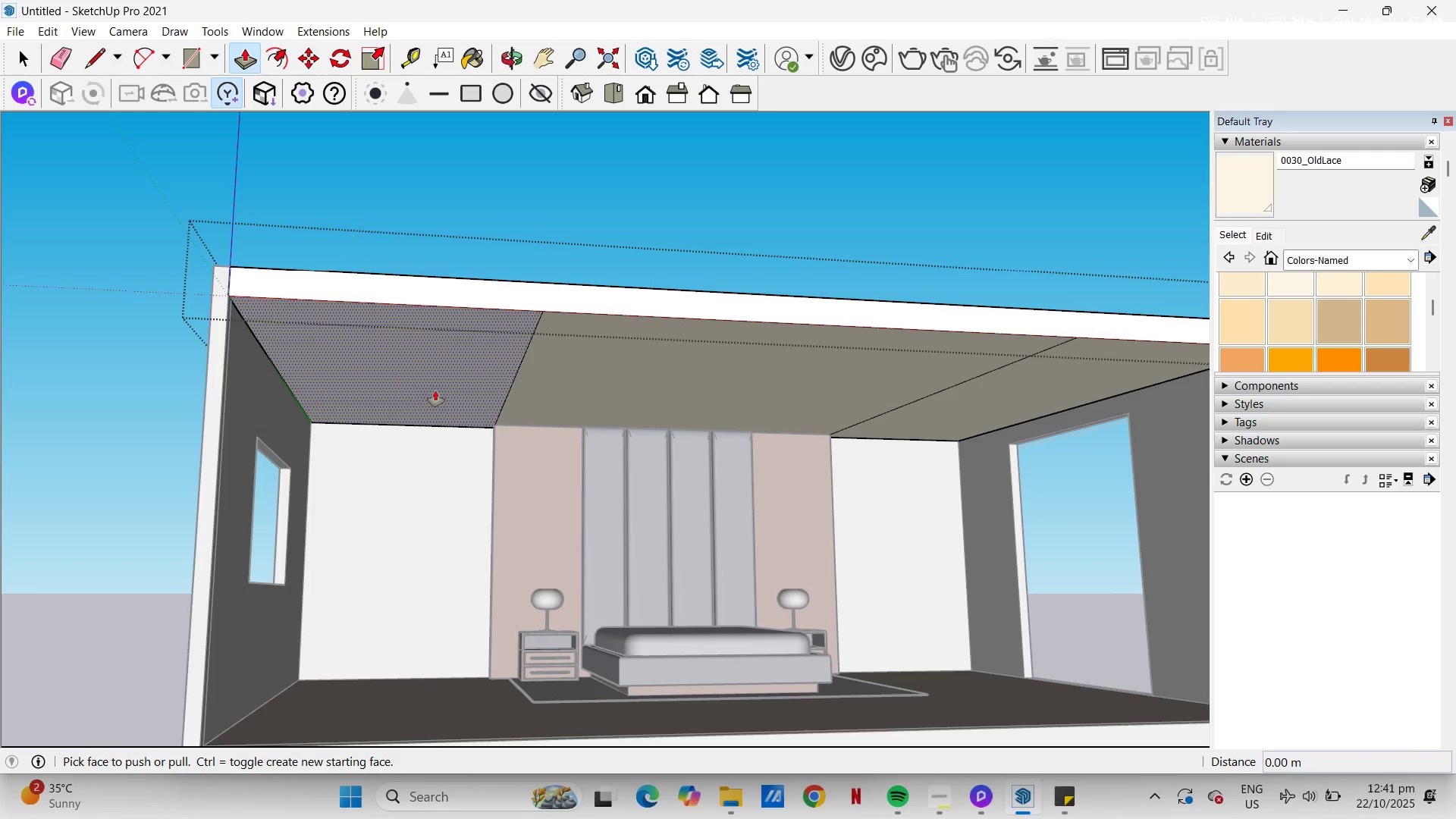 
left_click([435, 391])
 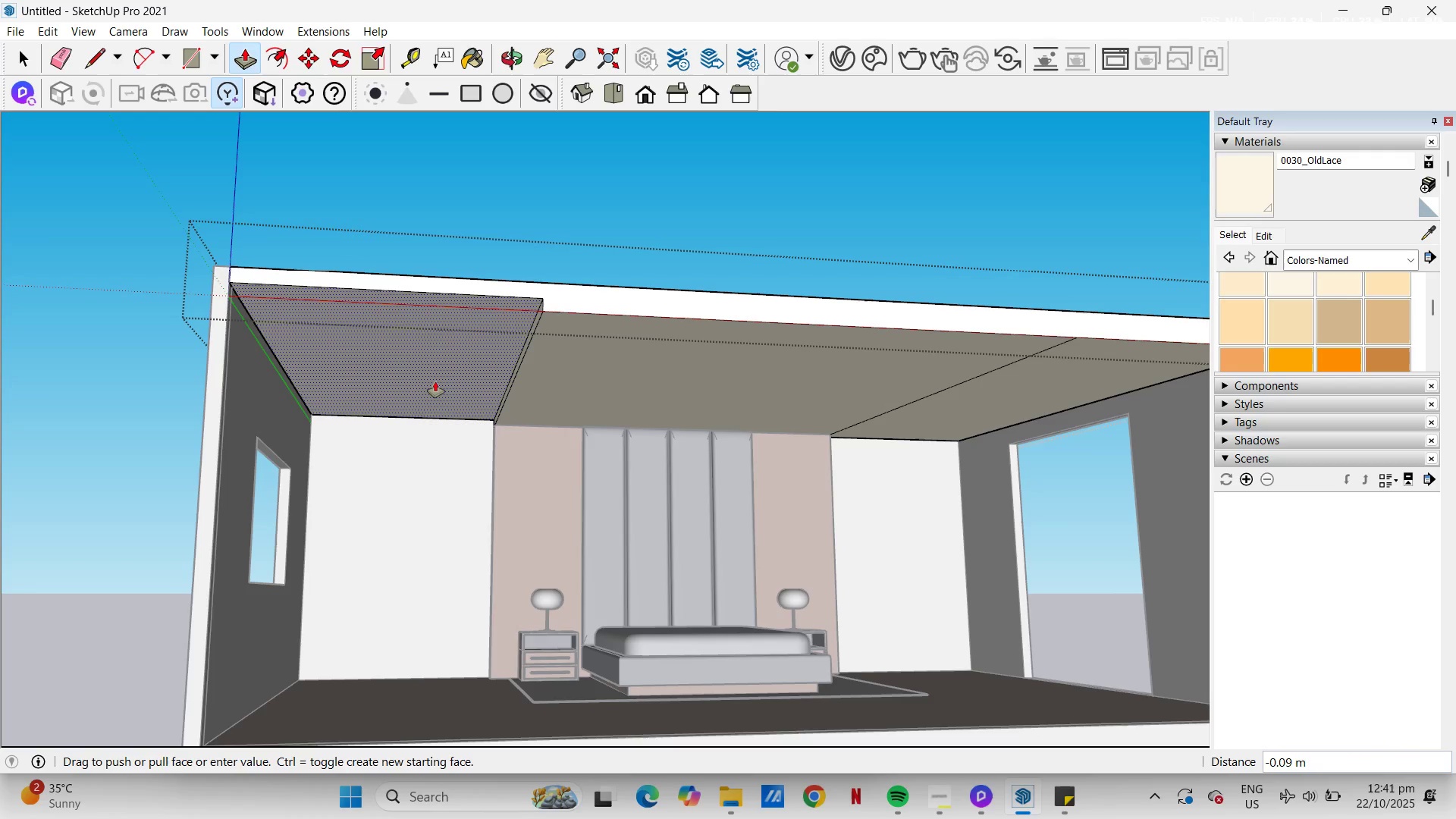 
key(NumpadDecimal)
 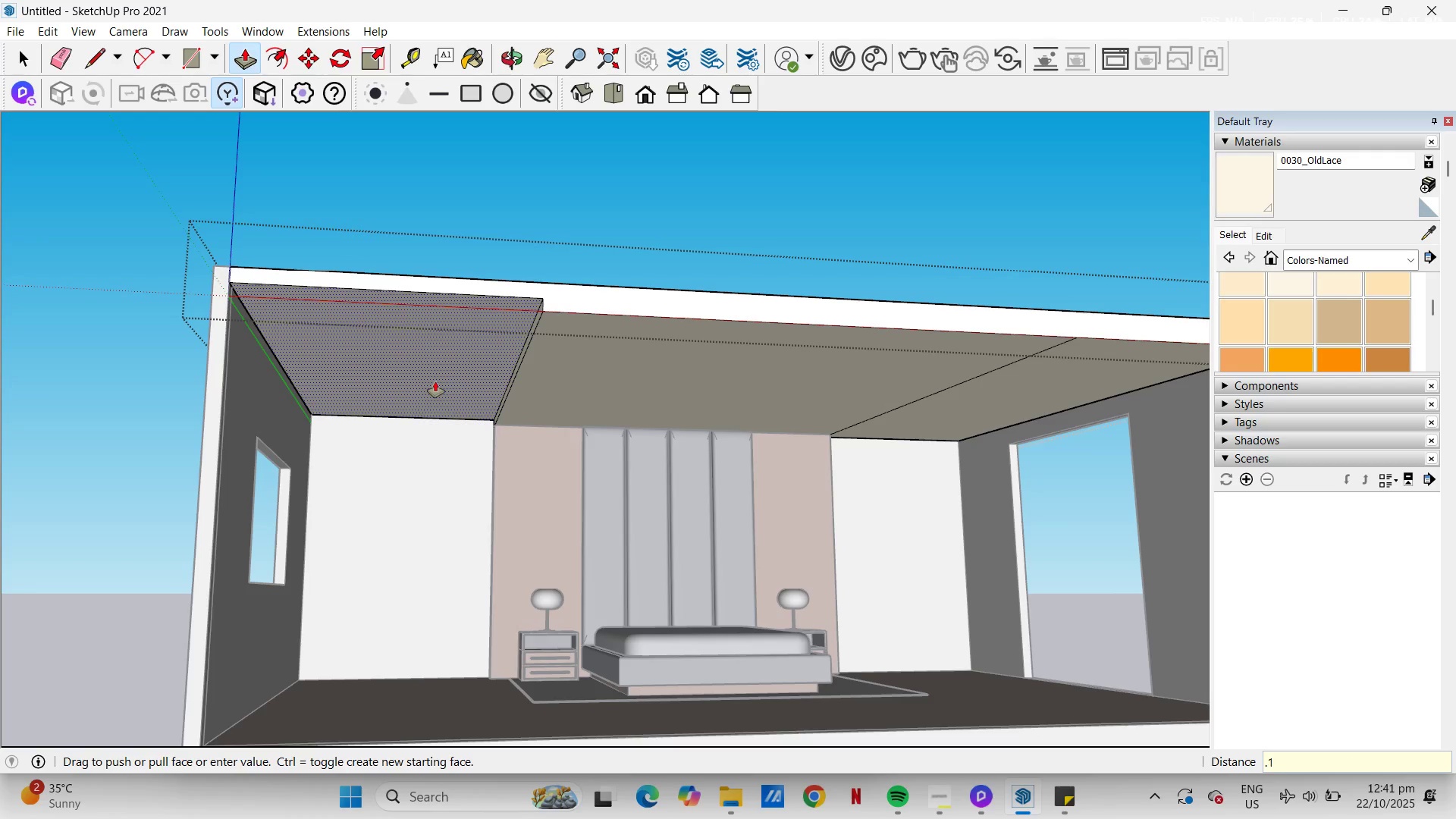 
key(Numpad1)
 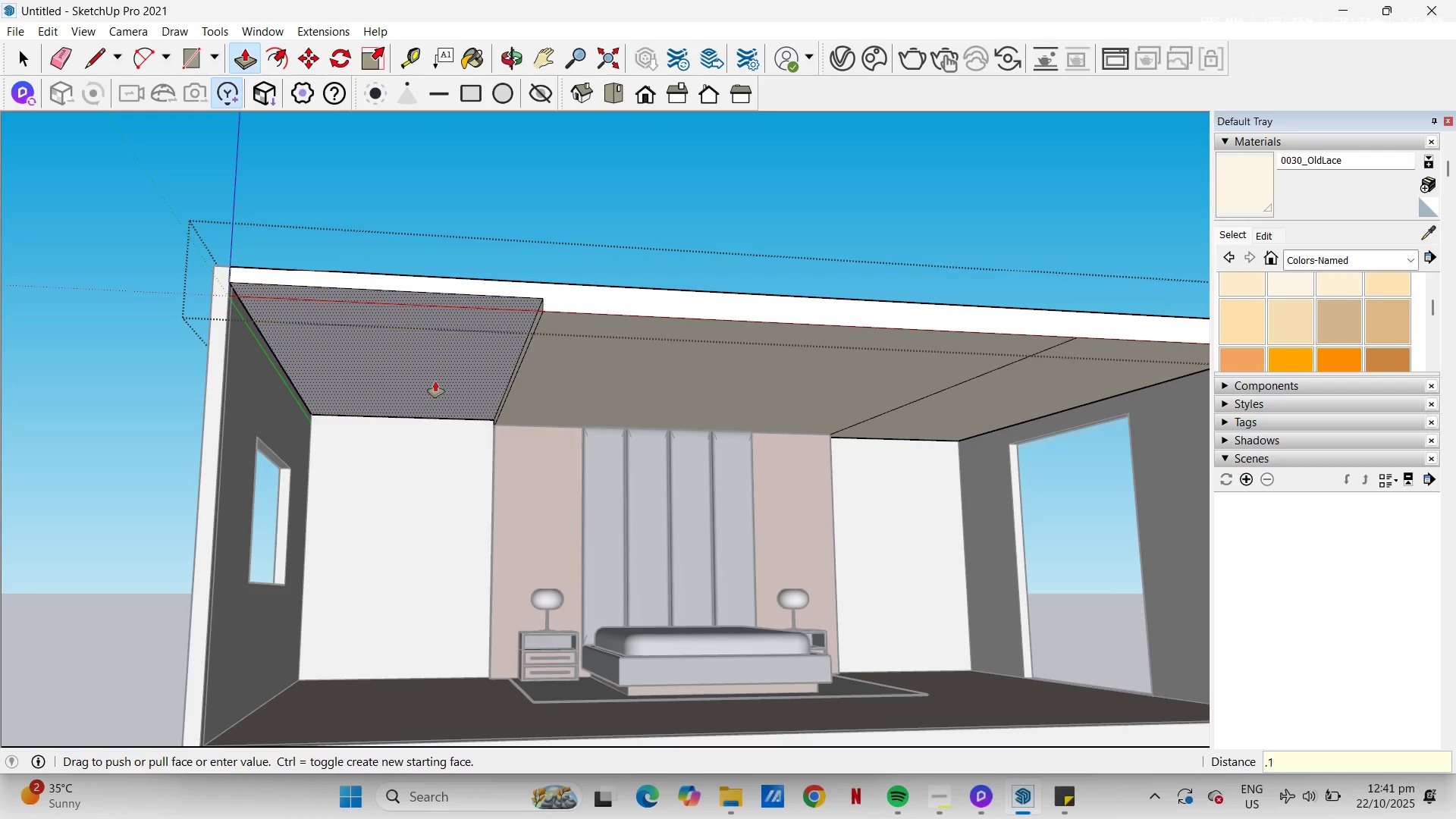 
key(NumpadEnter)
 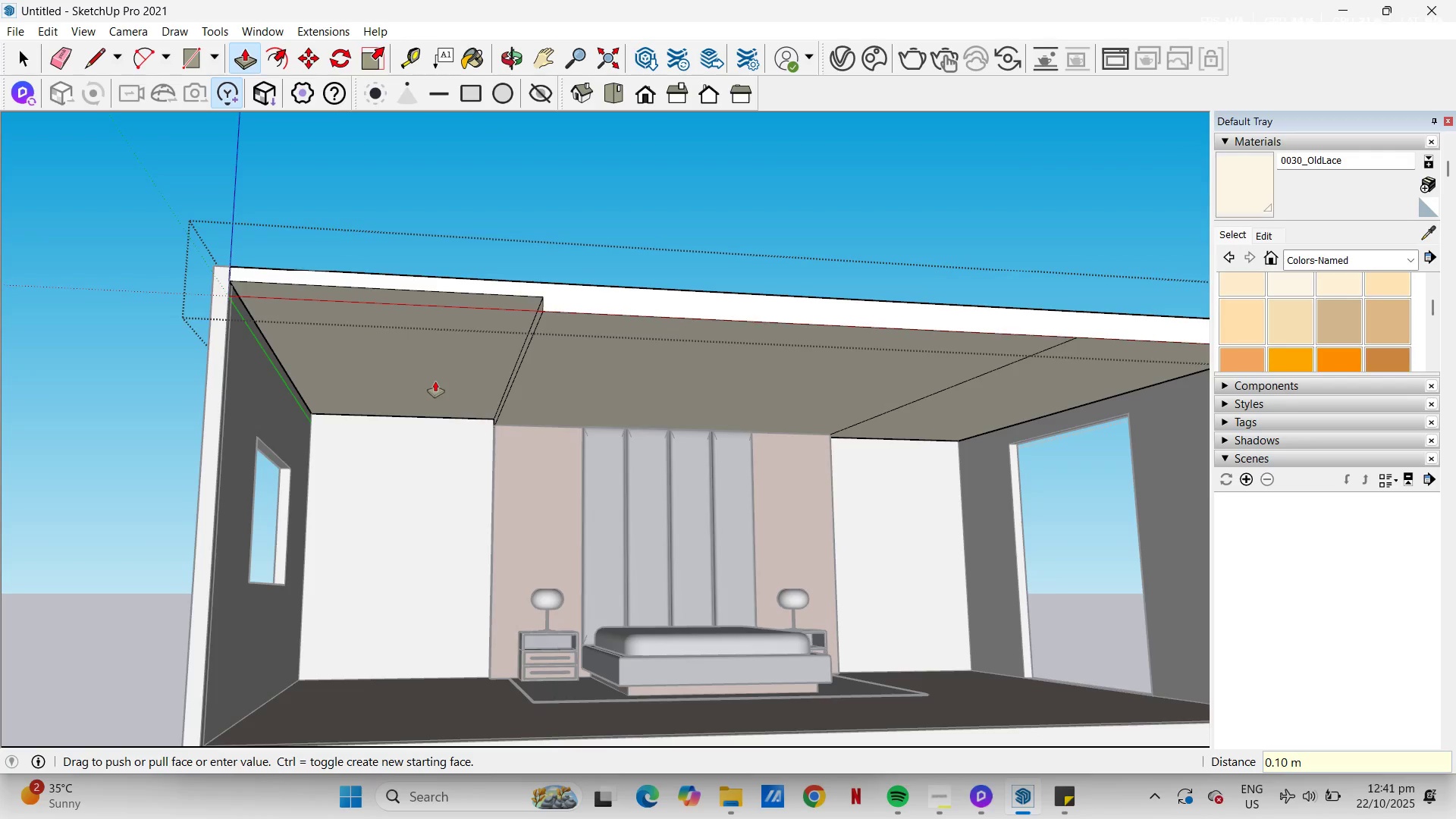 
scroll: coordinate [440, 387], scroll_direction: down, amount: 2.0
 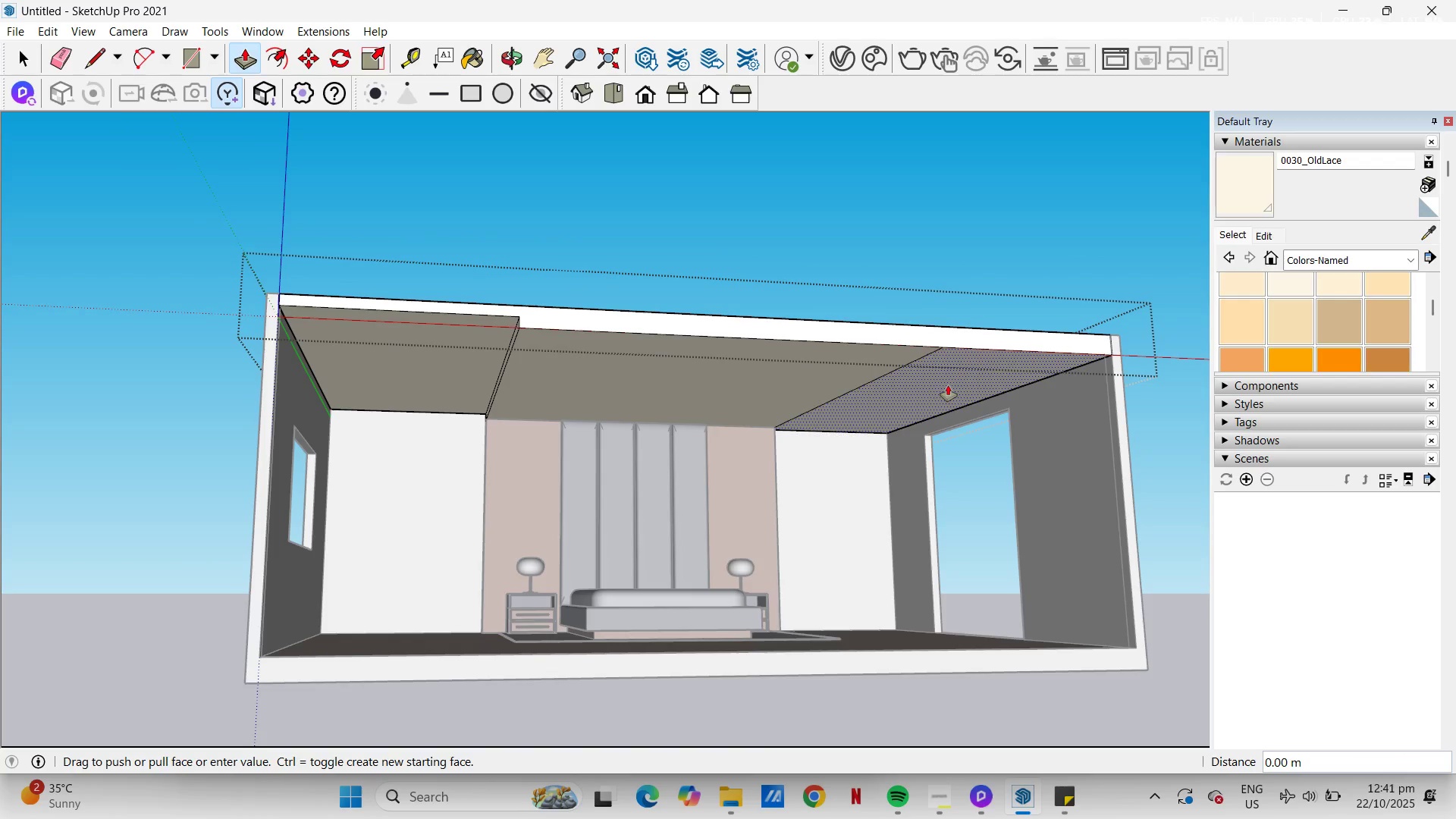 
double_click([948, 385])
 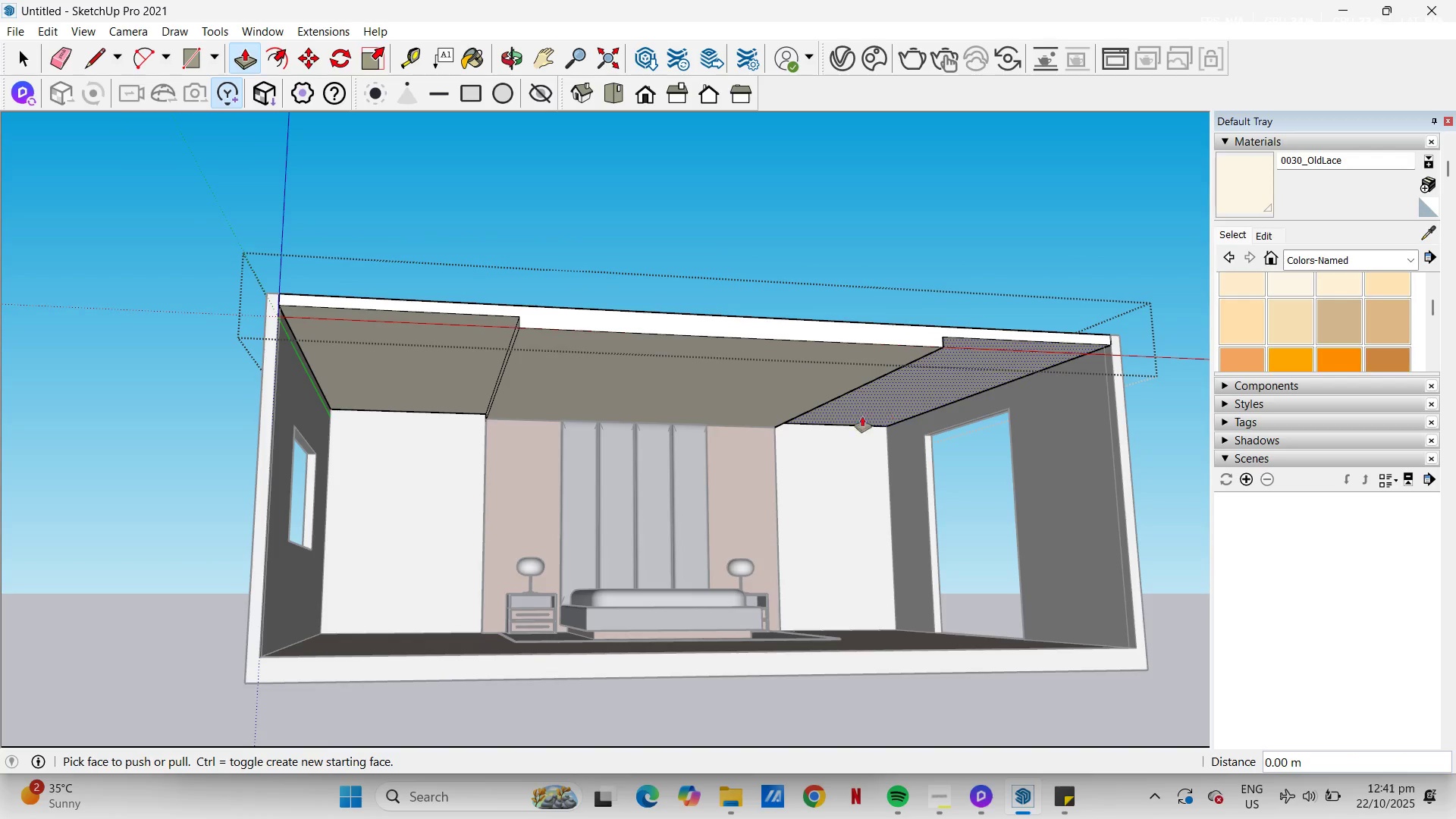 
key(Space)
 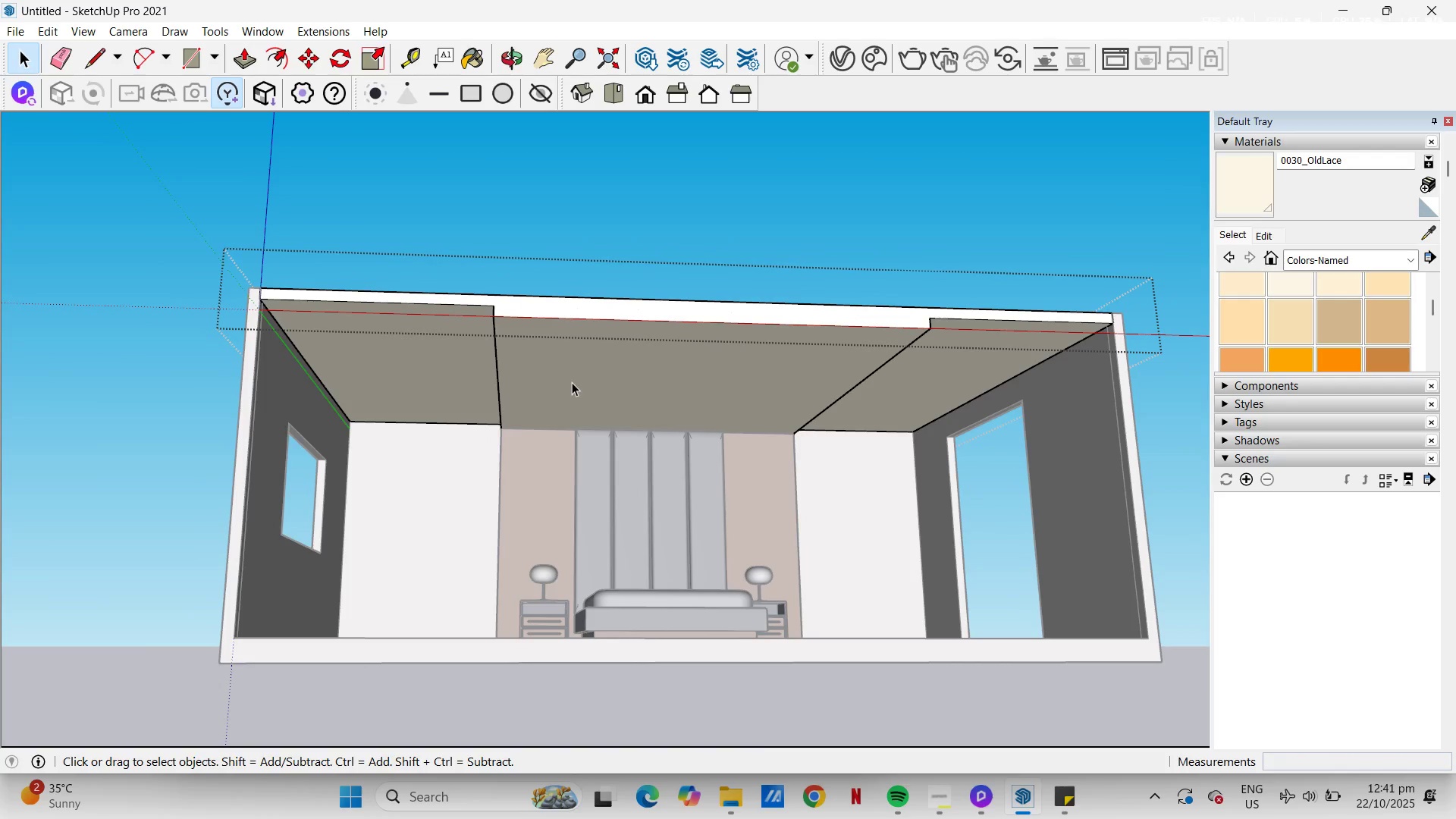 
scroll: coordinate [657, 417], scroll_direction: up, amount: 2.0
 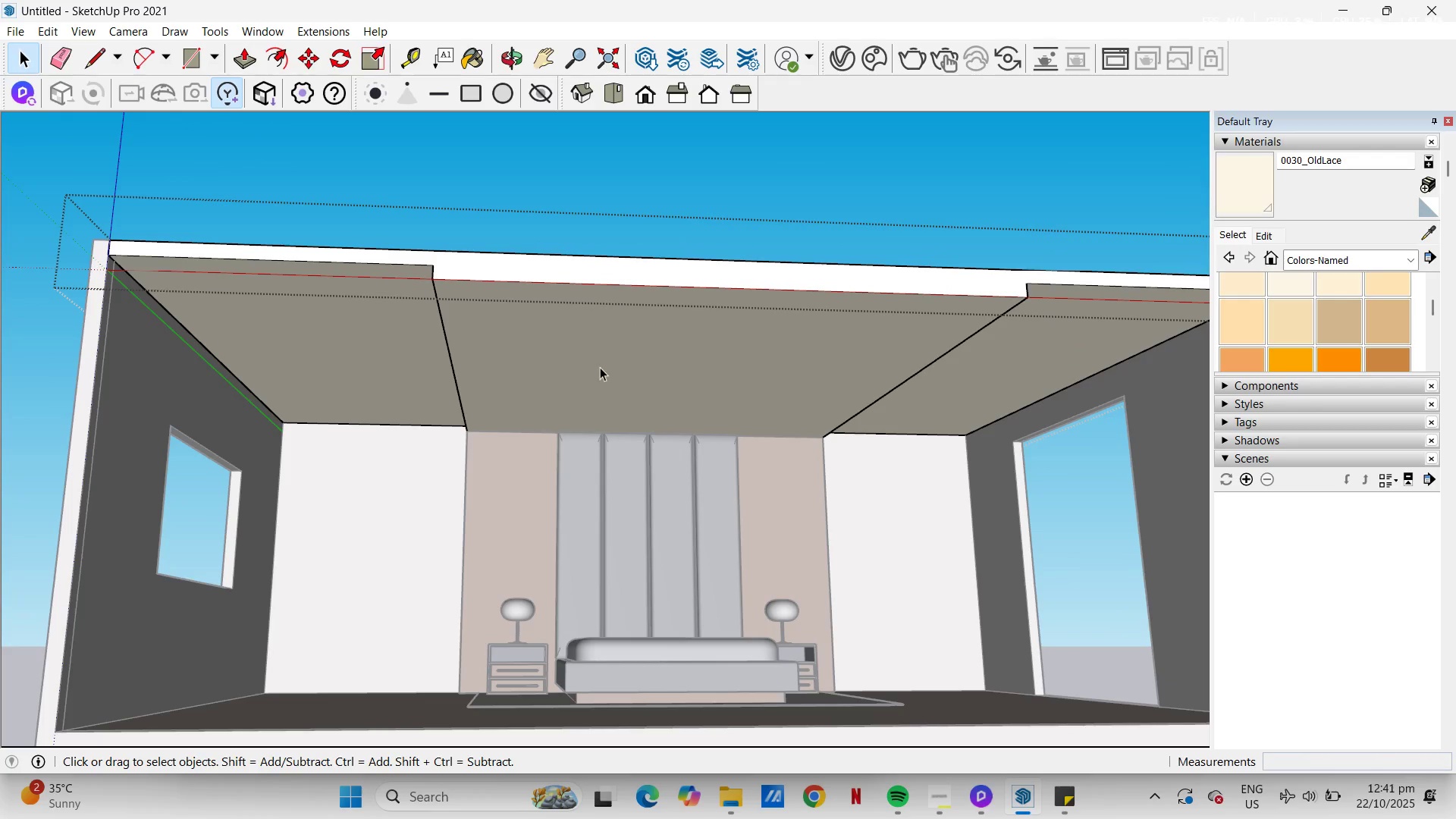 
left_click([600, 367])
 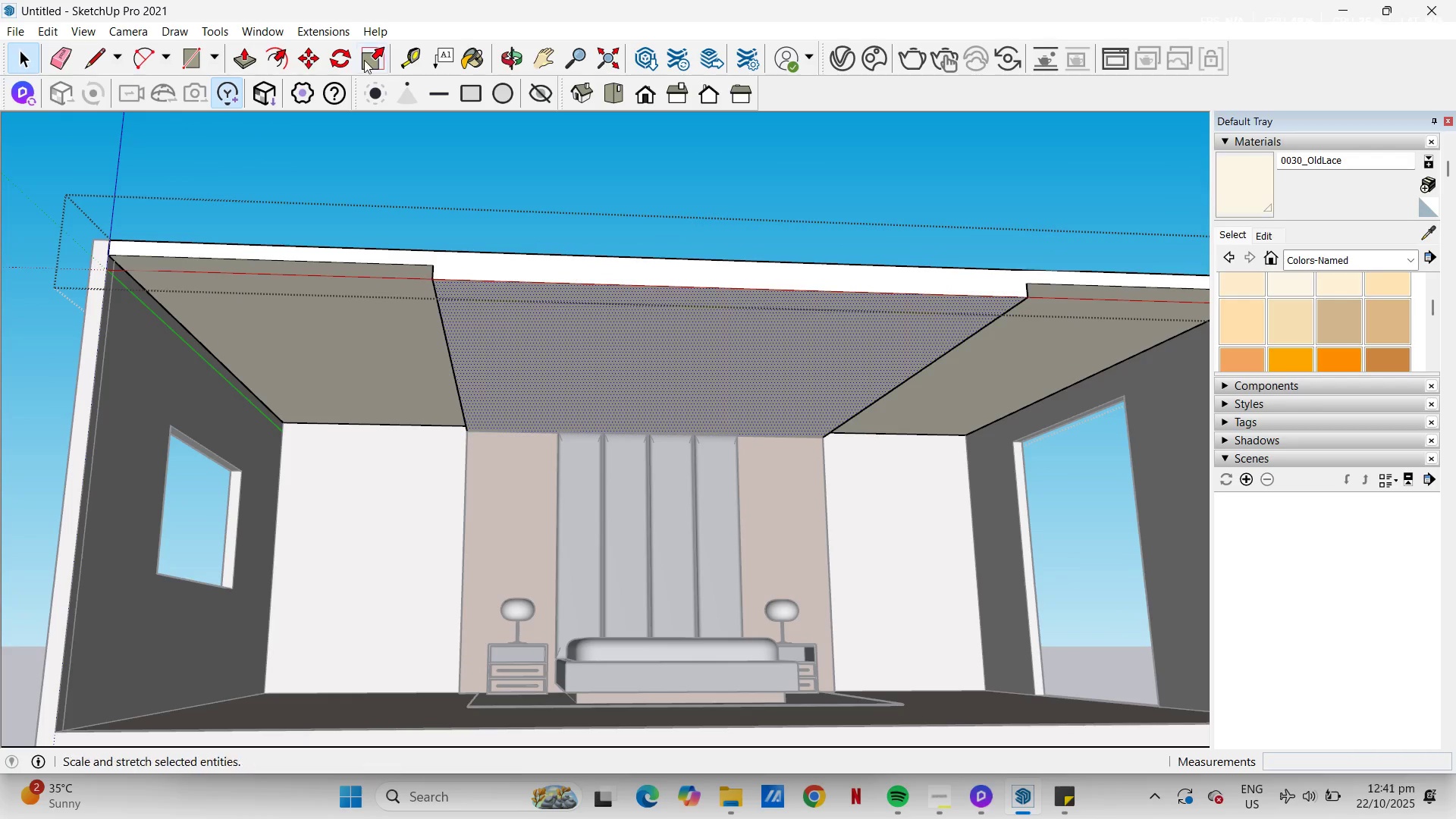 
left_click([282, 57])
 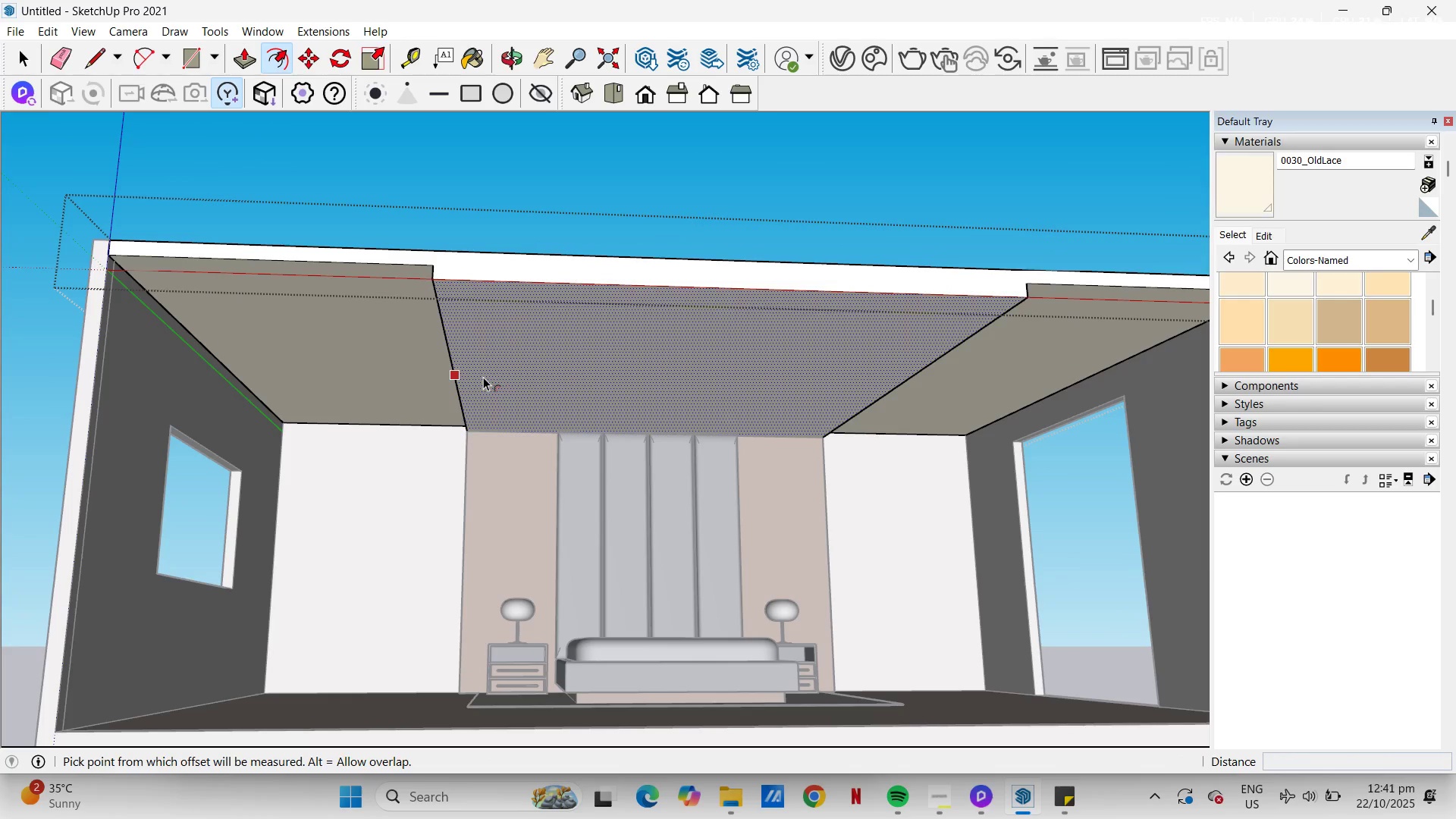 
left_click([483, 377])
 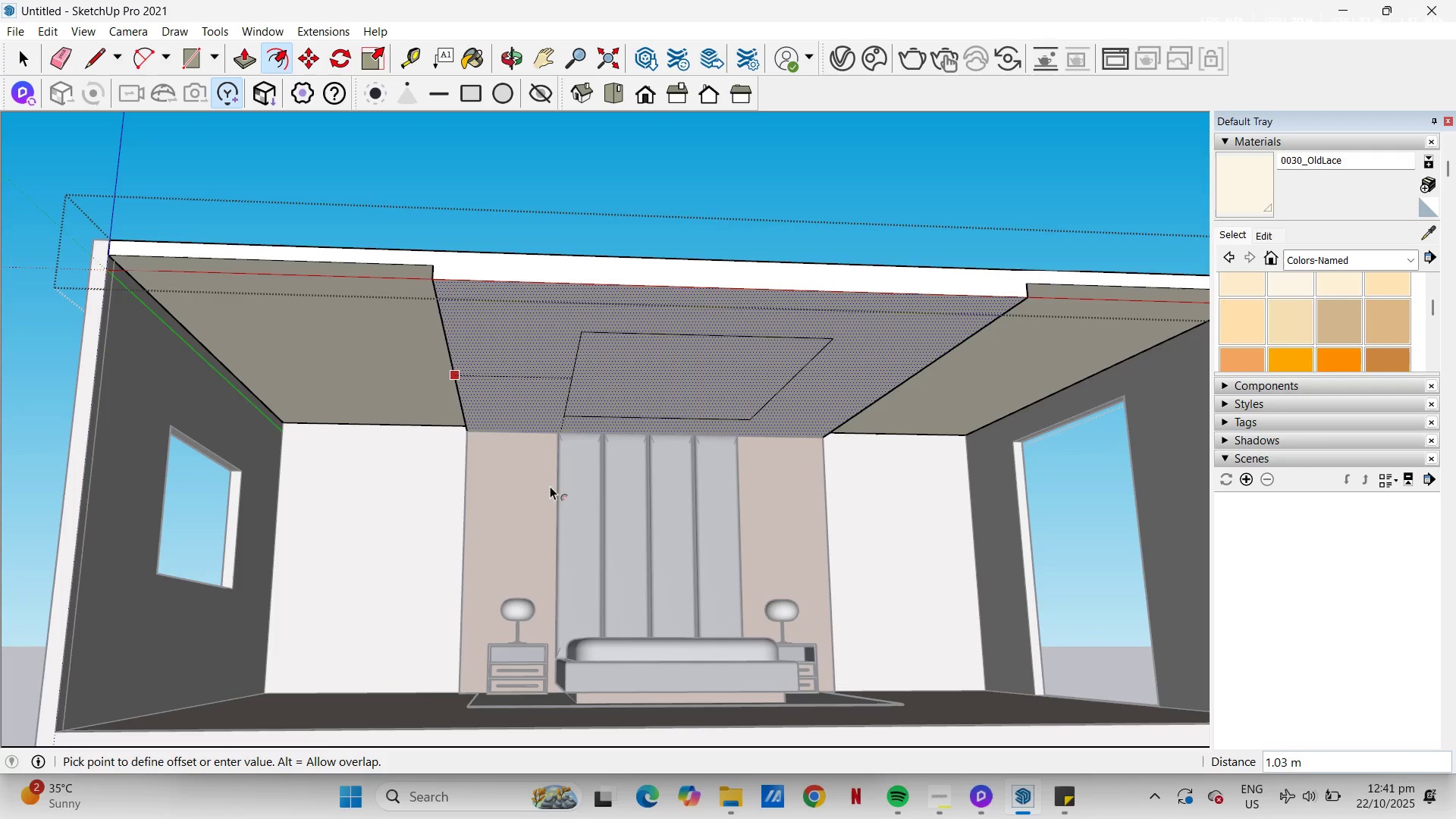 
scroll: coordinate [594, 290], scroll_direction: up, amount: 19.0
 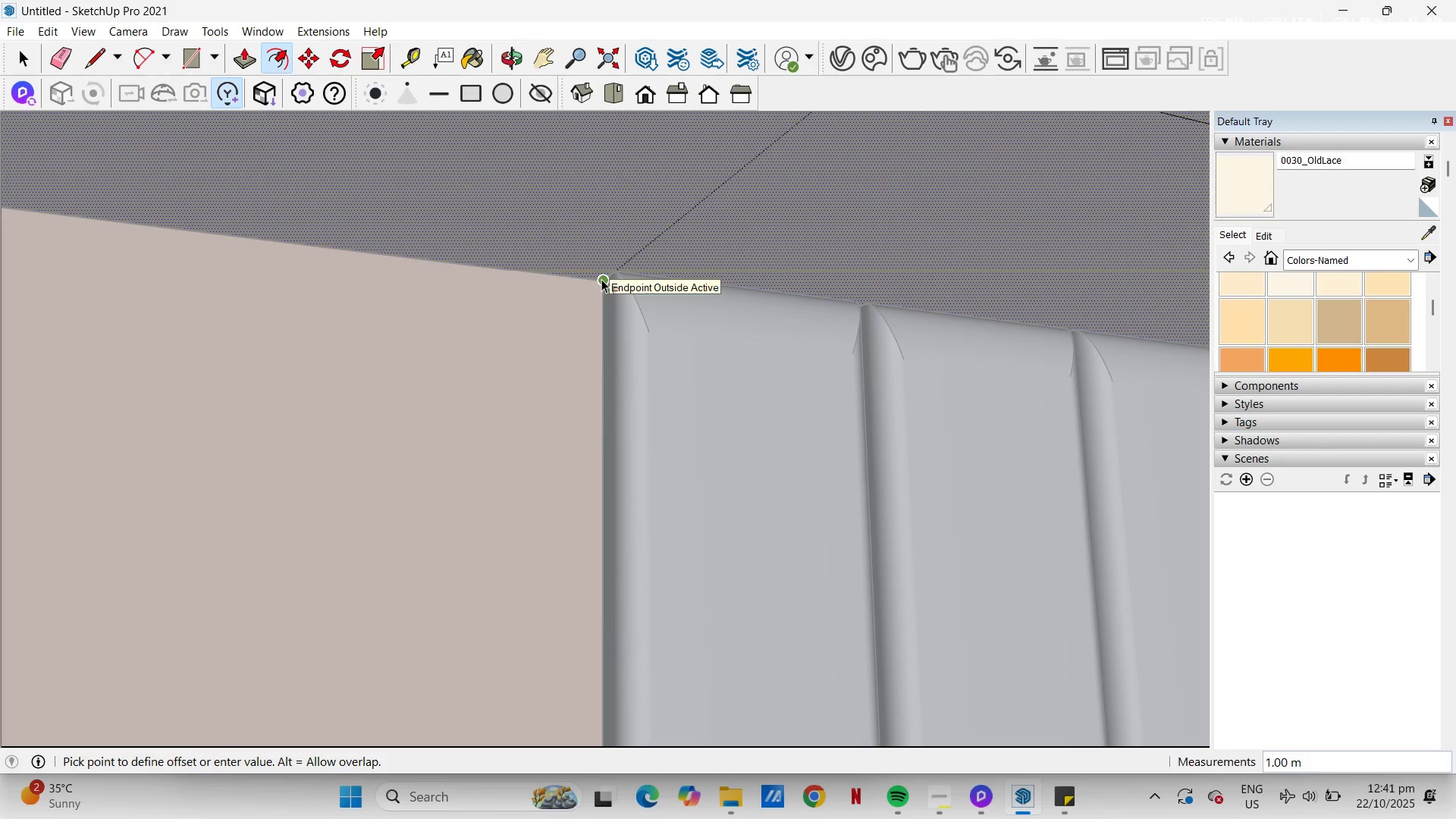 
left_click([601, 279])
 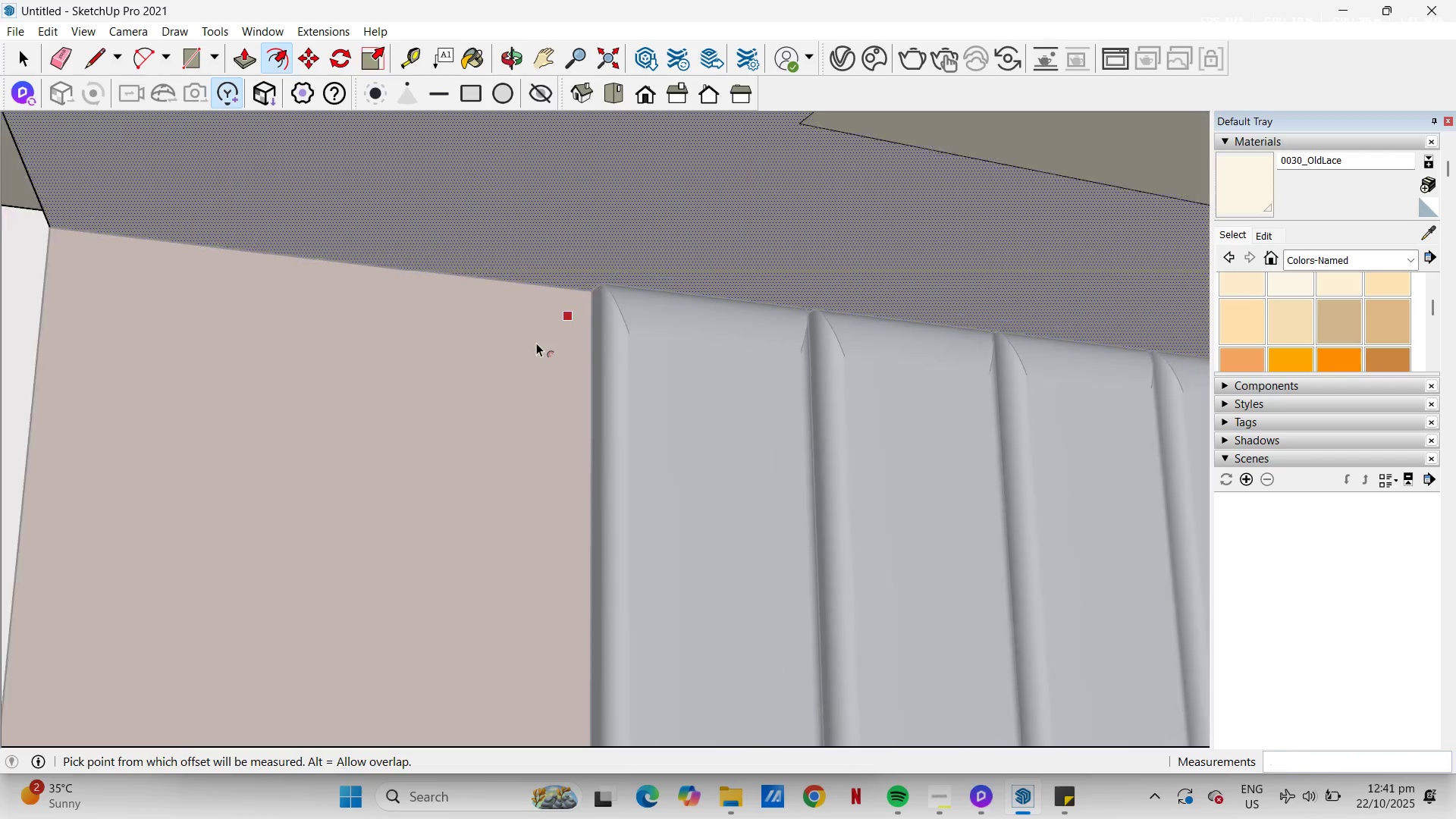 
scroll: coordinate [679, 305], scroll_direction: down, amount: 20.0
 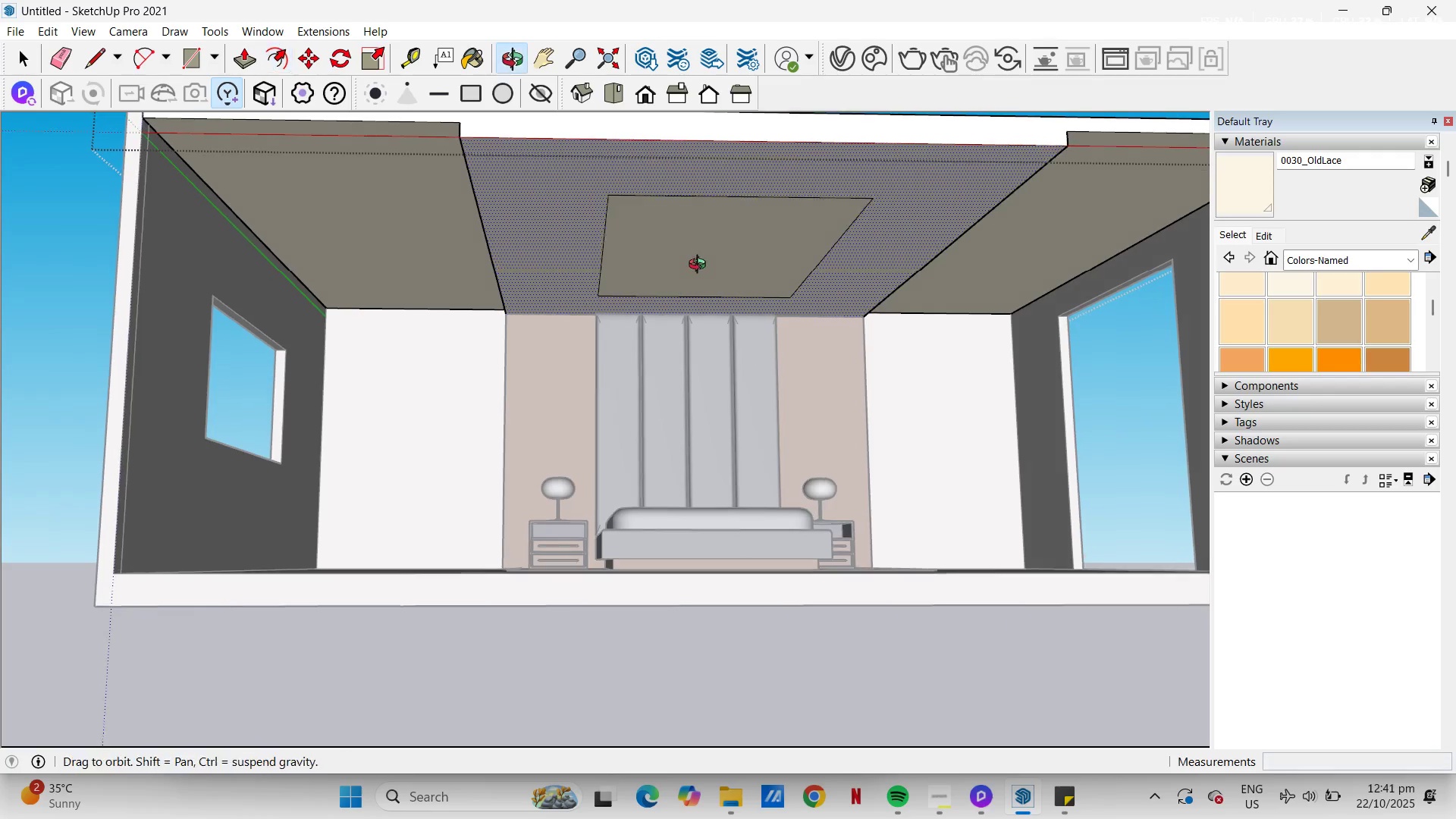 
key(Space)
 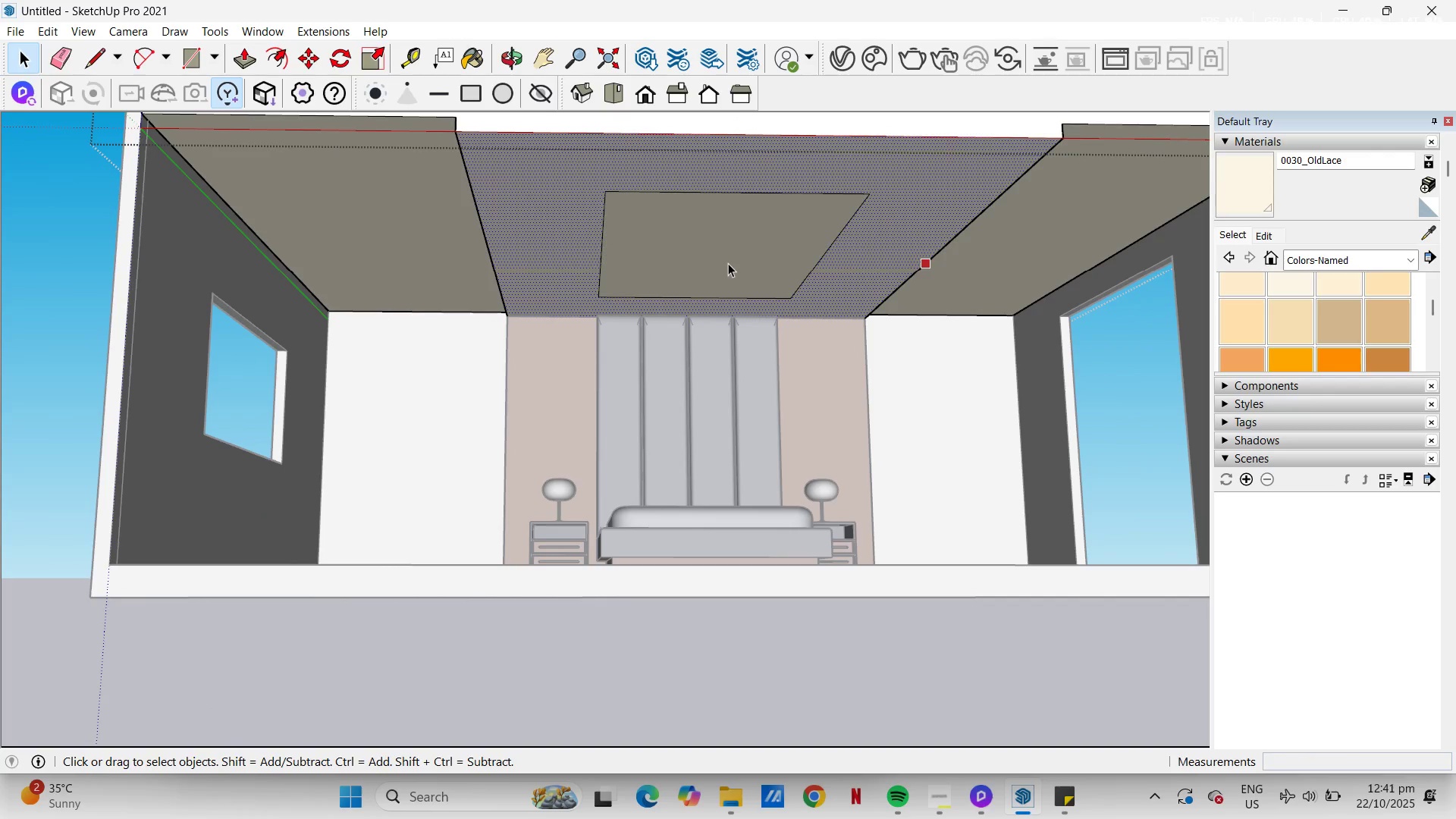 
left_click([728, 263])
 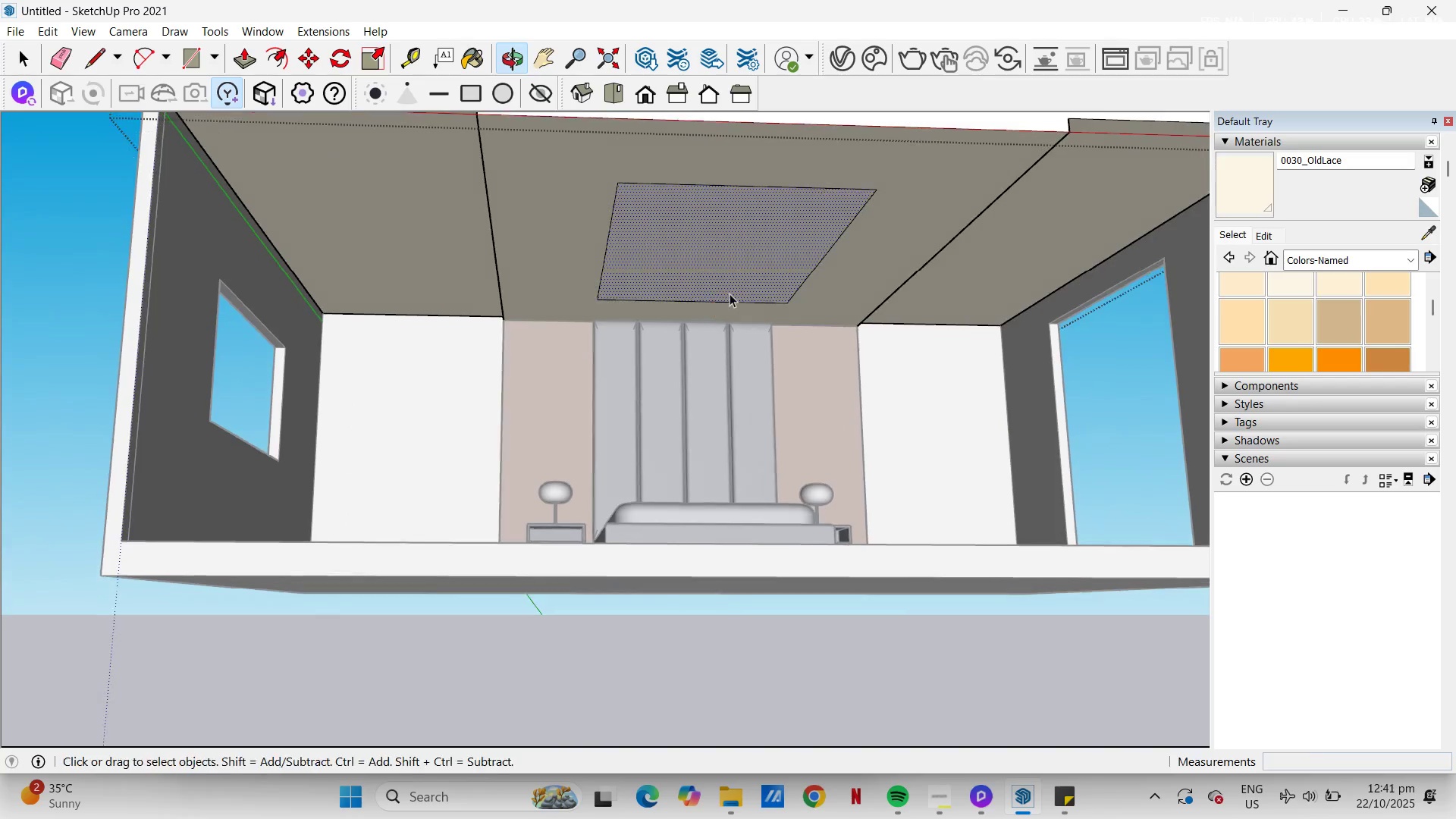 
key(P)
 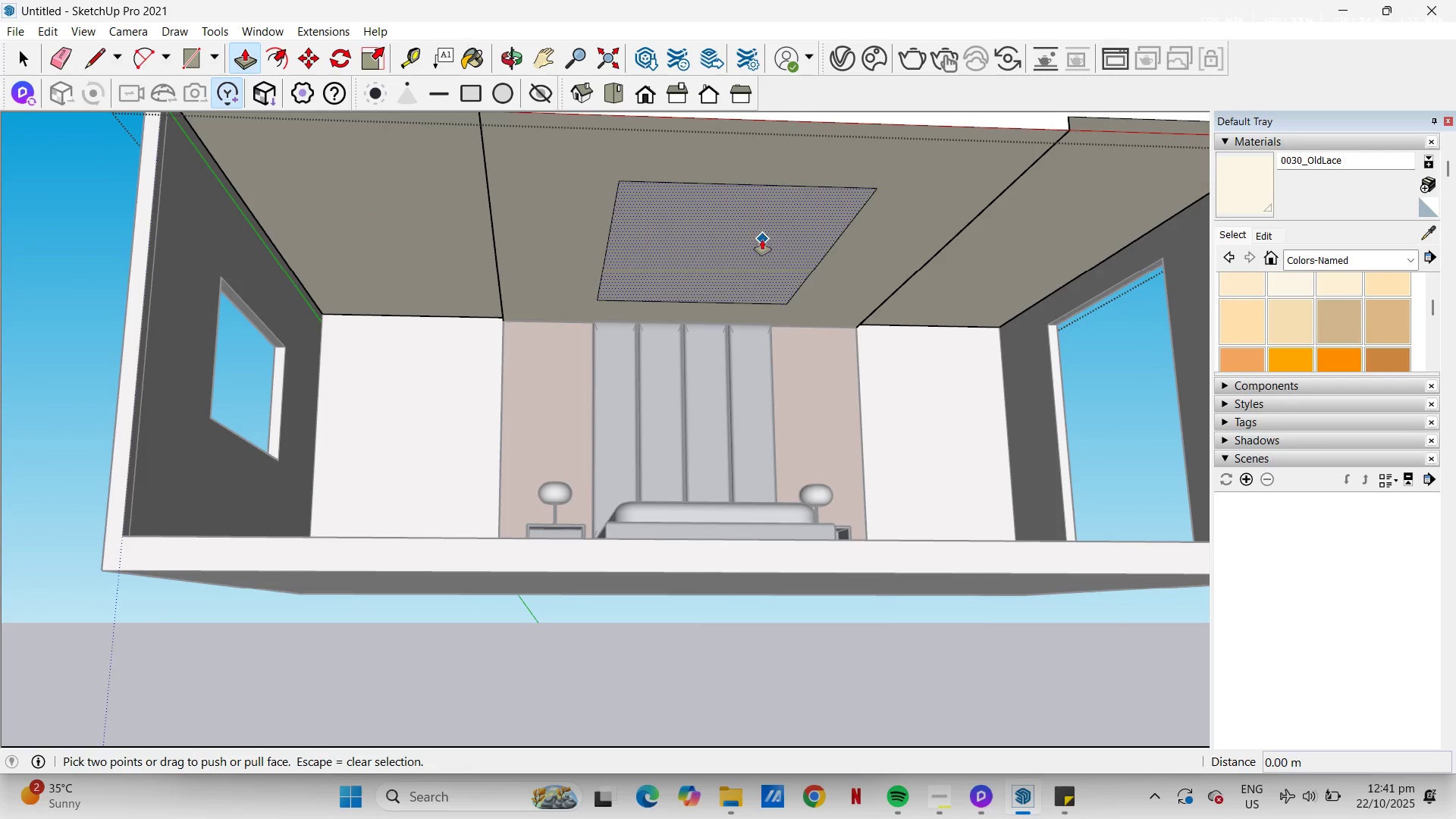 
left_click([762, 240])
 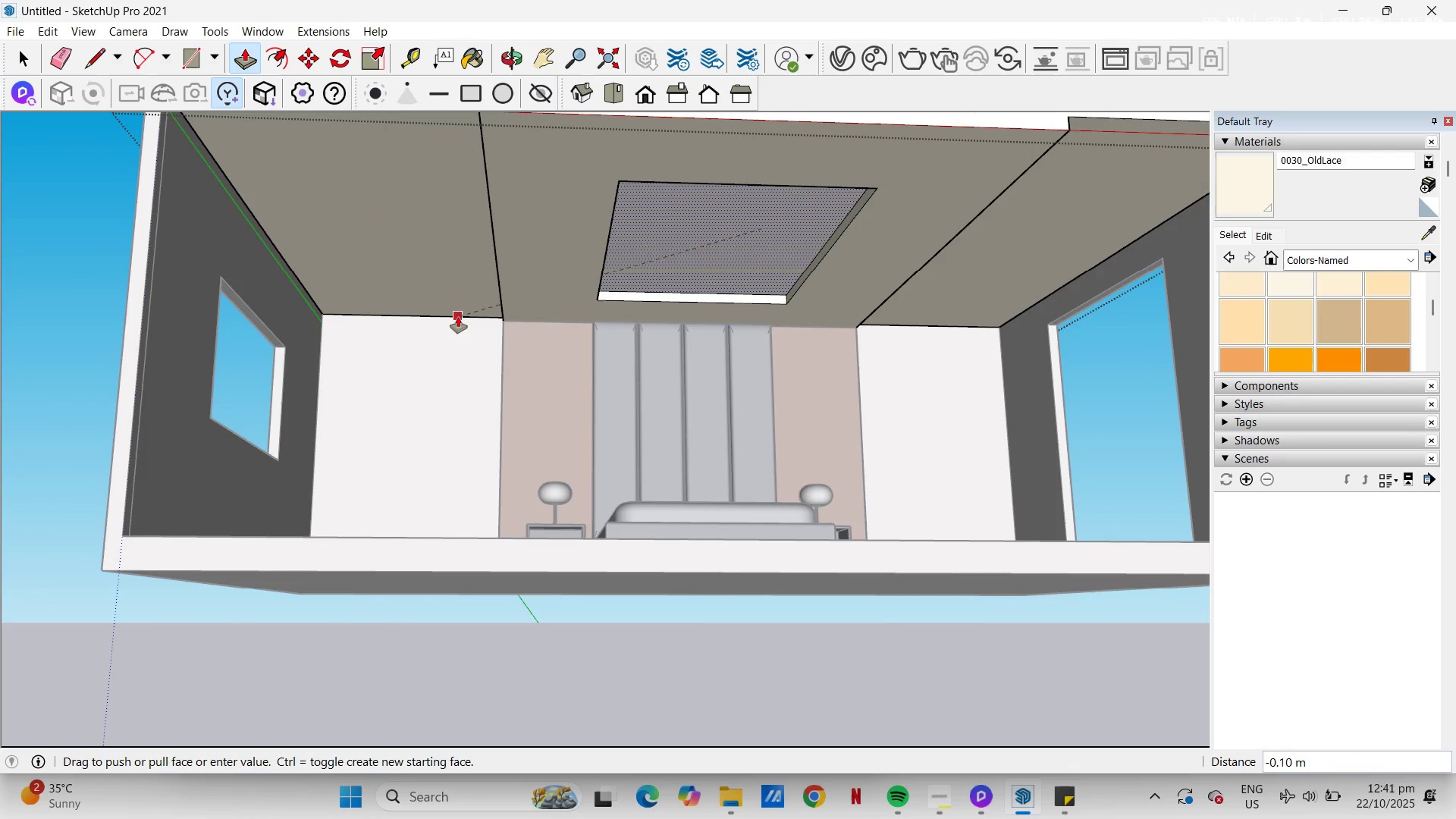 
left_click([459, 318])
 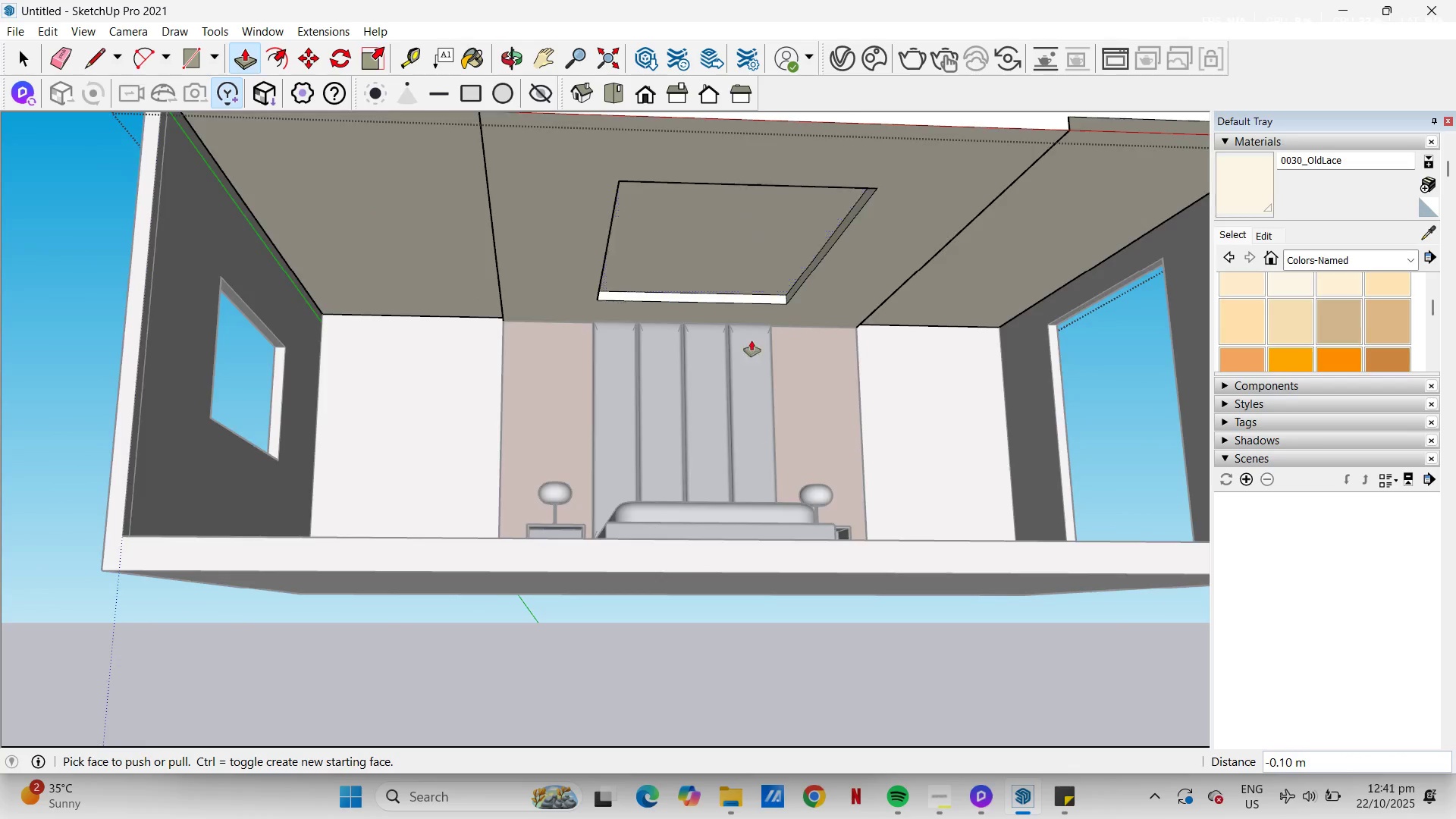 
scroll: coordinate [867, 318], scroll_direction: down, amount: 5.0
 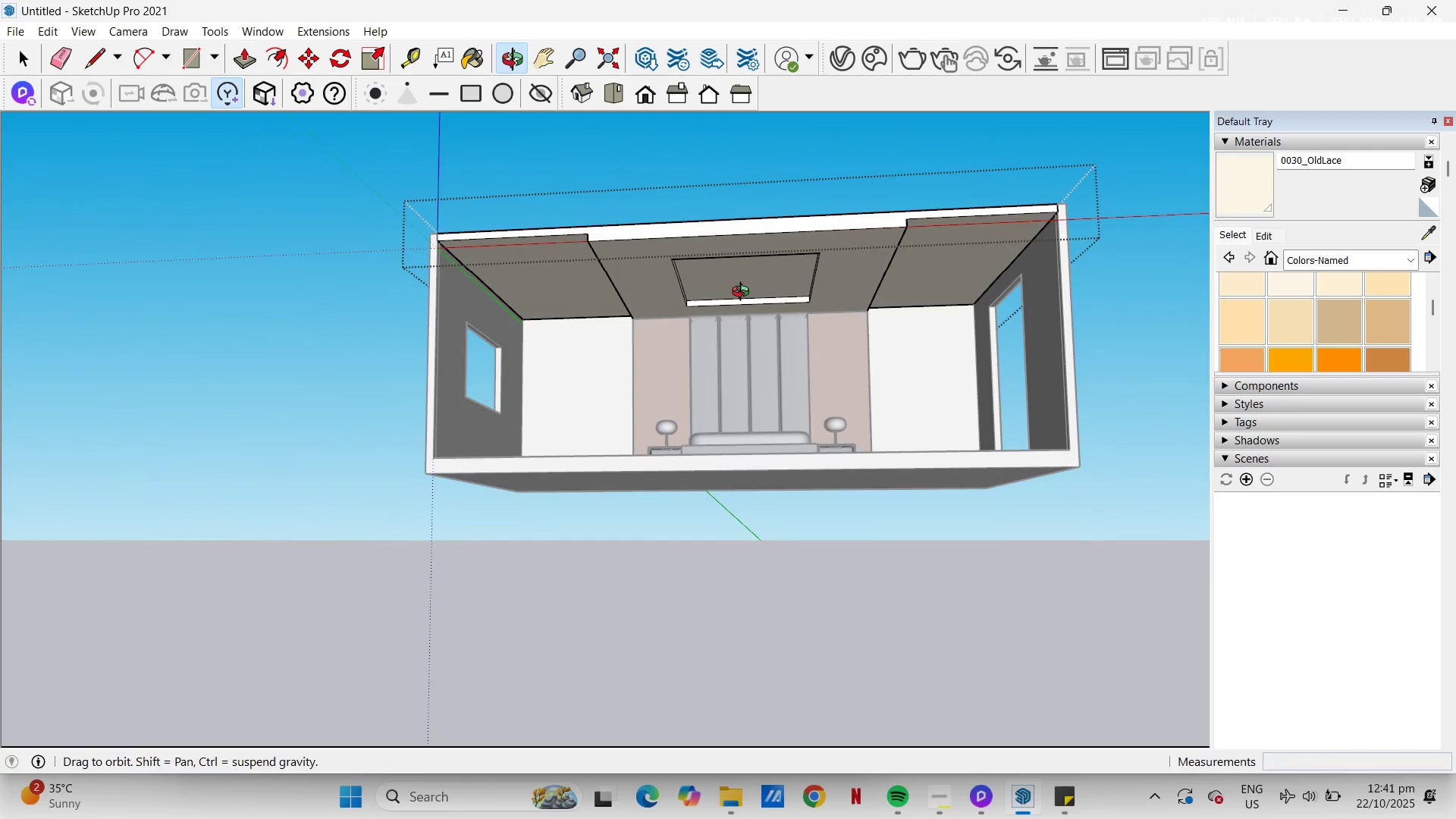 
key(Space)
 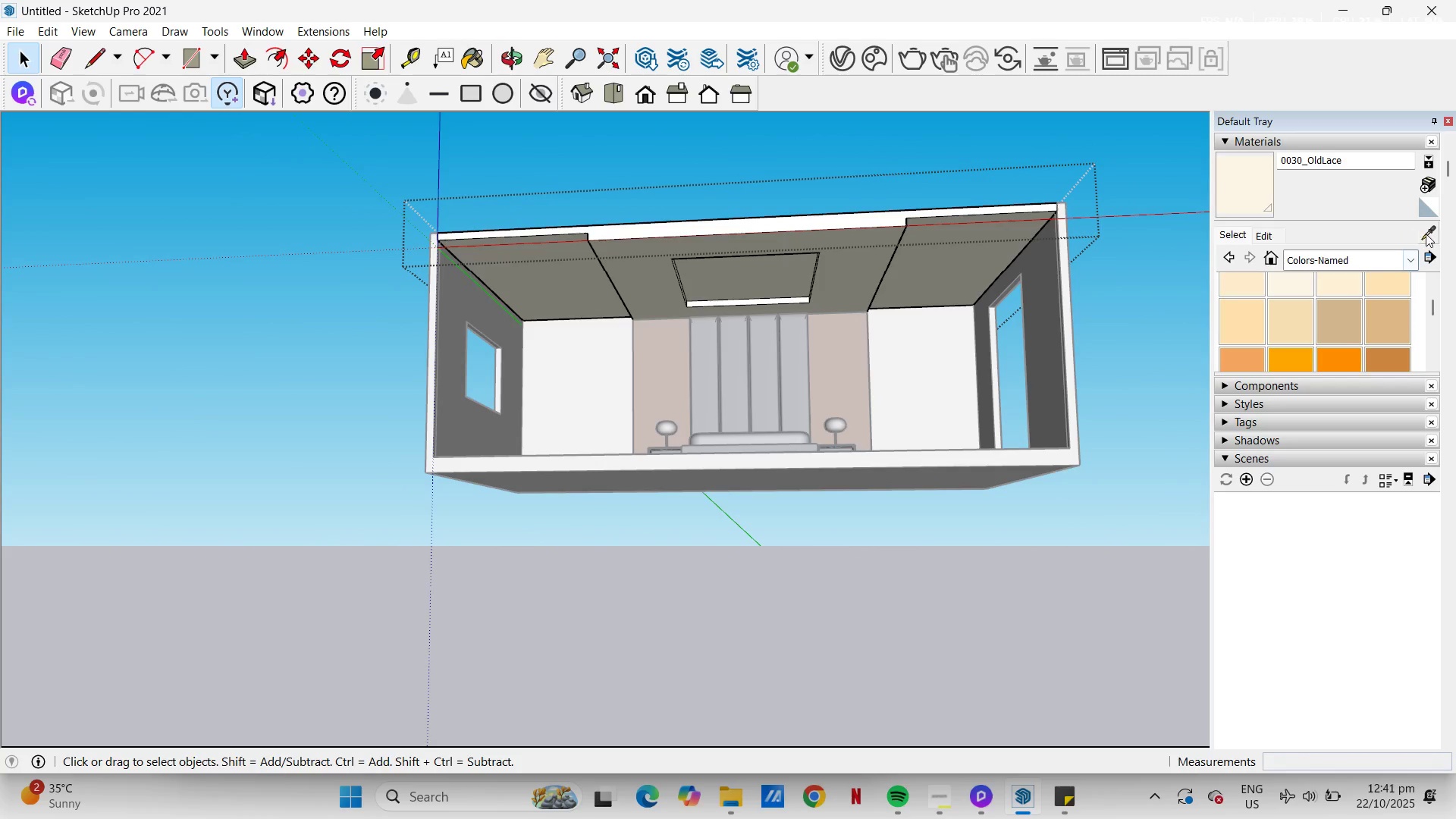 
scroll: coordinate [920, 391], scroll_direction: up, amount: 3.0
 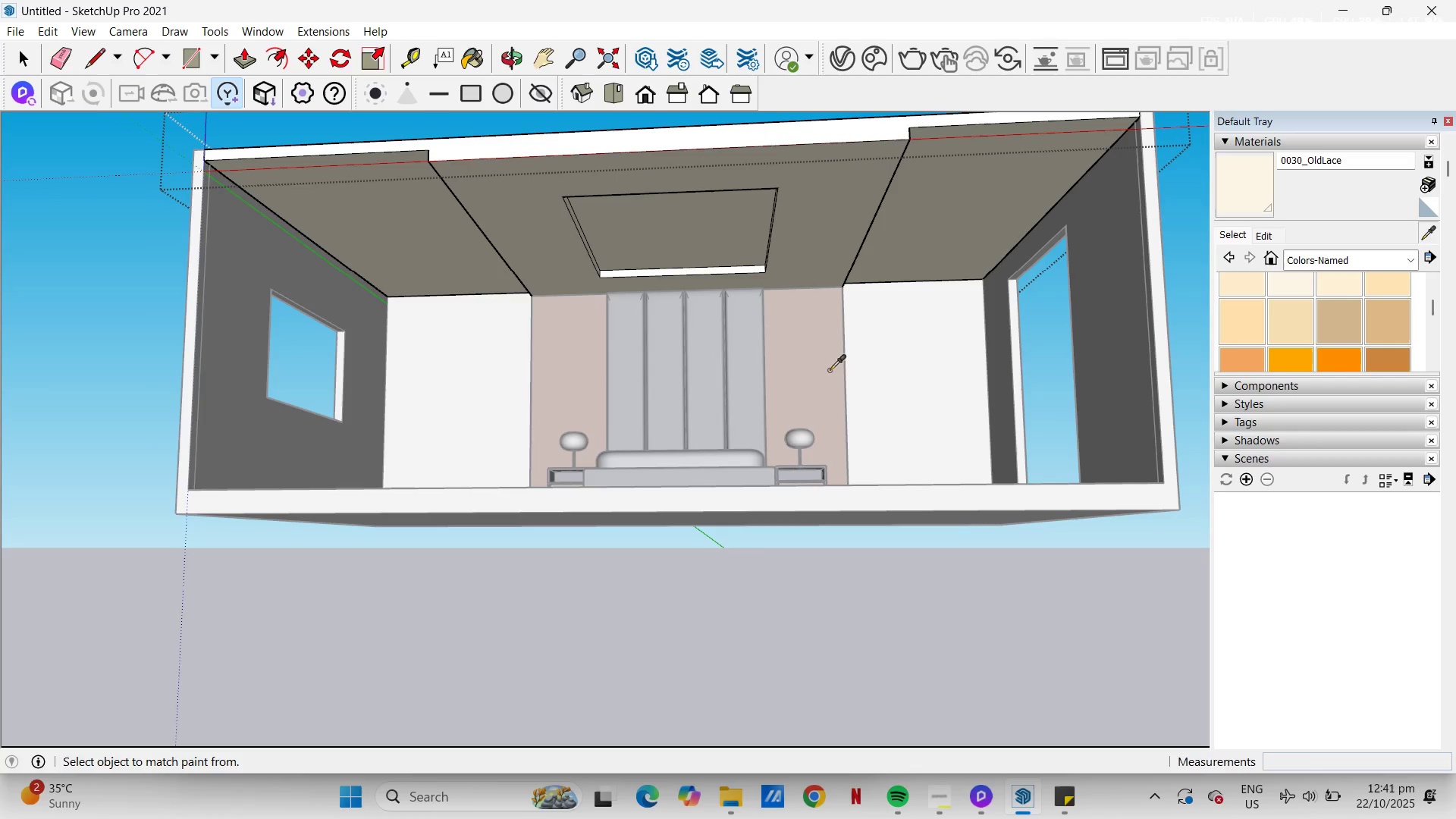 
left_click_drag(start_coordinate=[829, 375], to_coordinate=[828, 368])
 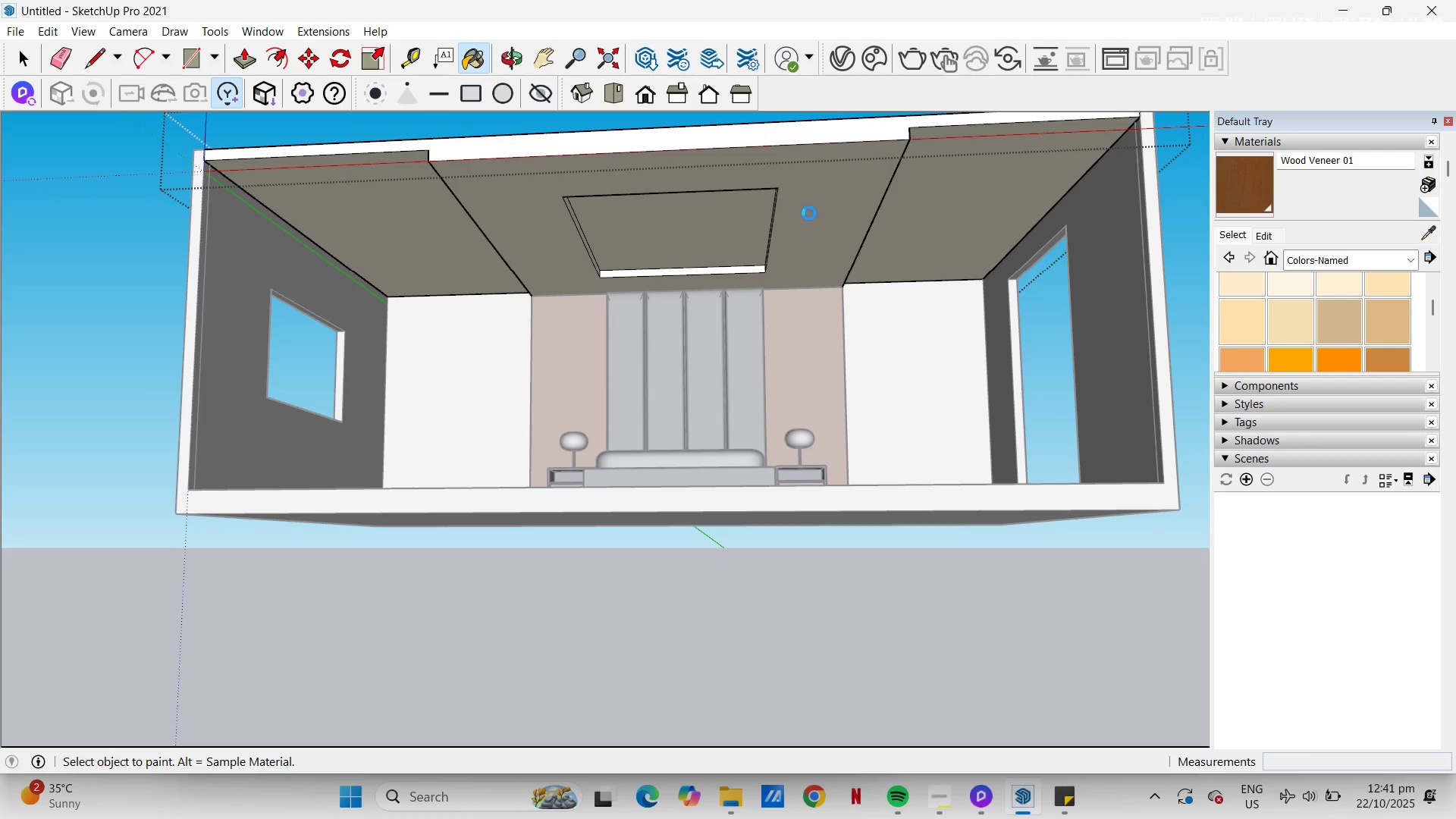 
double_click([809, 213])
 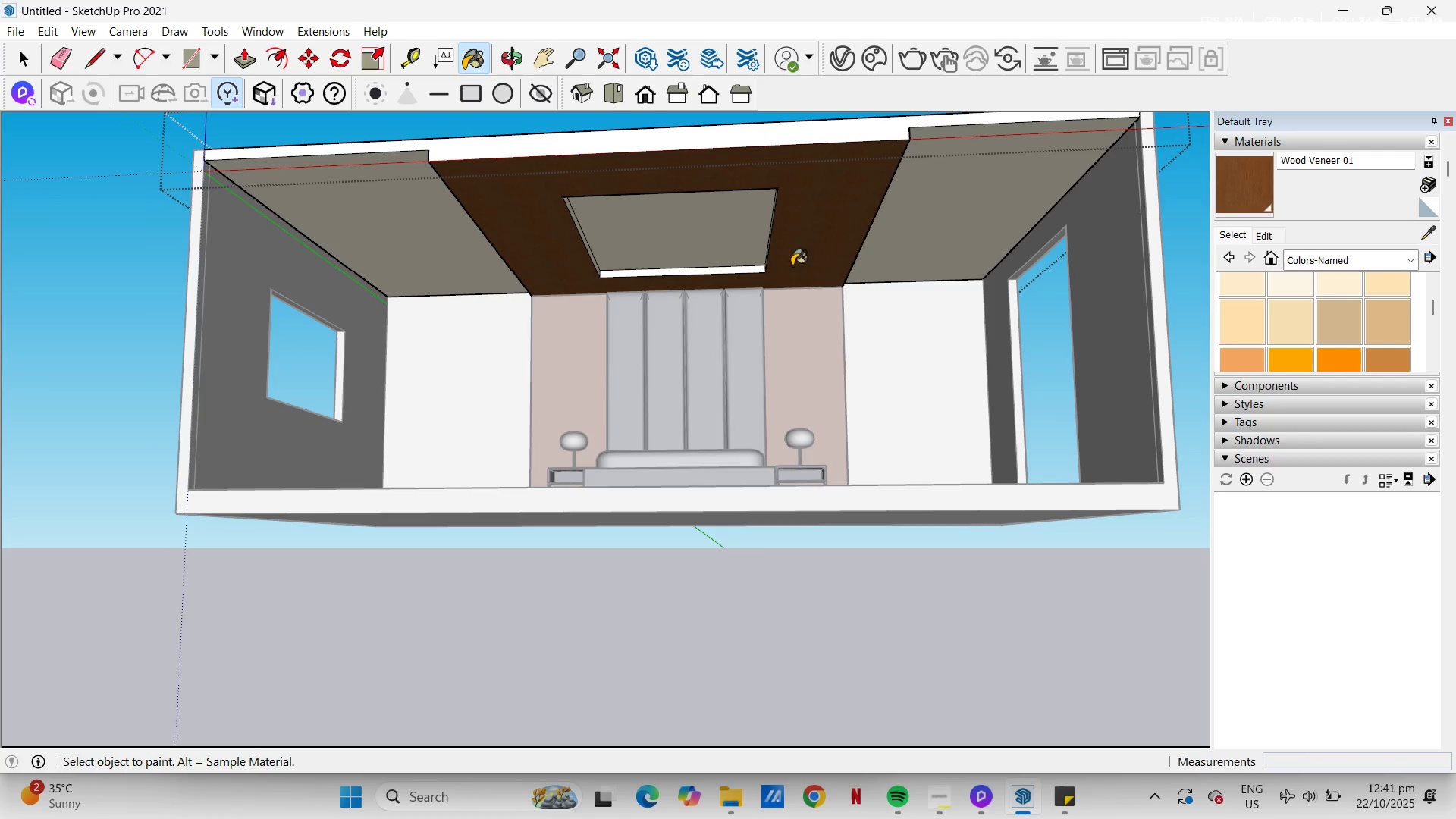 
scroll: coordinate [689, 275], scroll_direction: up, amount: 6.0
 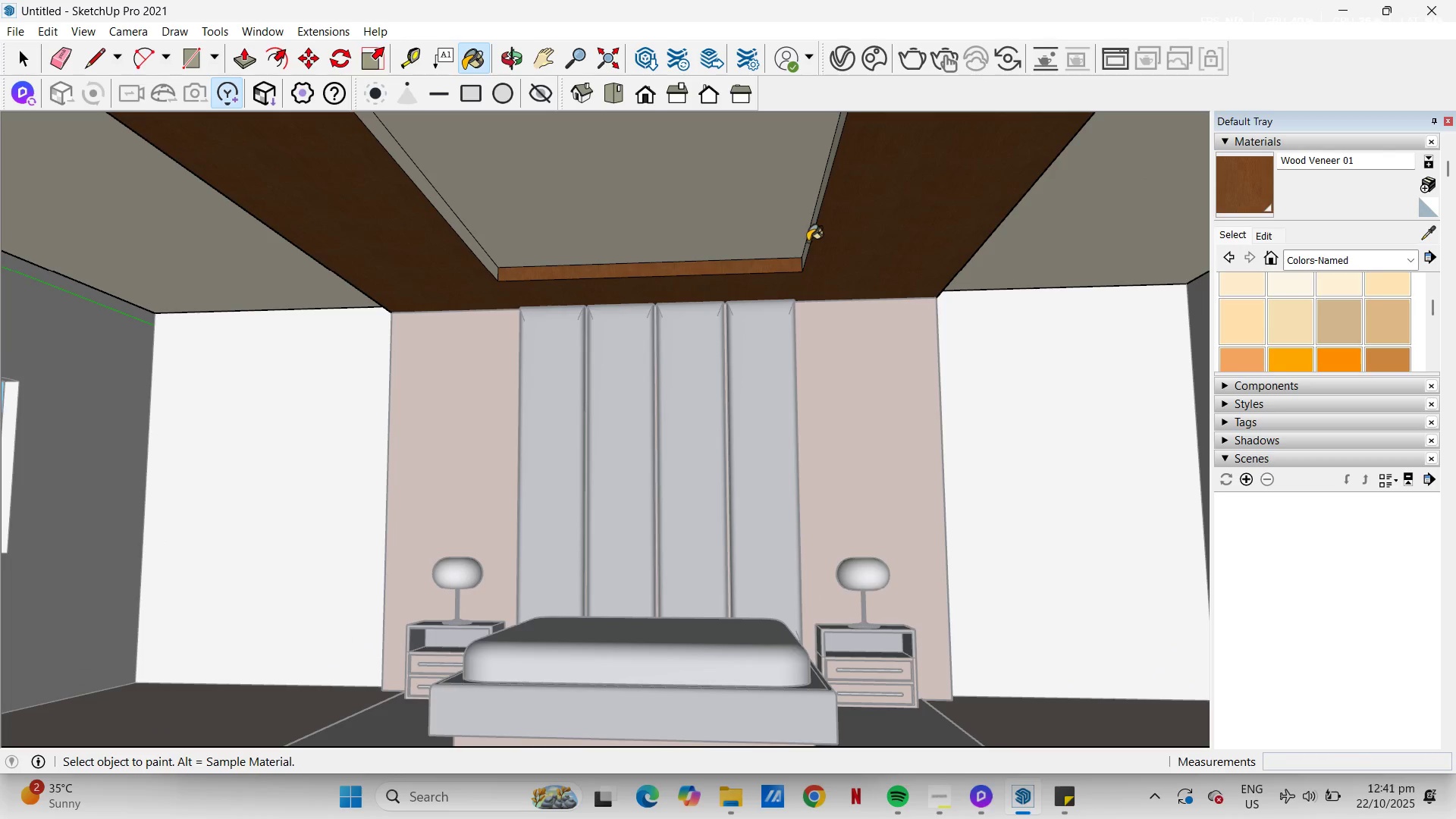 
left_click([810, 241])
 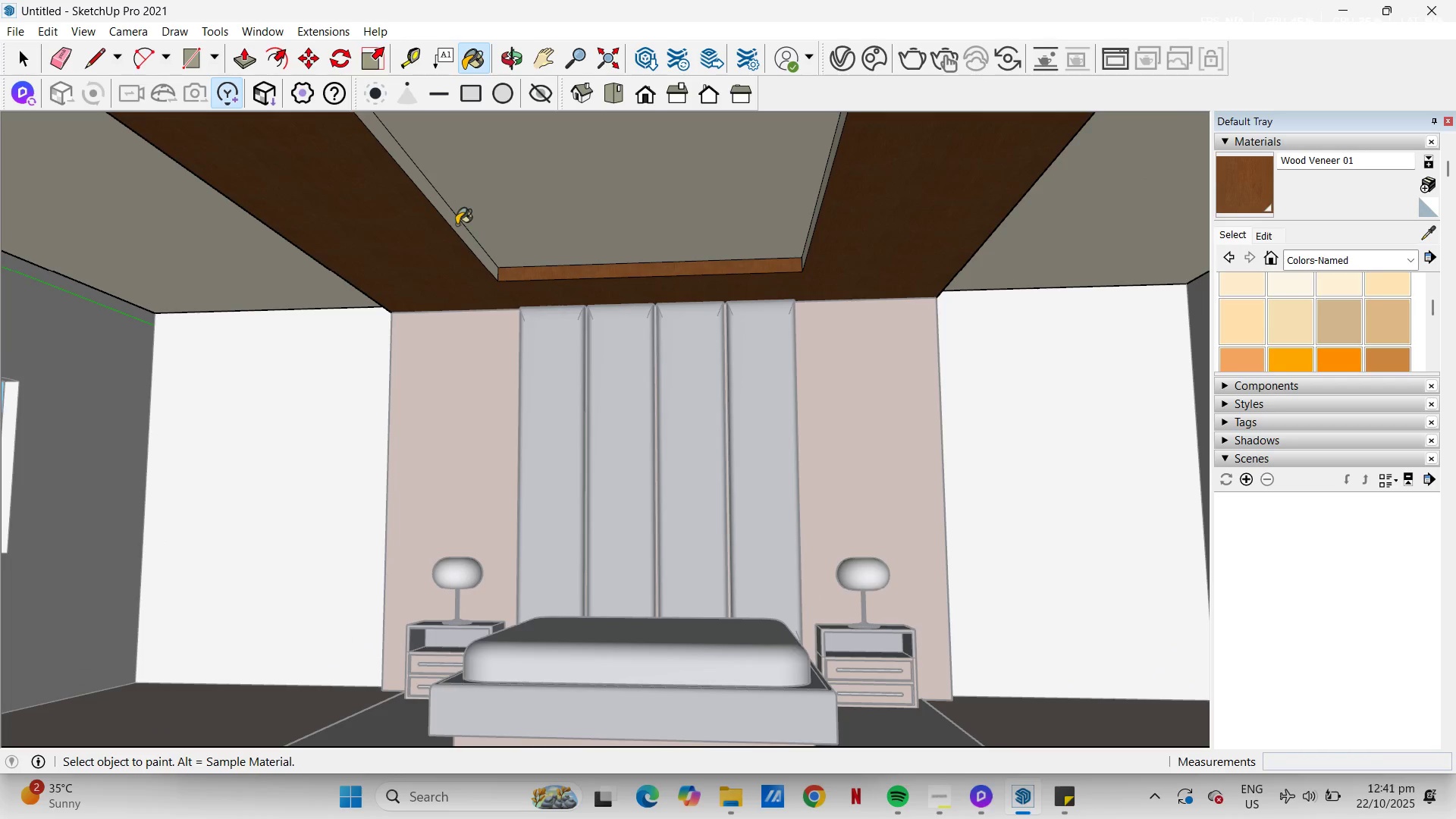 
left_click([455, 224])
 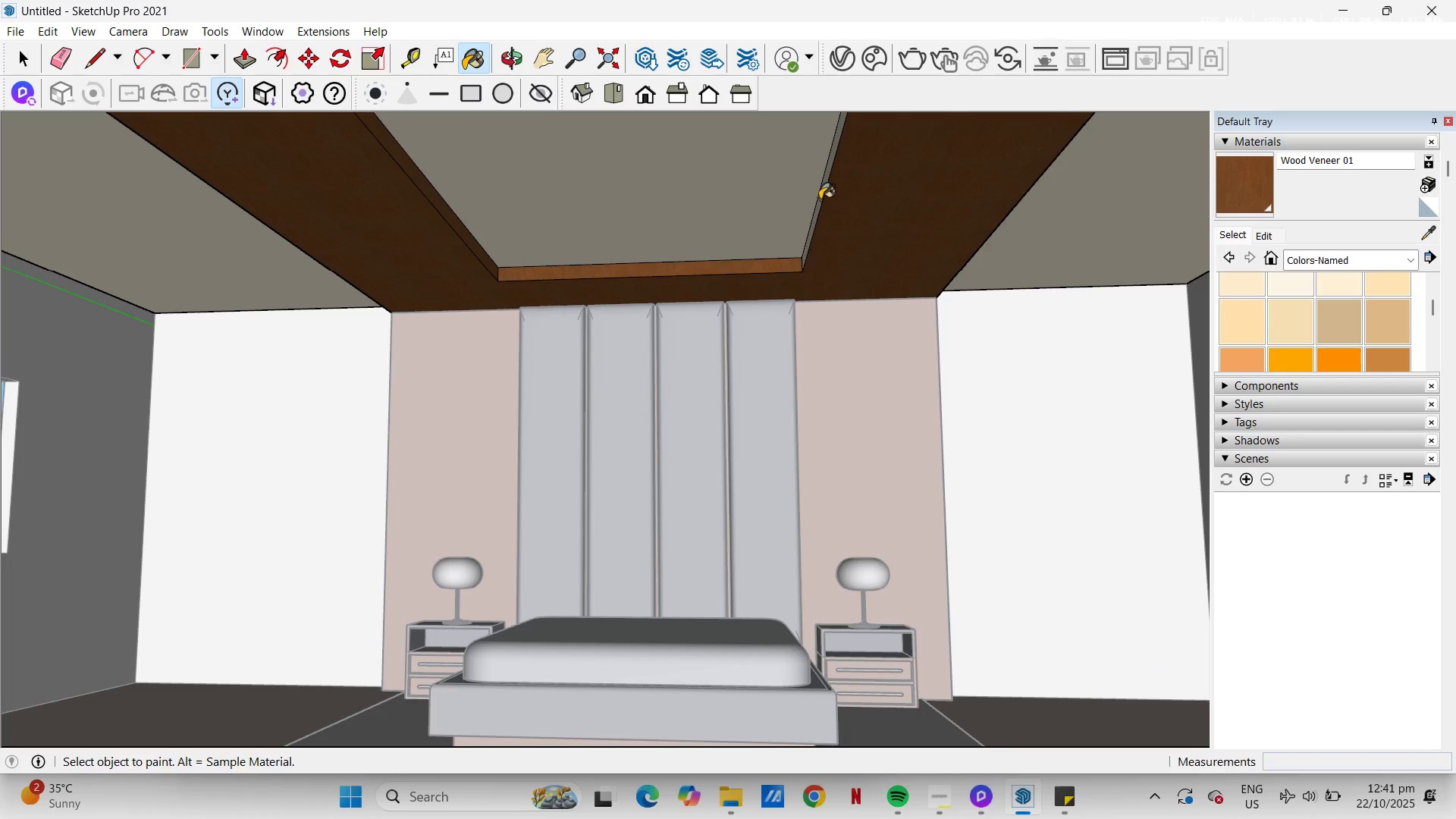 
left_click([820, 199])
 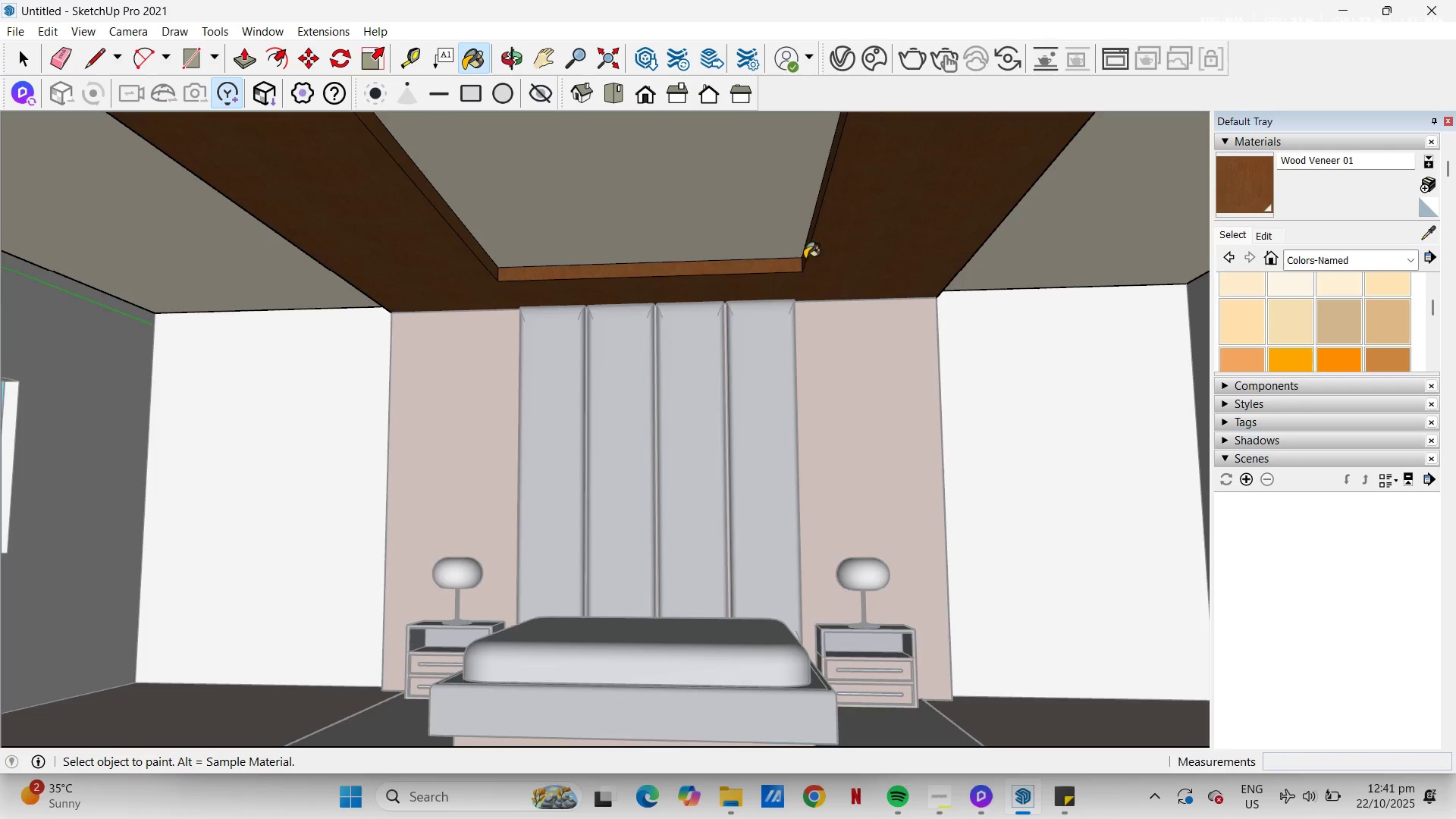 
scroll: coordinate [785, 342], scroll_direction: down, amount: 7.0
 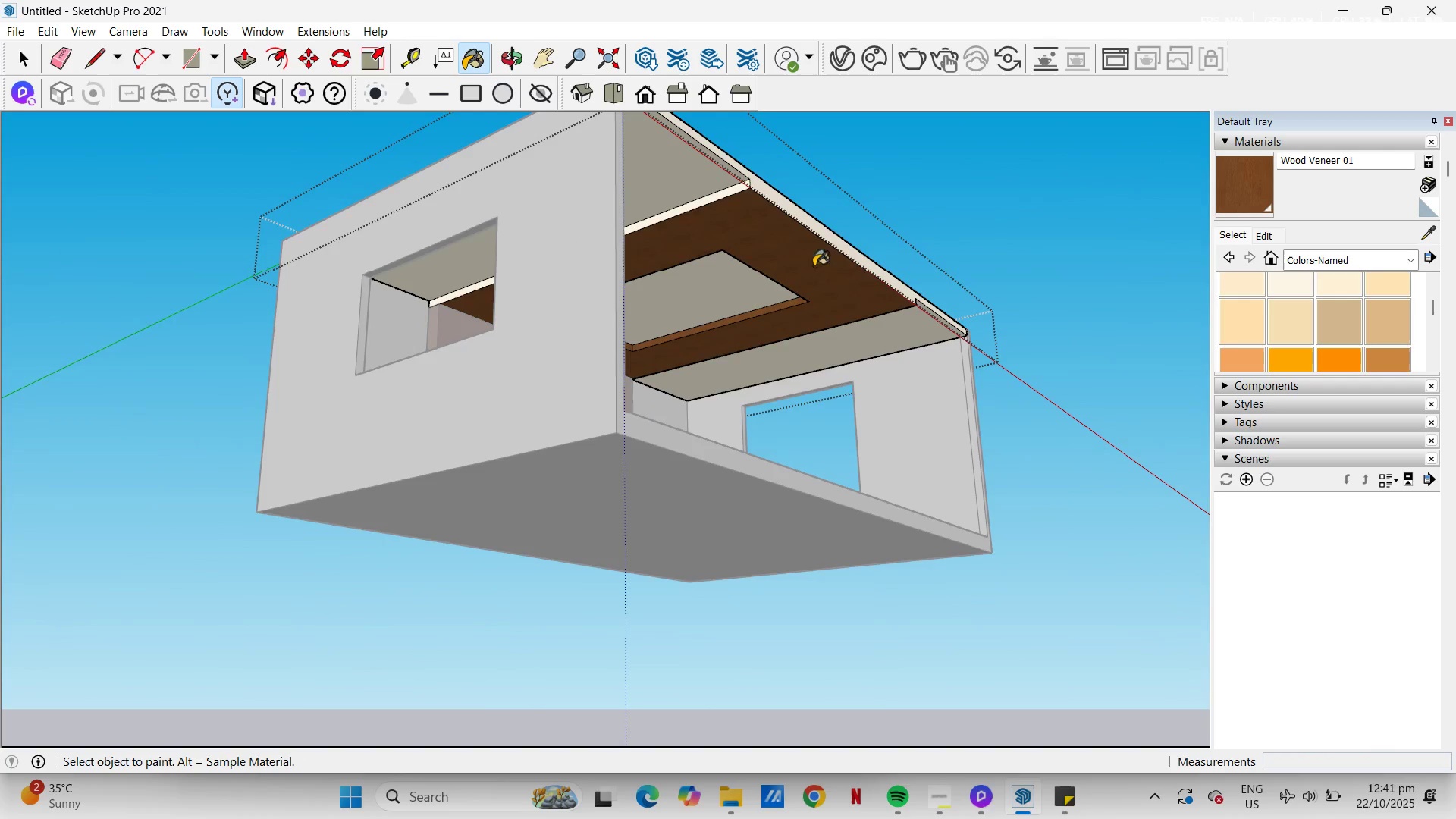 
scroll: coordinate [795, 314], scroll_direction: up, amount: 16.0
 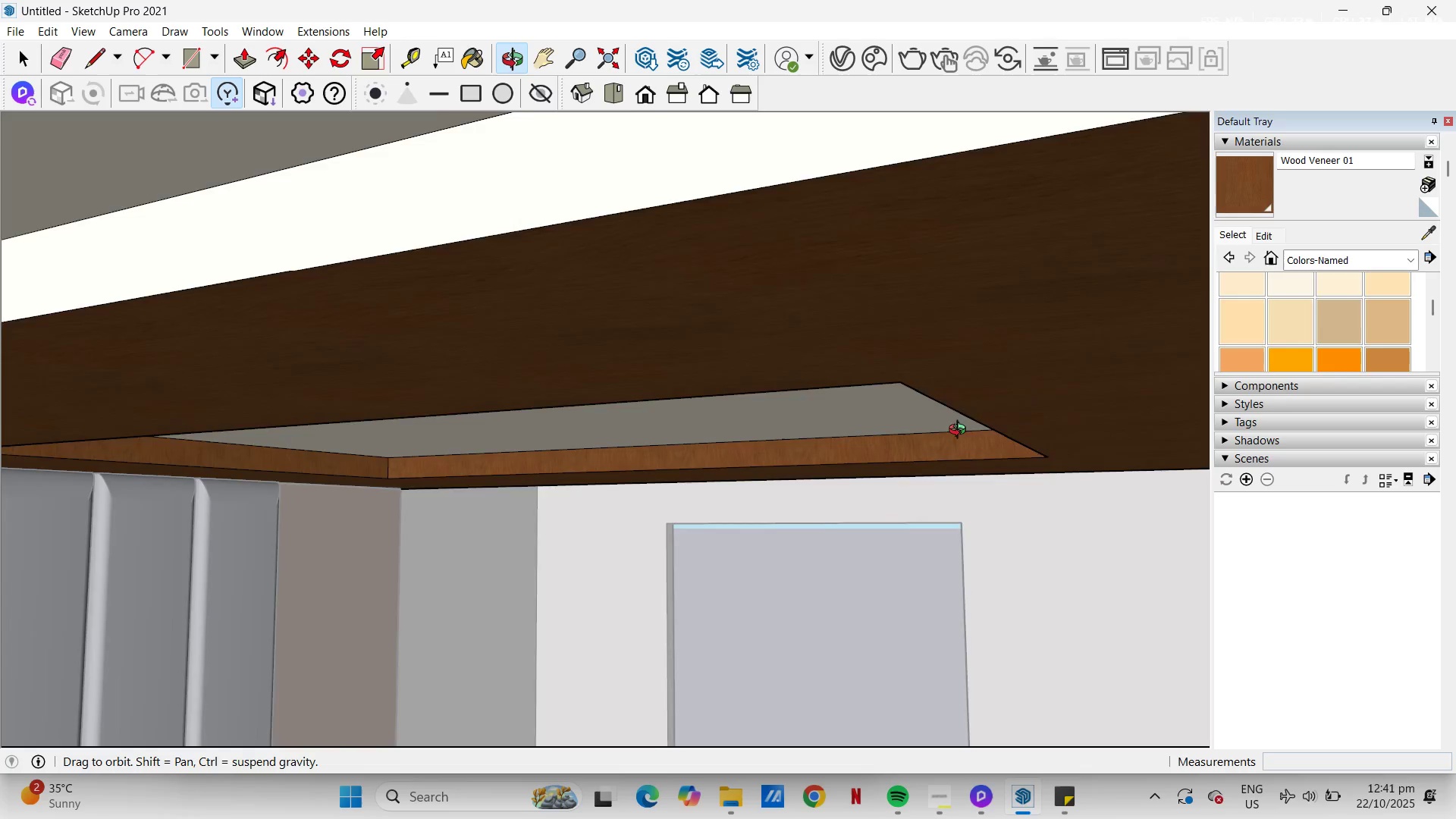 
left_click_drag(start_coordinate=[759, 198], to_coordinate=[768, 199])
 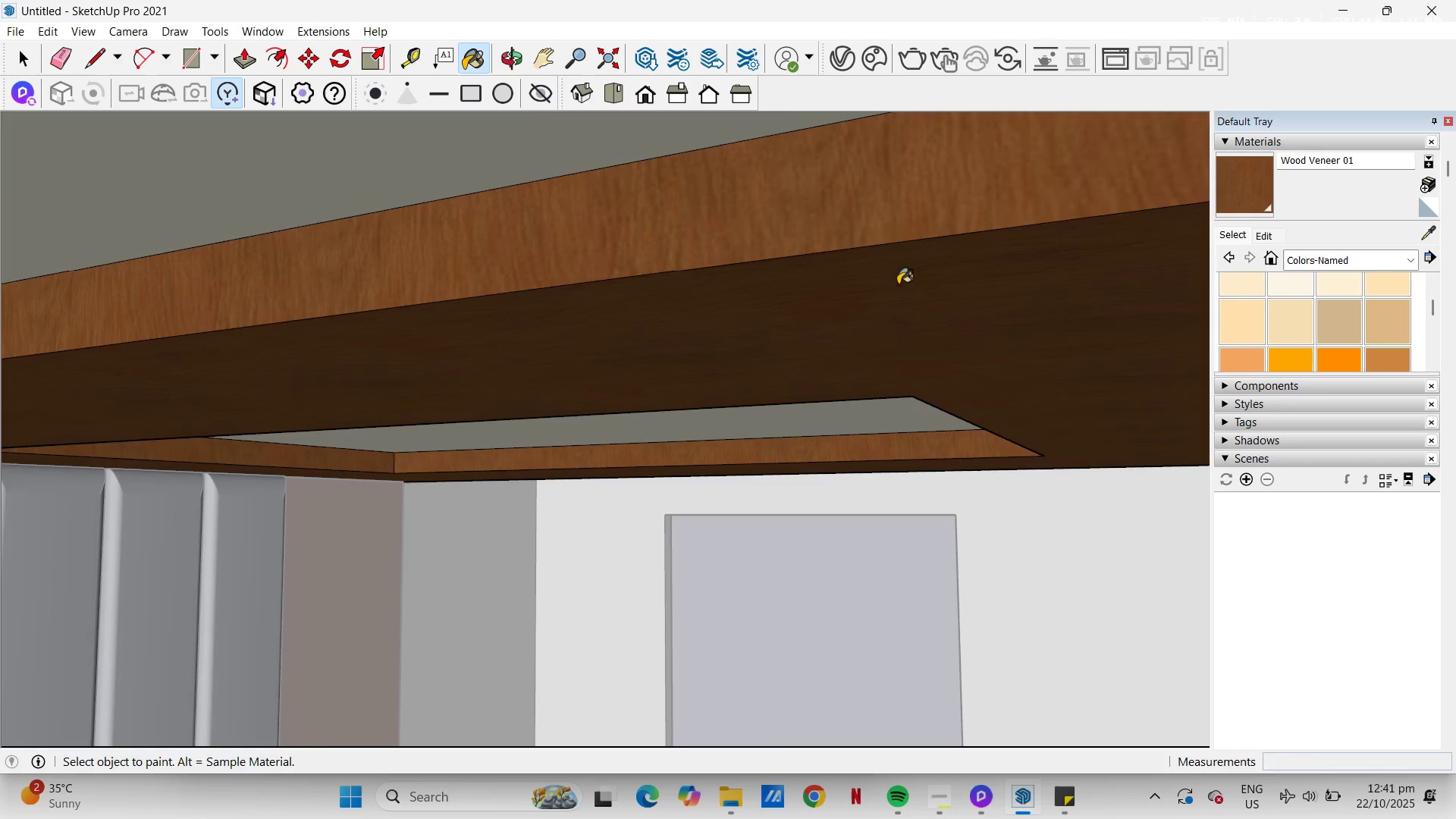 
scroll: coordinate [1060, 261], scroll_direction: down, amount: 22.0
 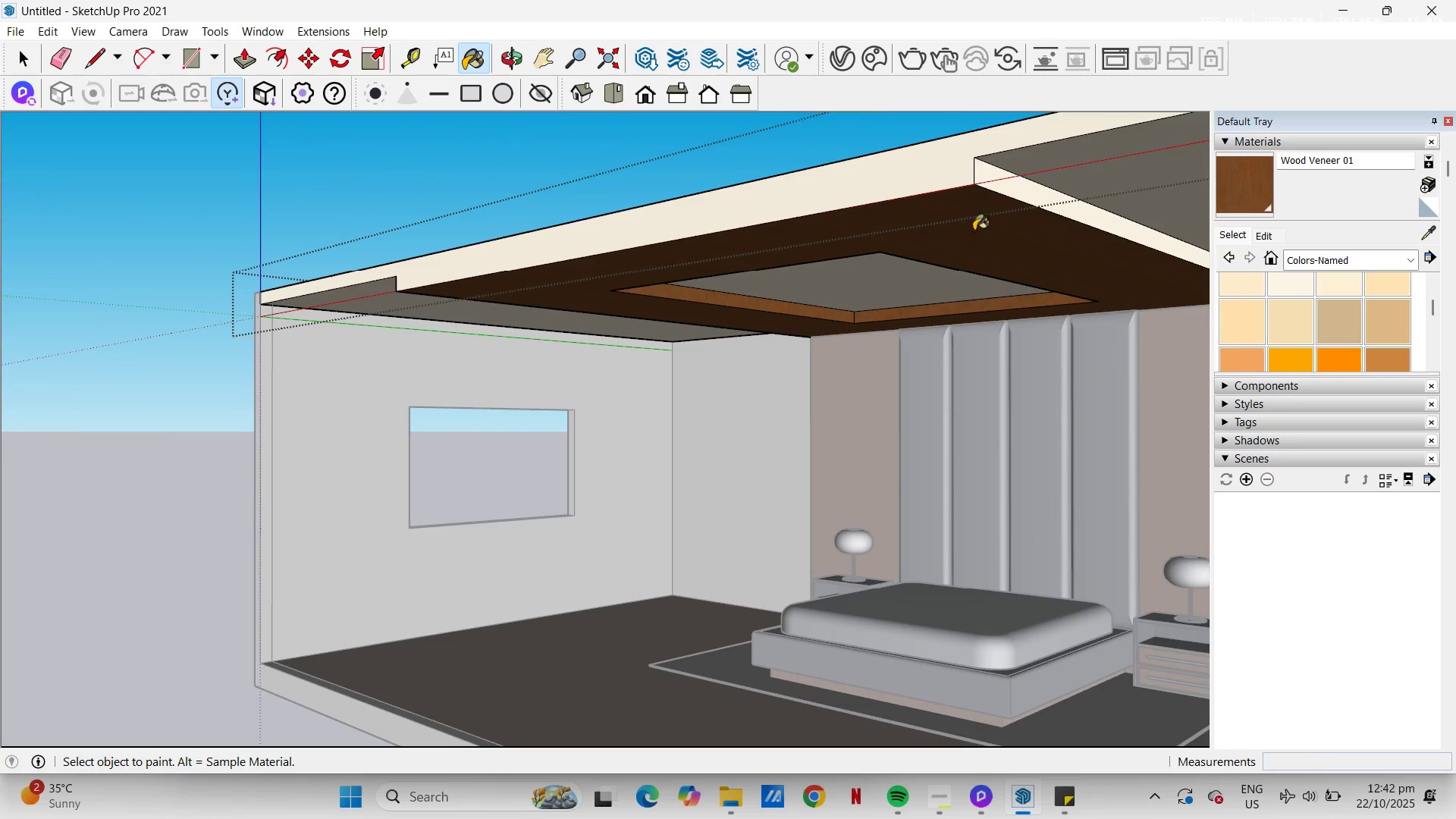 
left_click([993, 181])
 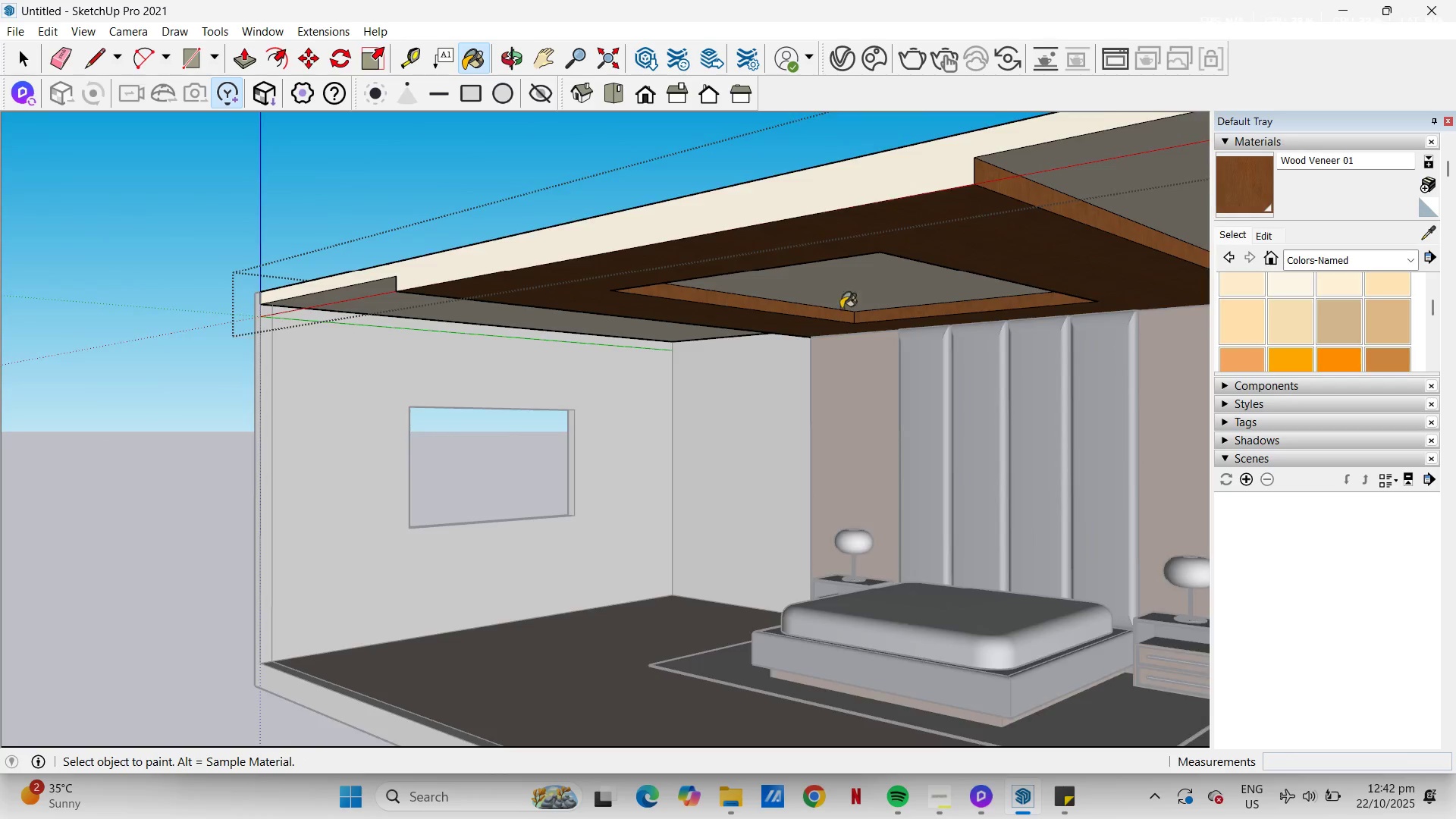 
scroll: coordinate [802, 362], scroll_direction: down, amount: 8.0
 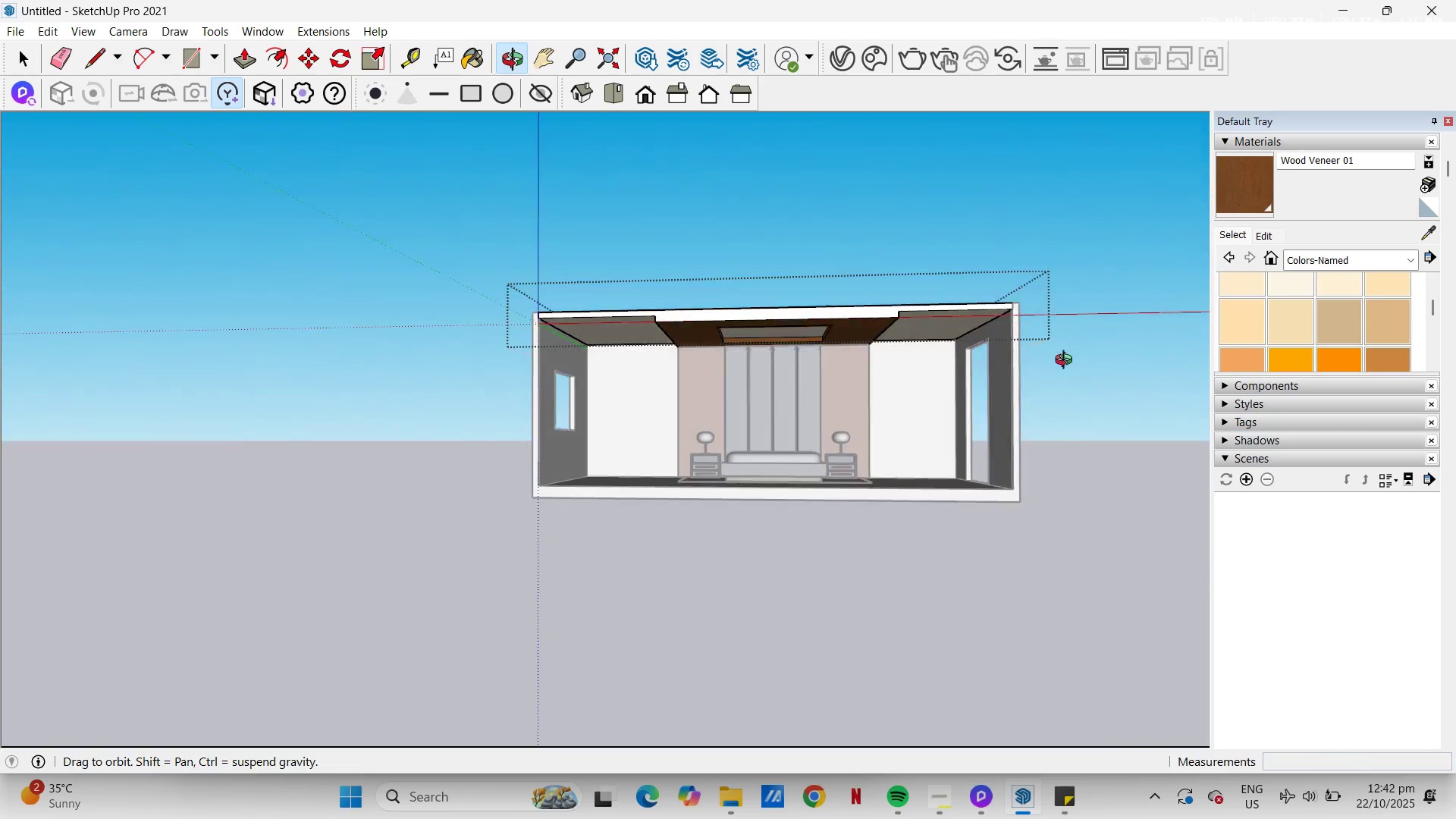 
scroll: coordinate [915, 367], scroll_direction: up, amount: 4.0
 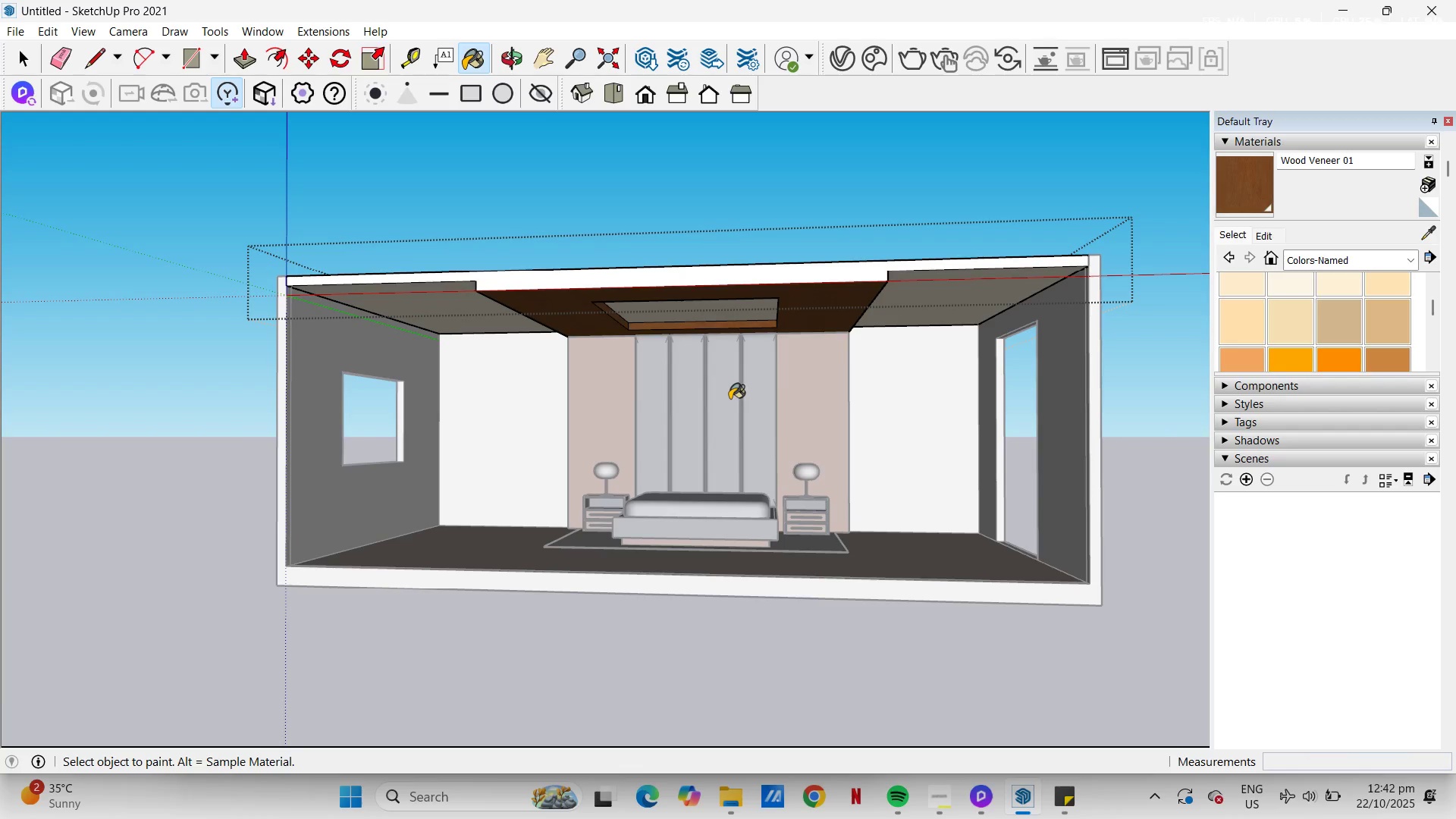 
key(H)
 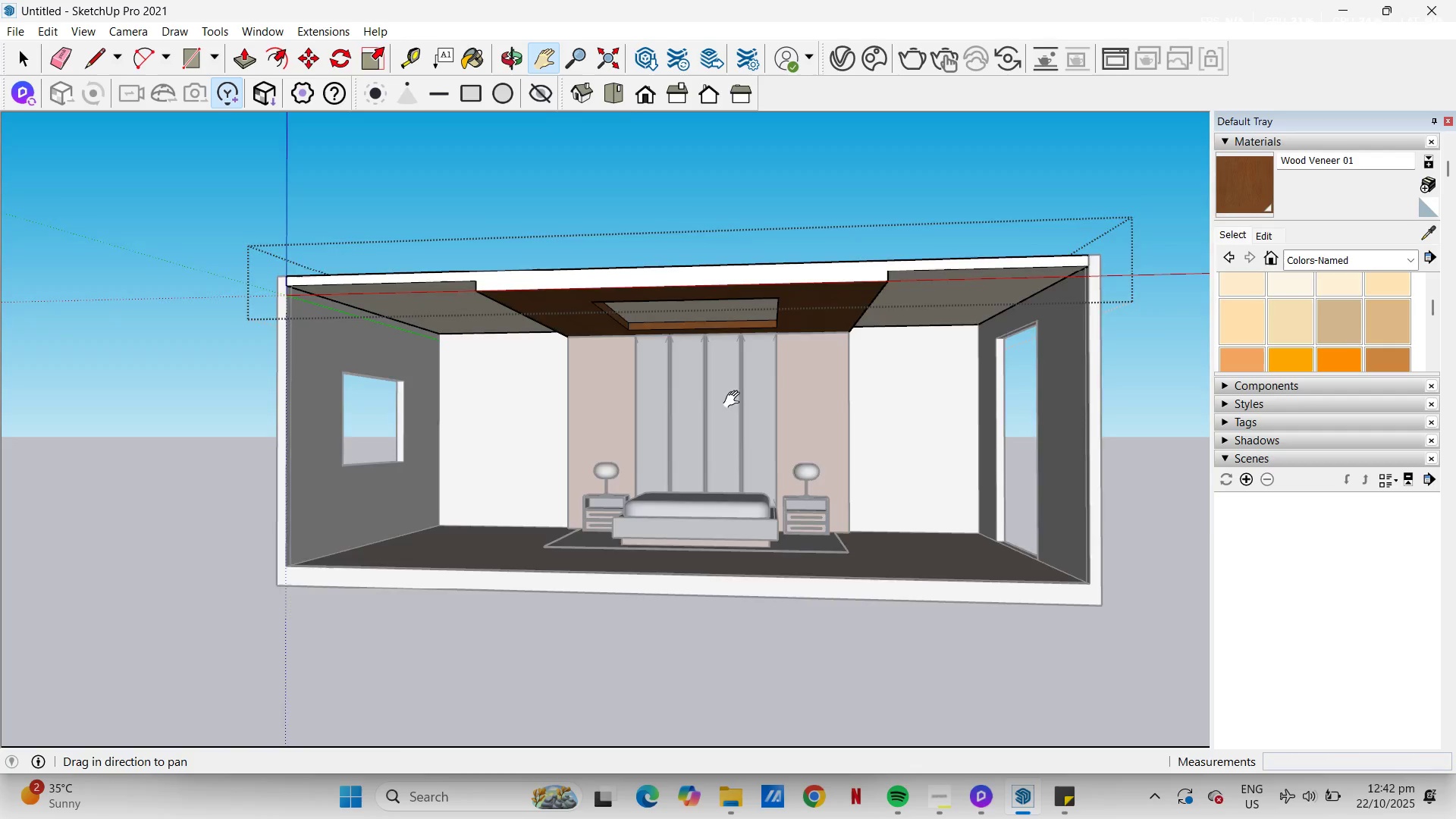 
left_click_drag(start_coordinate=[737, 397], to_coordinate=[812, 309])
 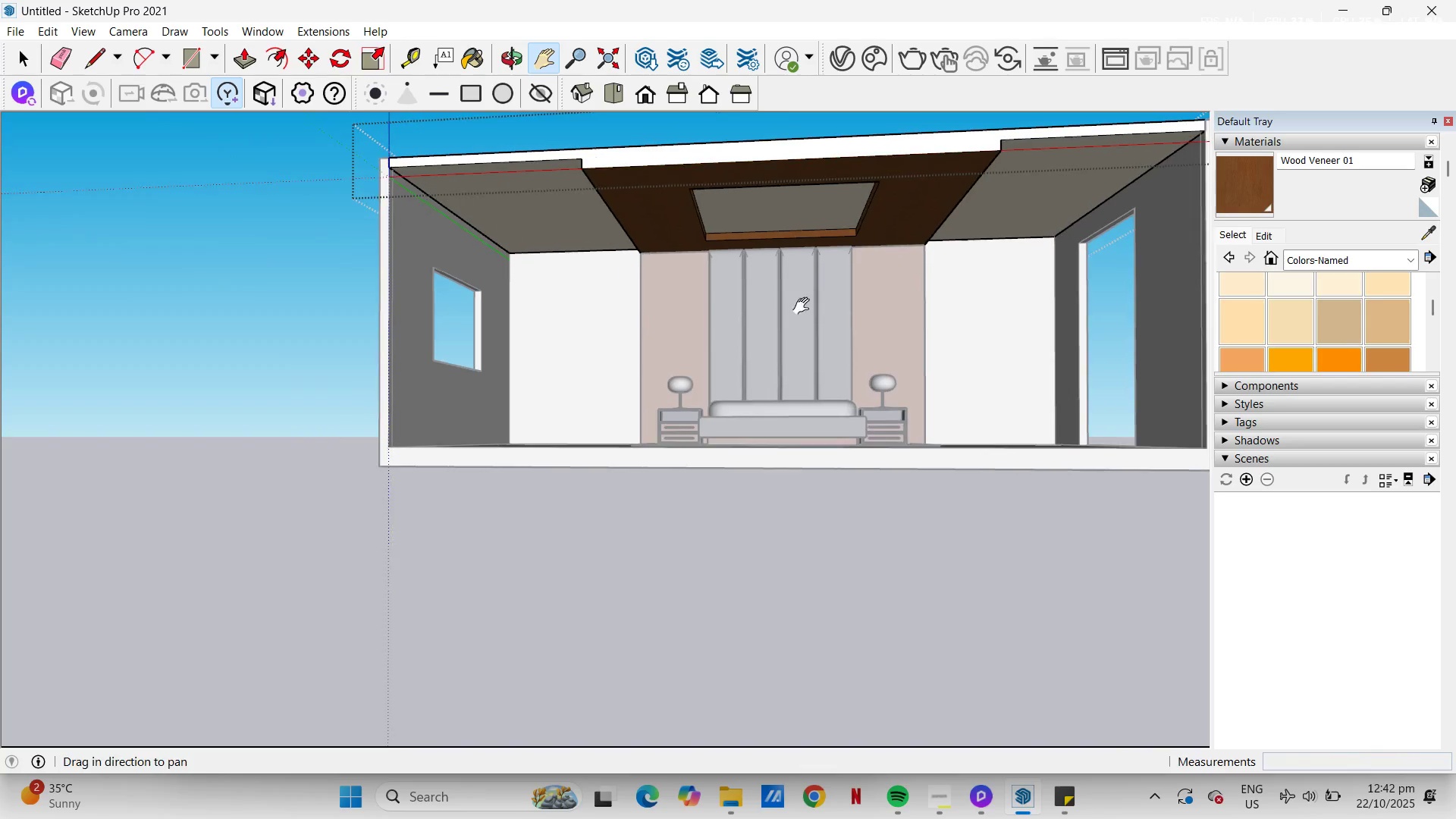 
key(Escape)
 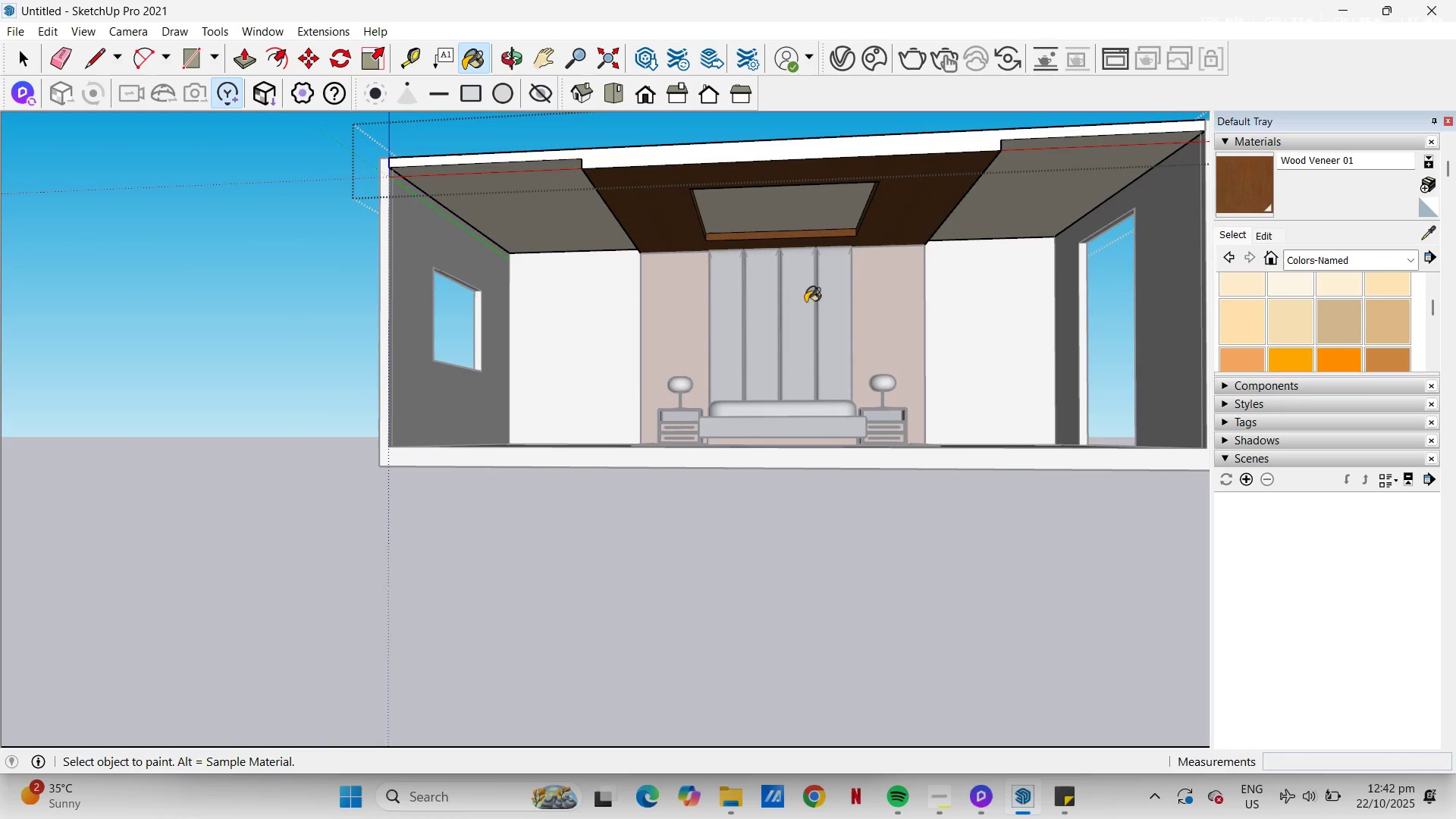 
key(Space)
 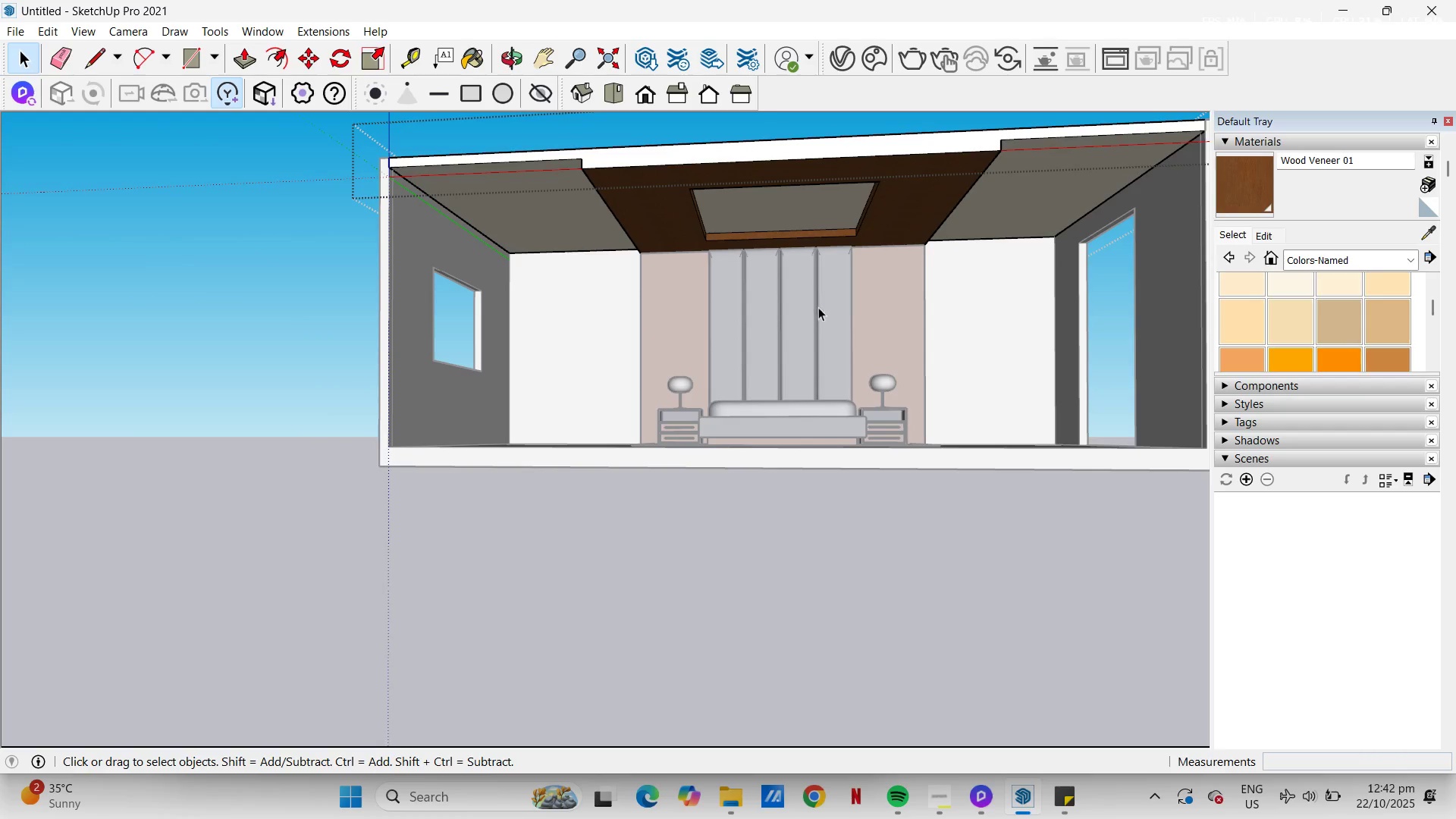 
key(Escape)
 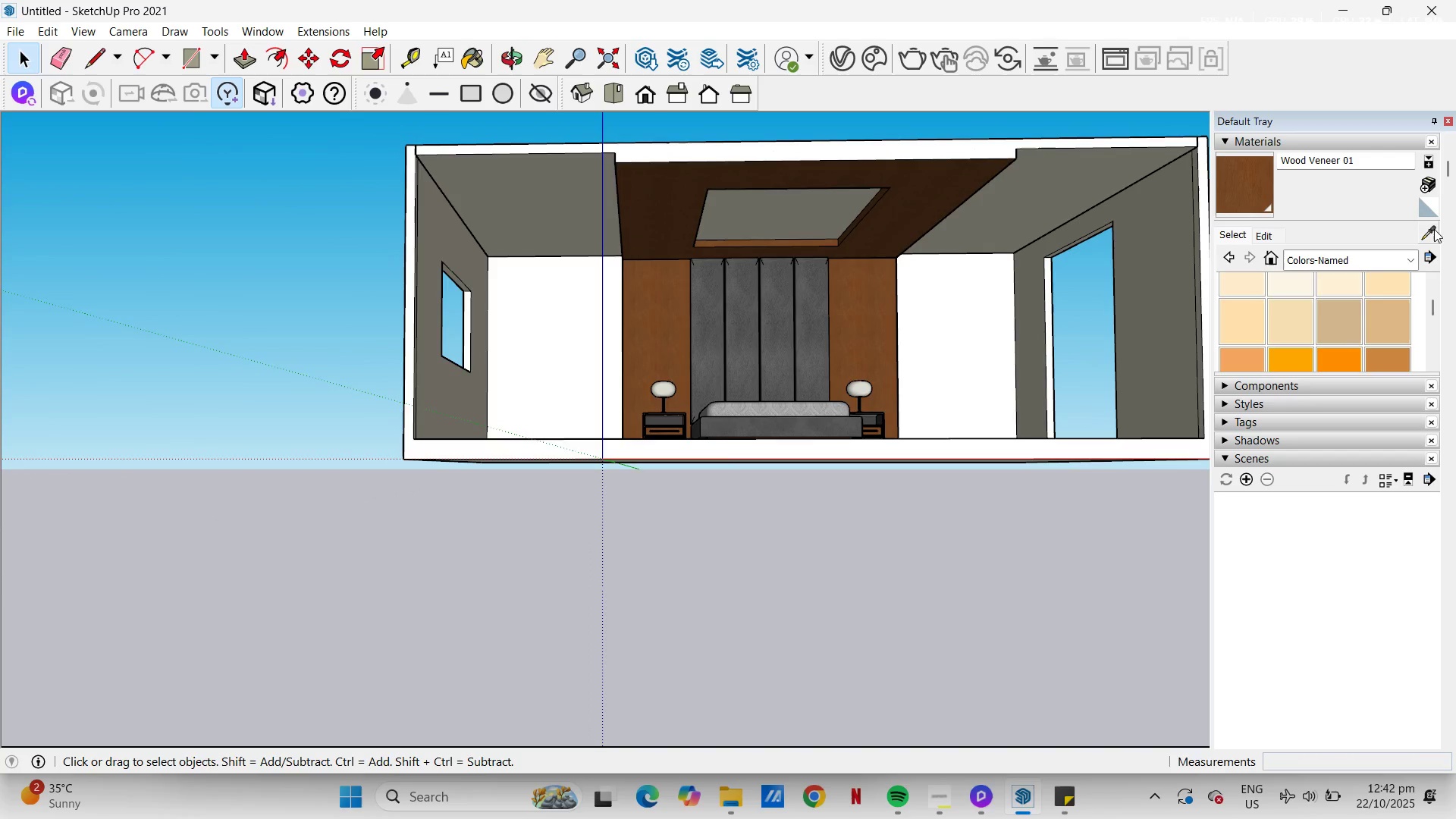 
scroll: coordinate [864, 271], scroll_direction: up, amount: 1.0
 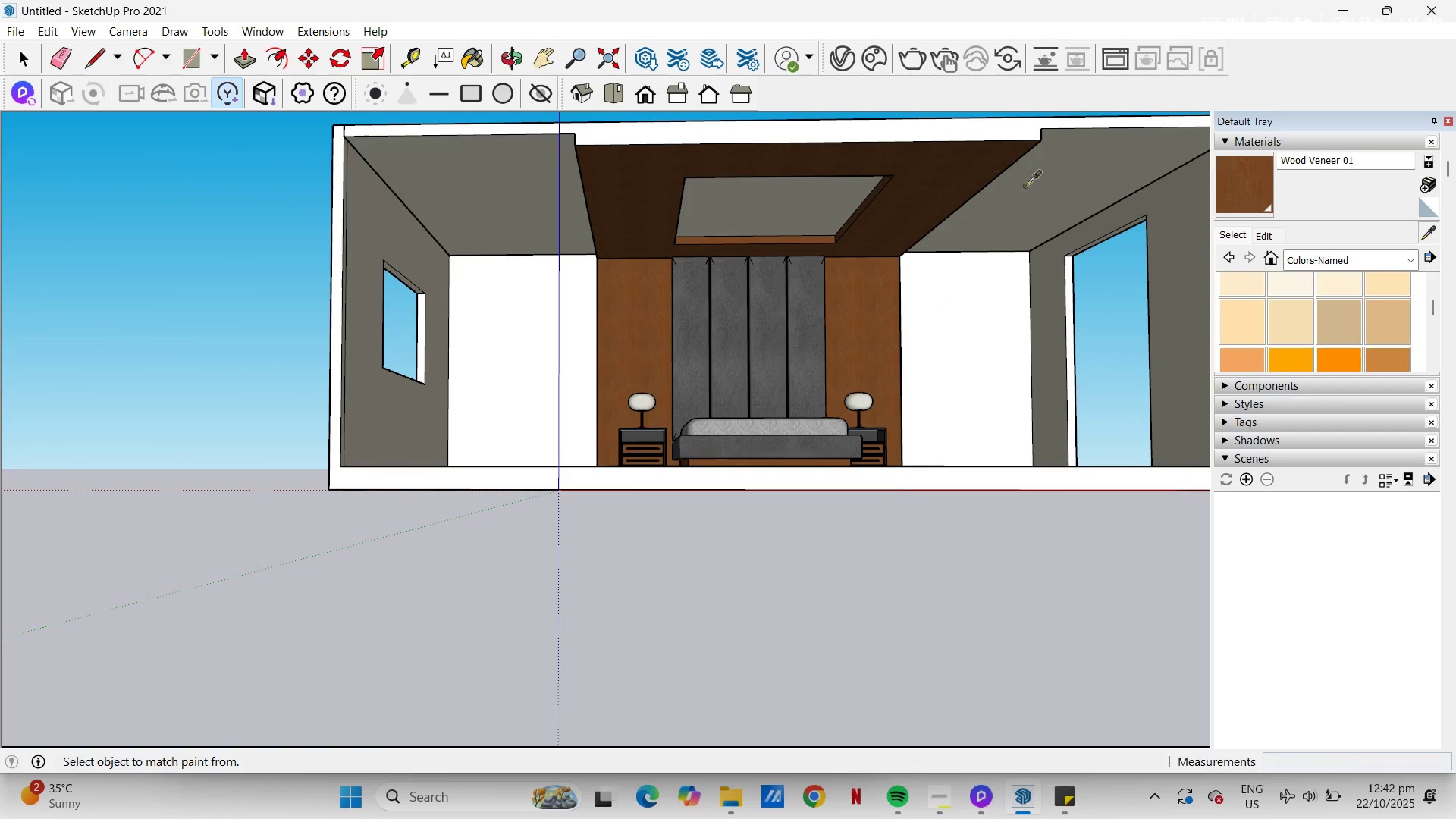 
left_click([1043, 190])
 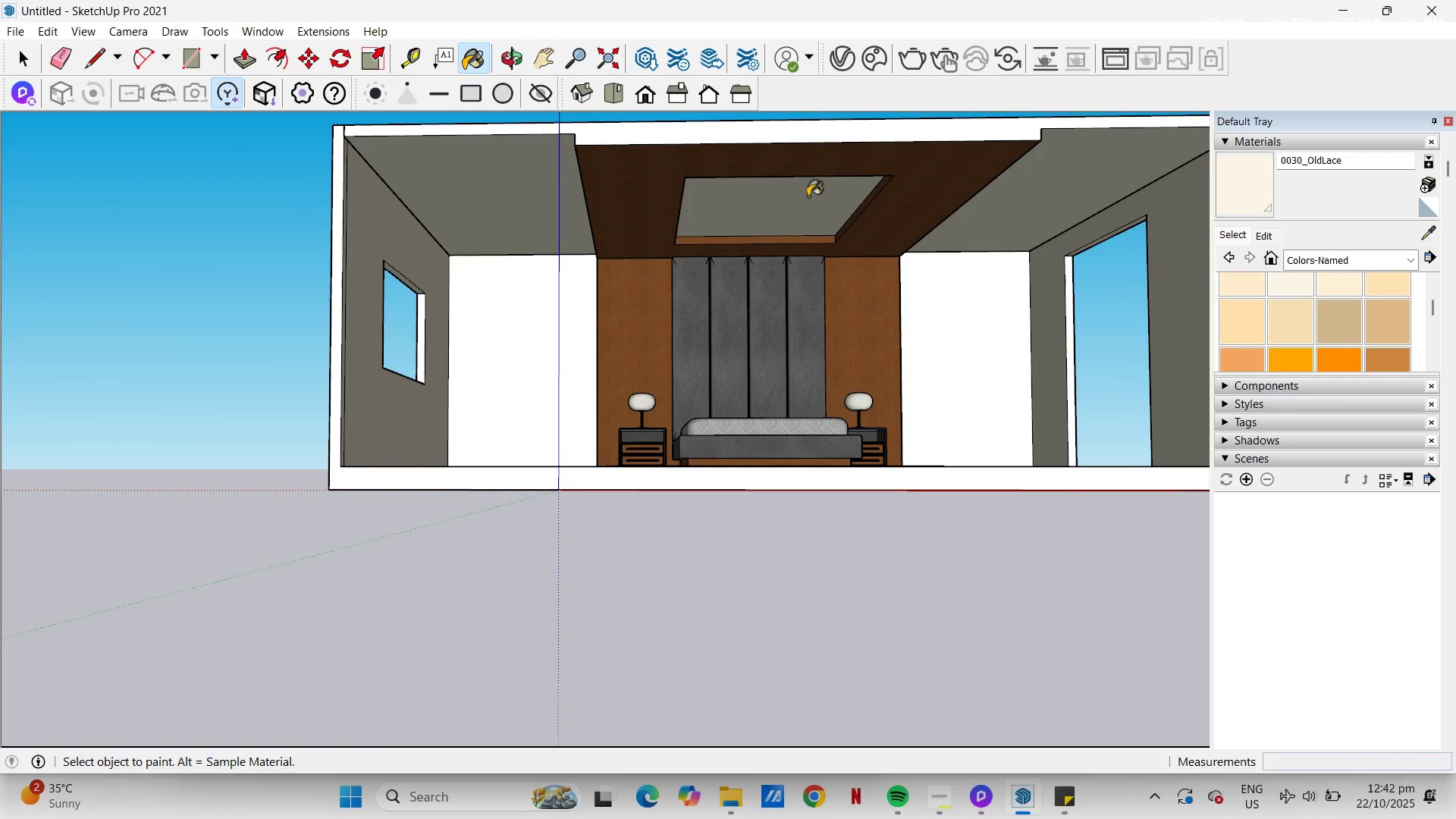 
left_click([805, 192])
 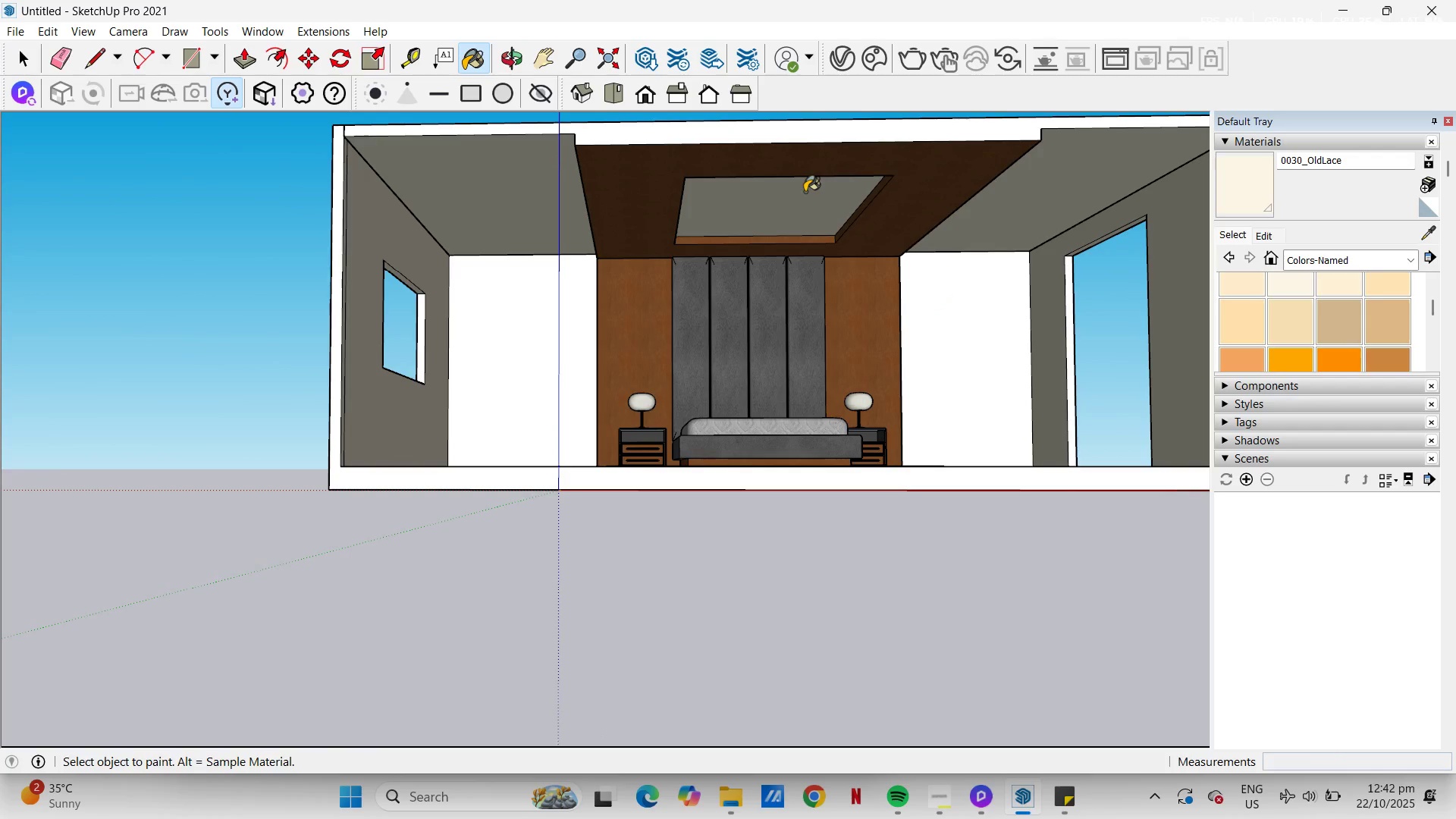 
key(Space)
 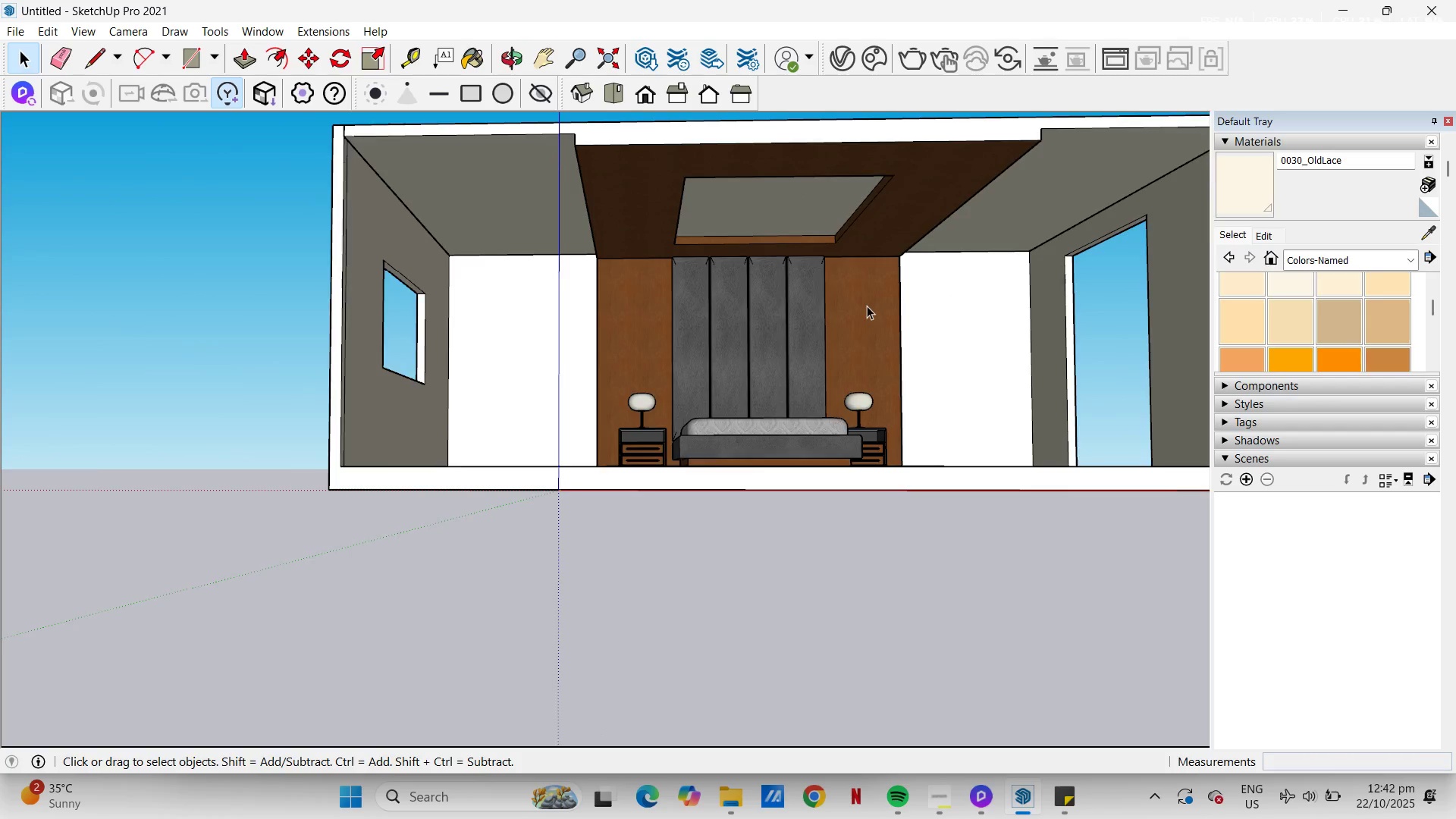 
scroll: coordinate [861, 306], scroll_direction: down, amount: 3.0
 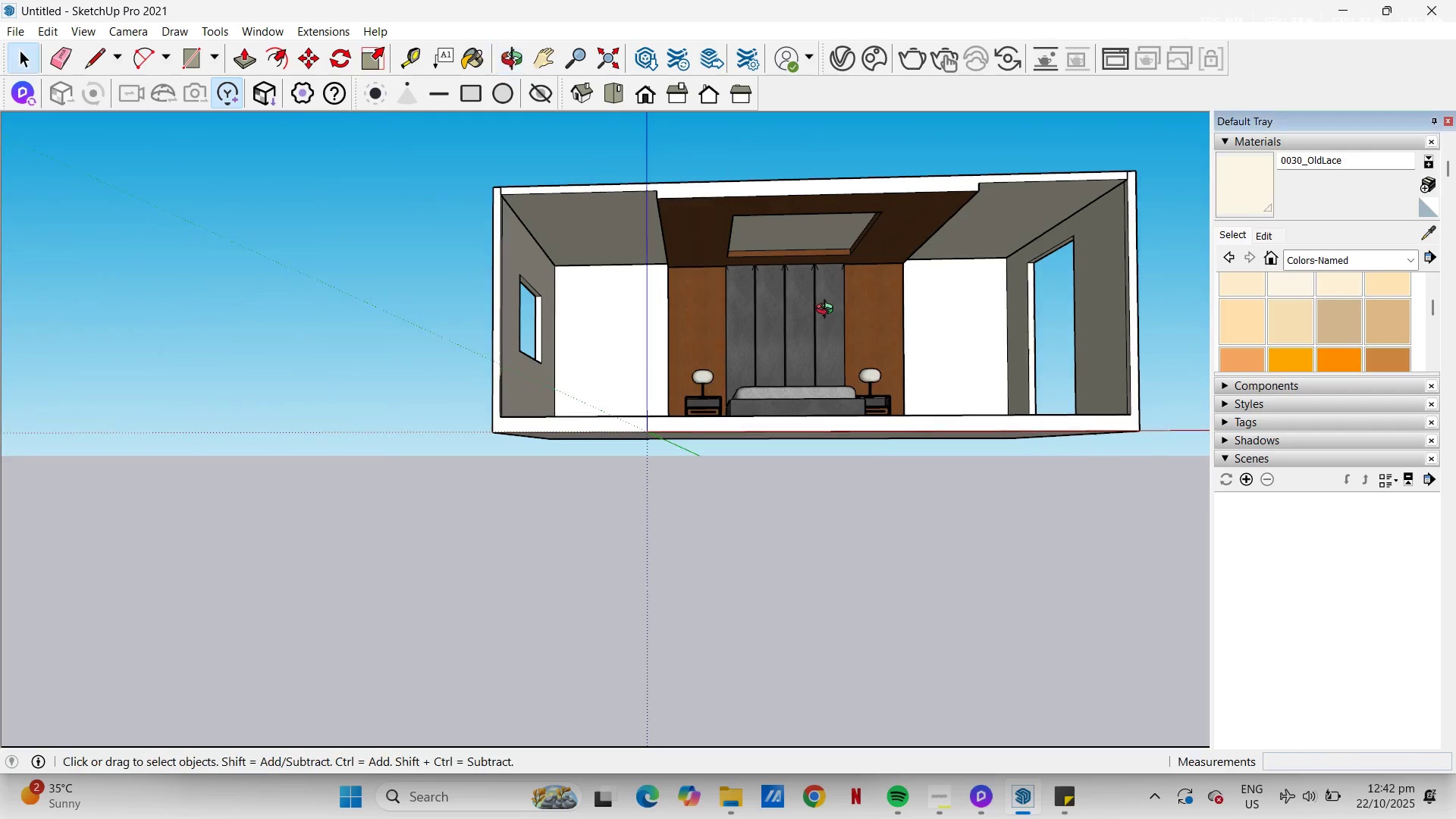 
scroll: coordinate [825, 337], scroll_direction: up, amount: 4.0
 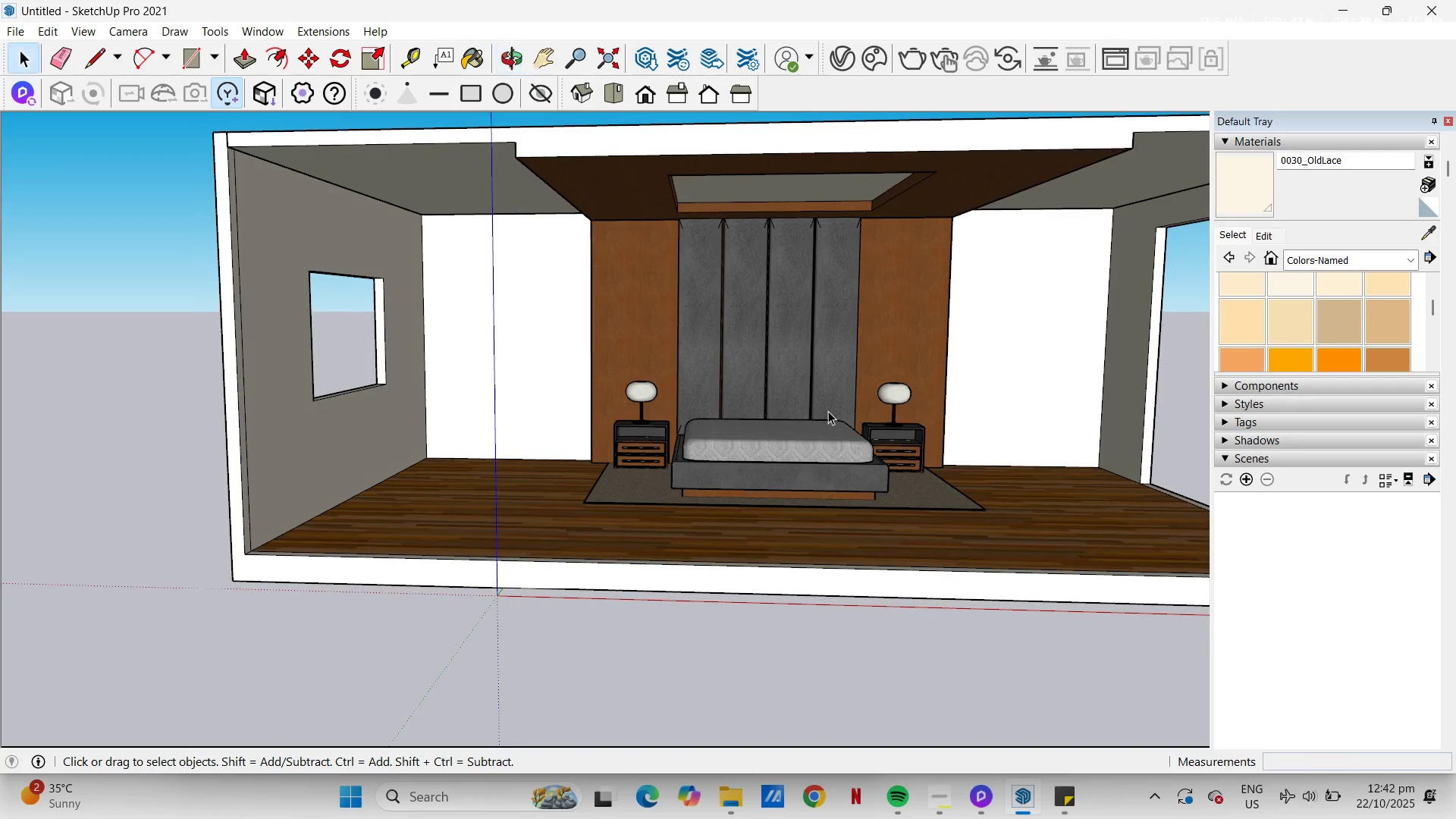 
key(H)
 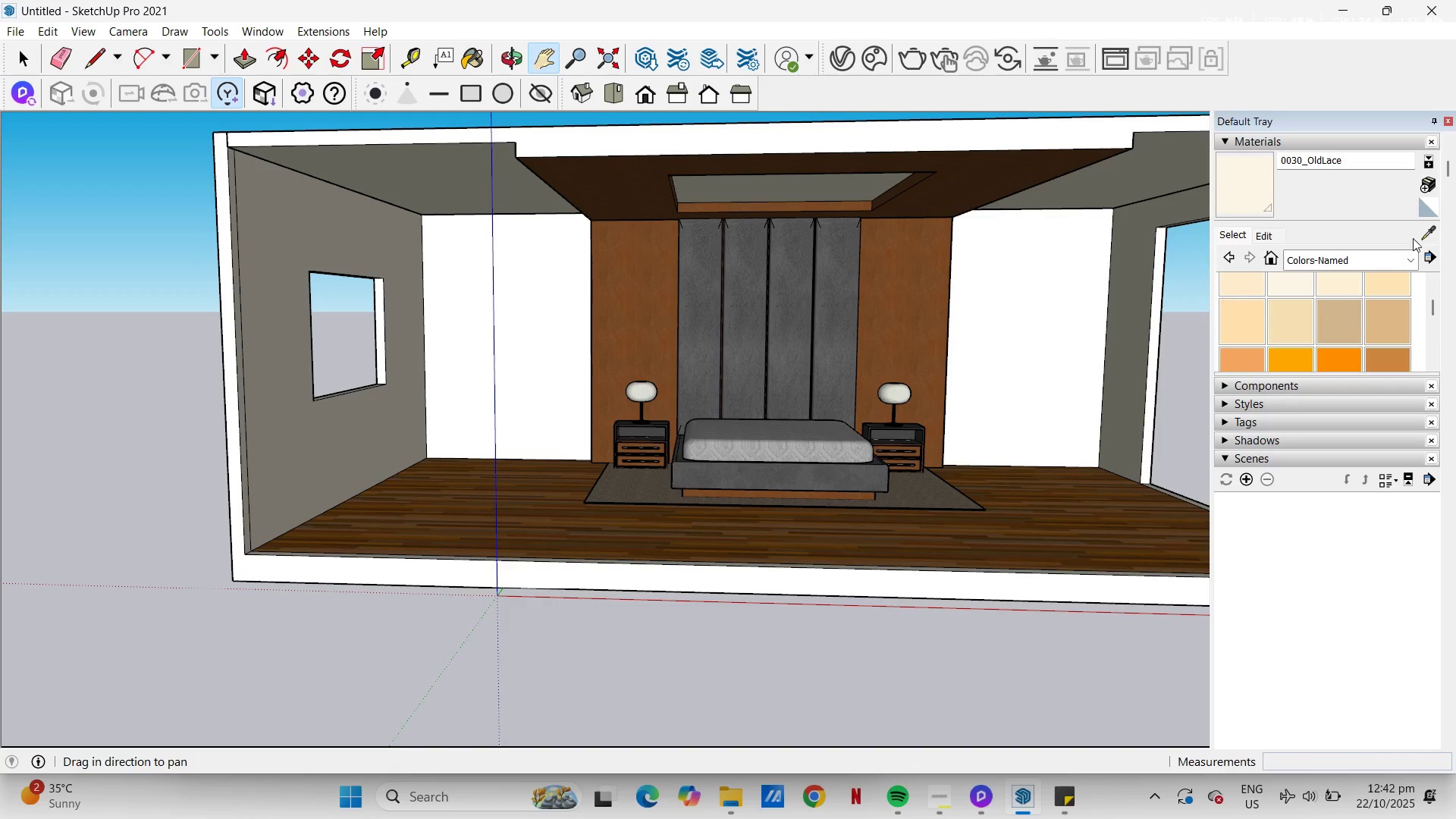 
left_click_drag(start_coordinate=[1429, 239], to_coordinate=[1407, 244])
 